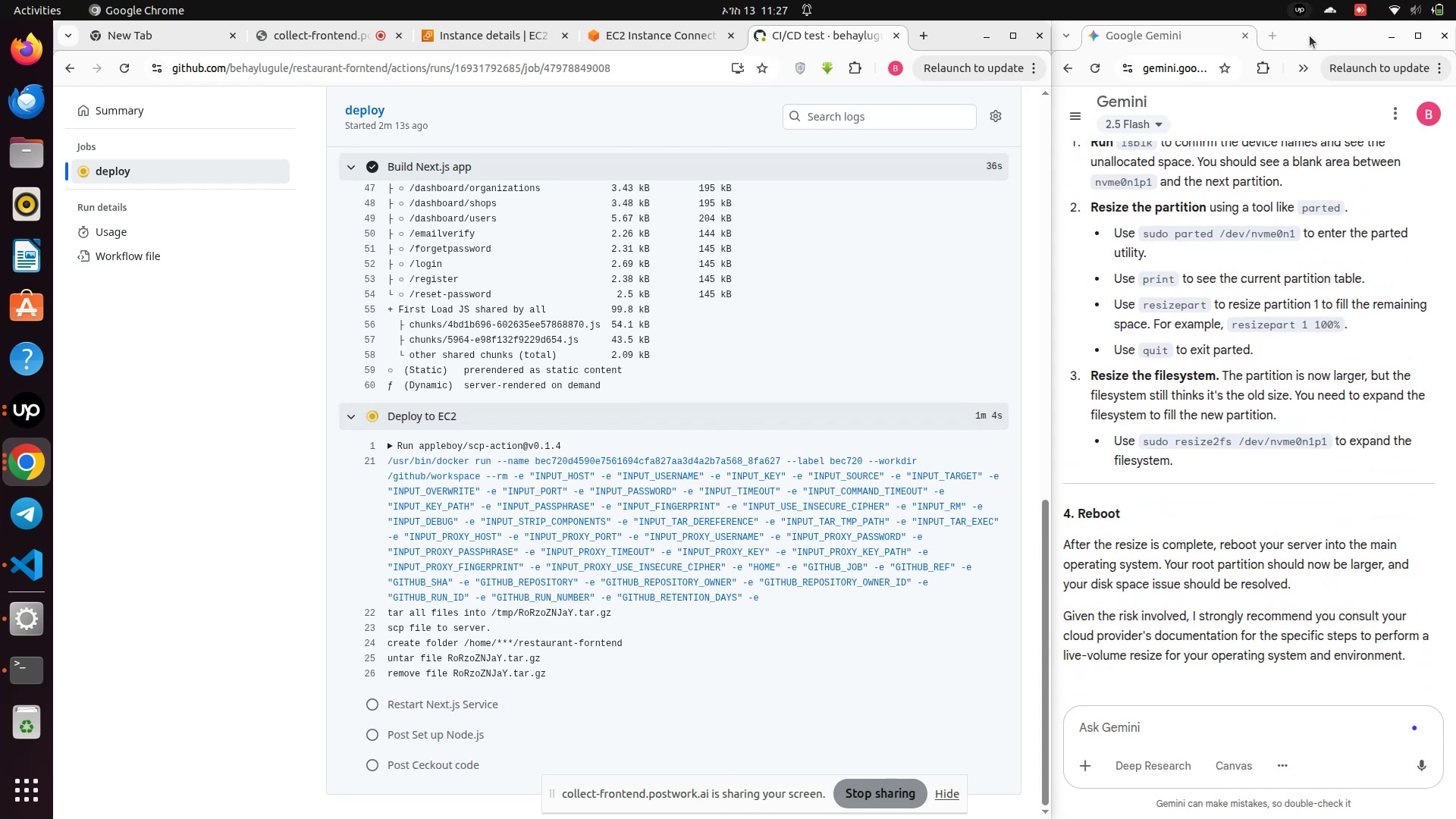 
left_click([1273, 35])
 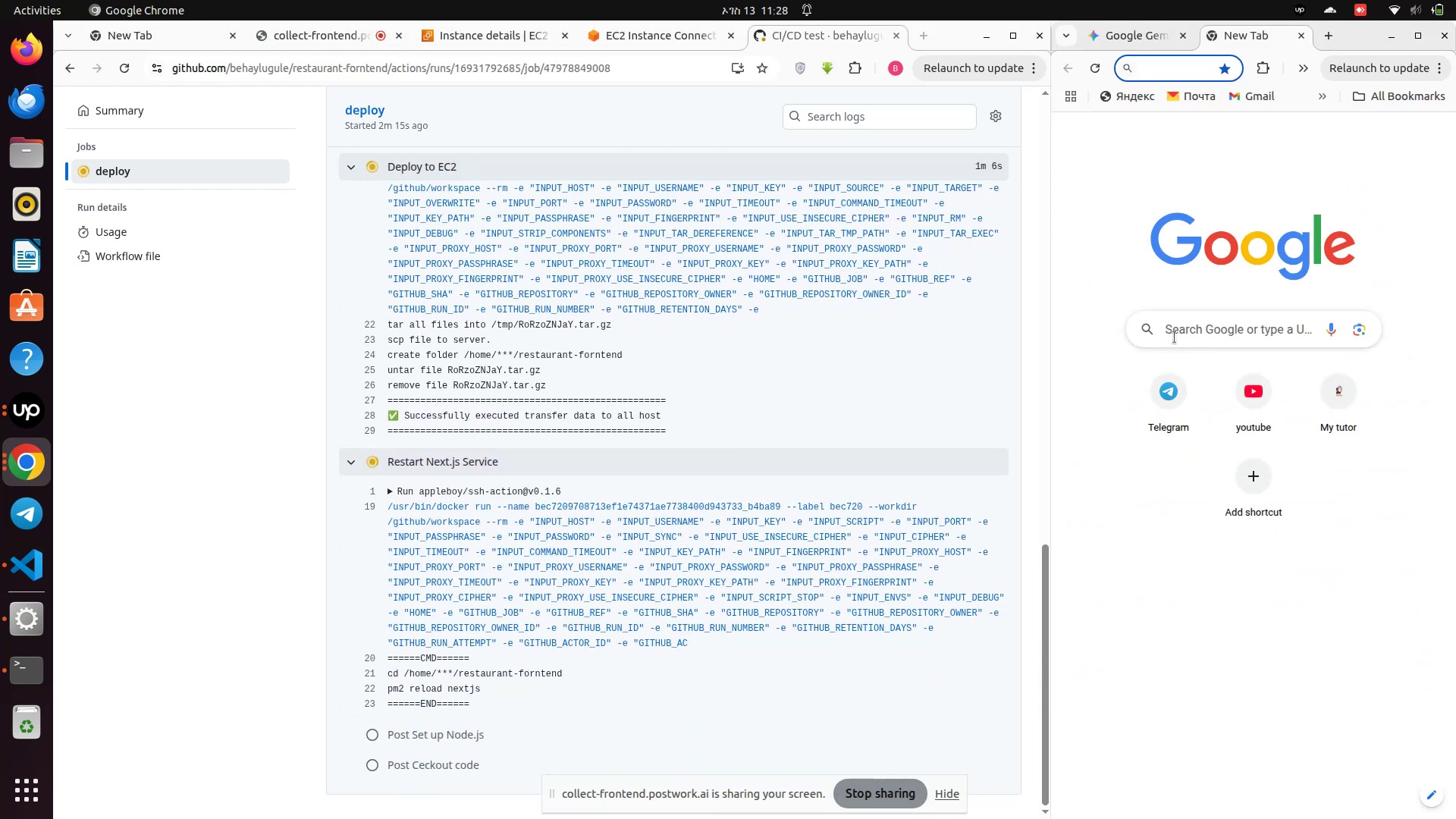 
left_click([1175, 337])
 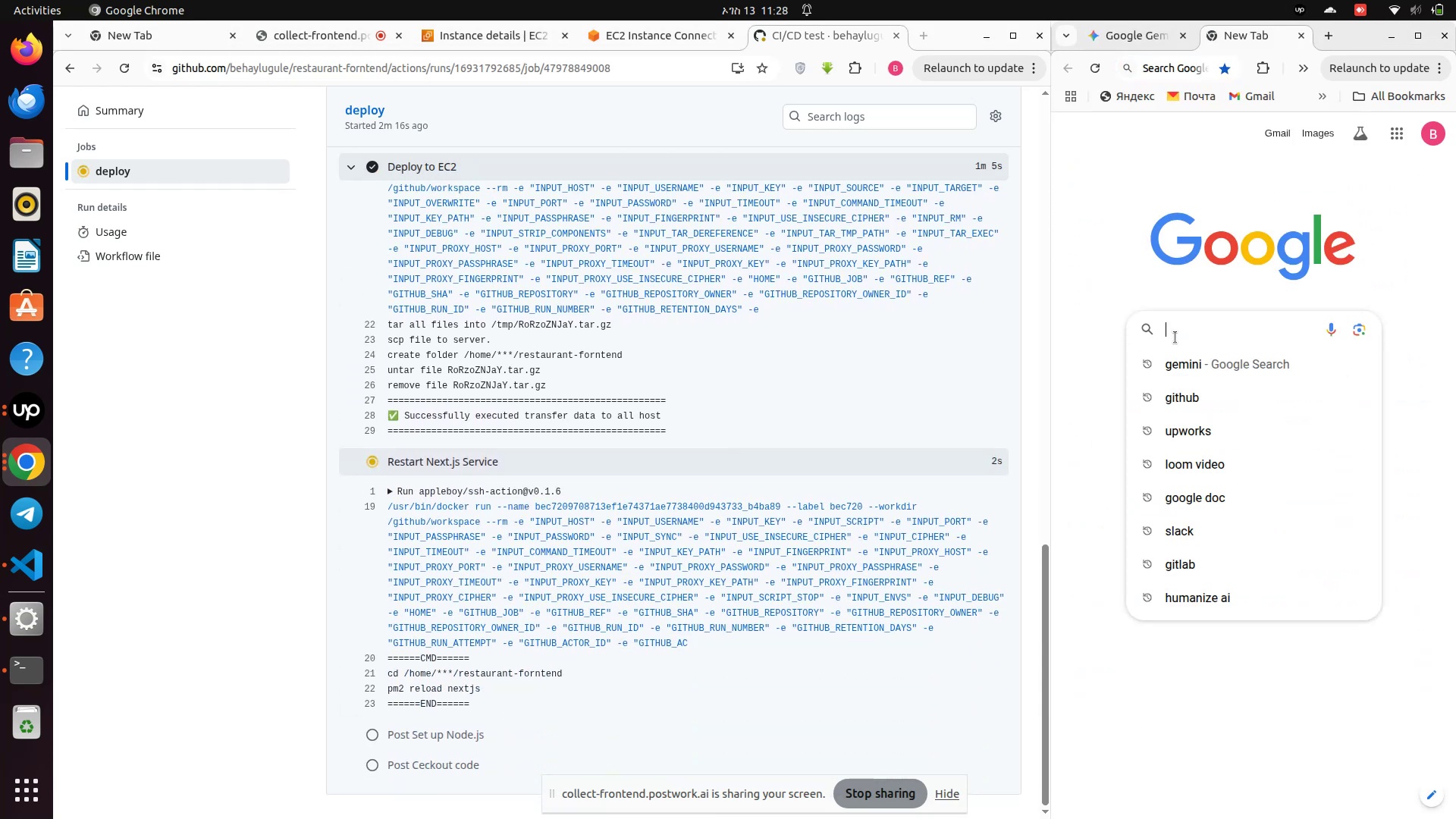 
type(google doc )
 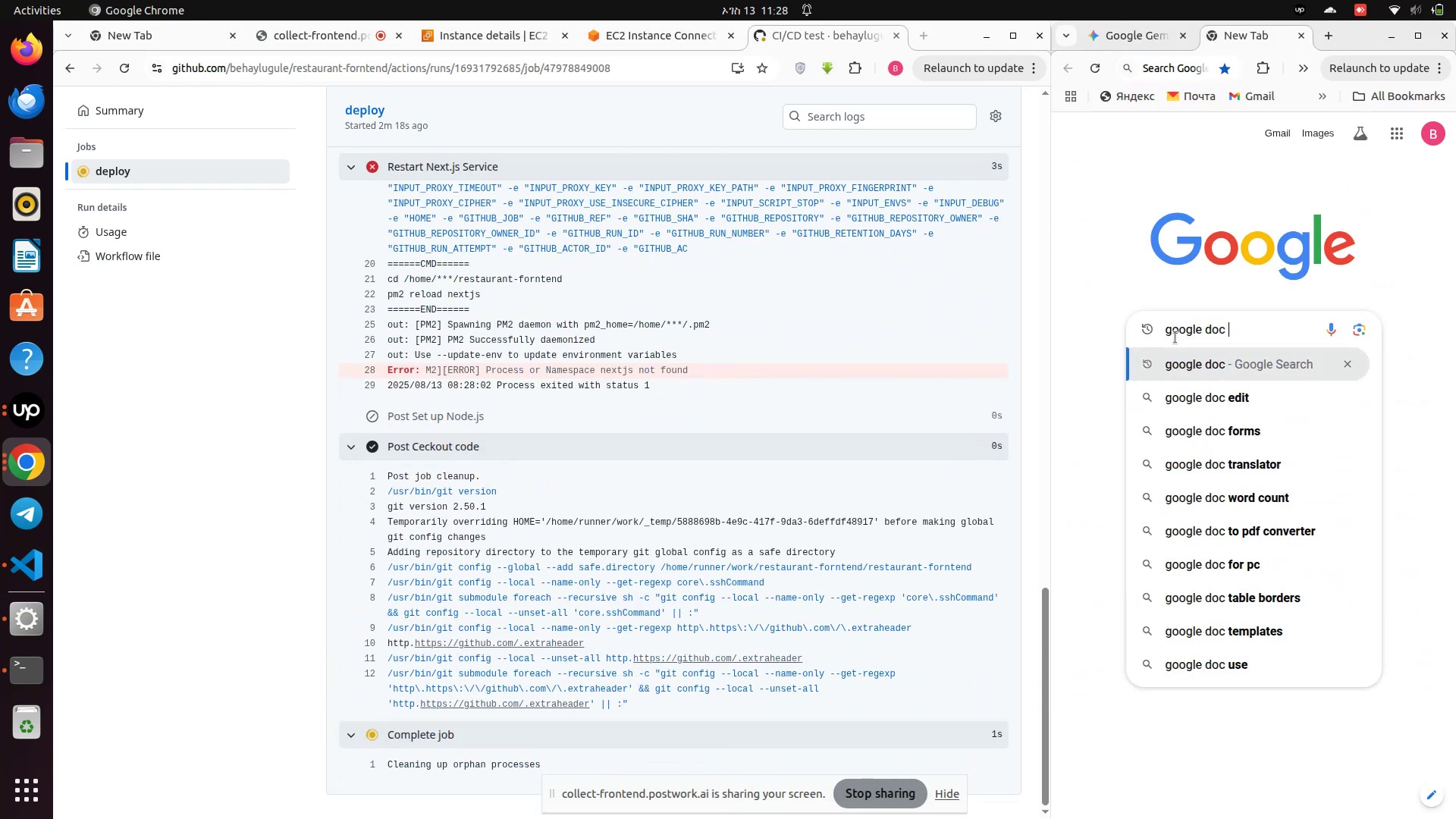 
key(Enter)
 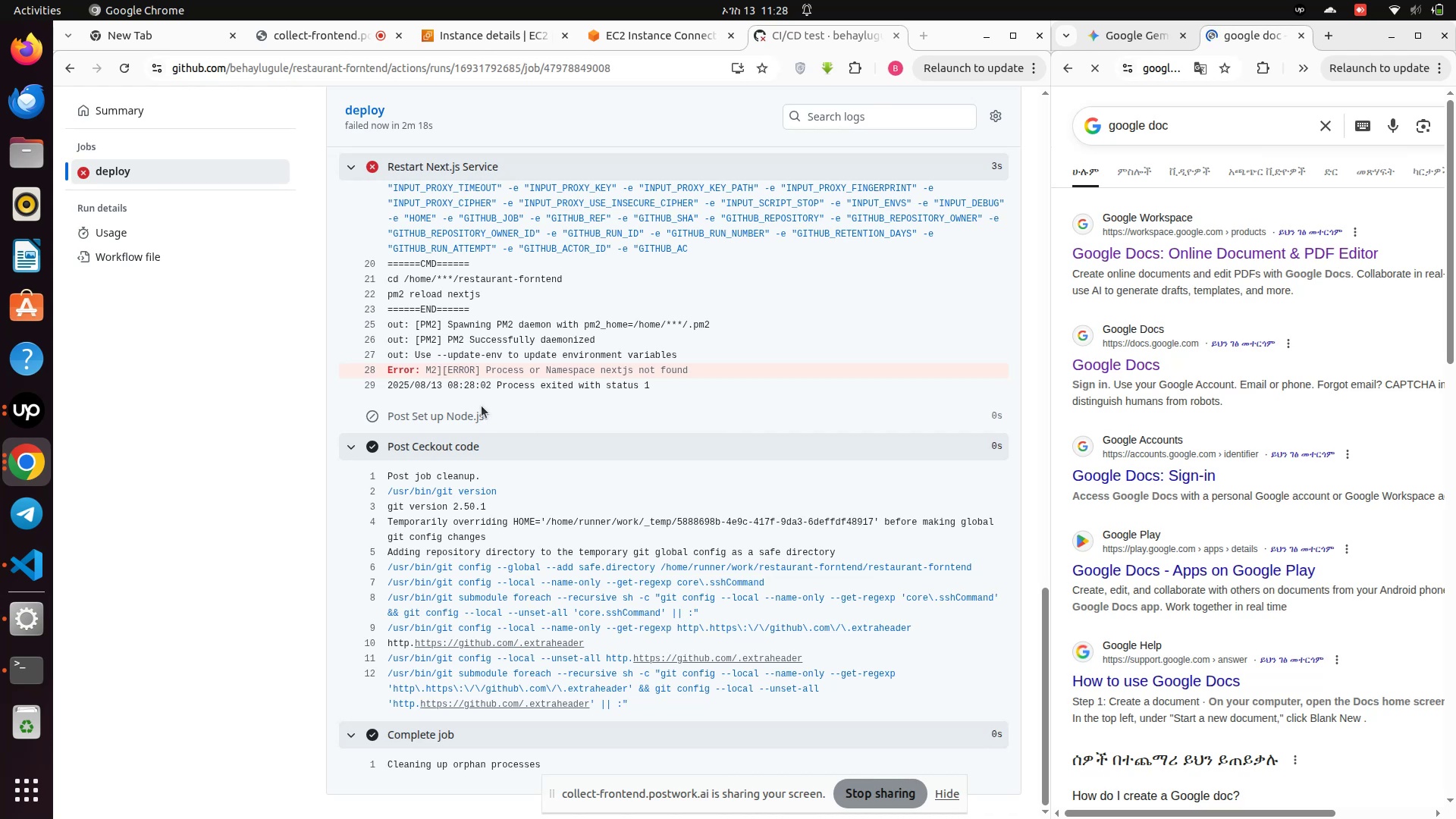 
wait(5.15)
 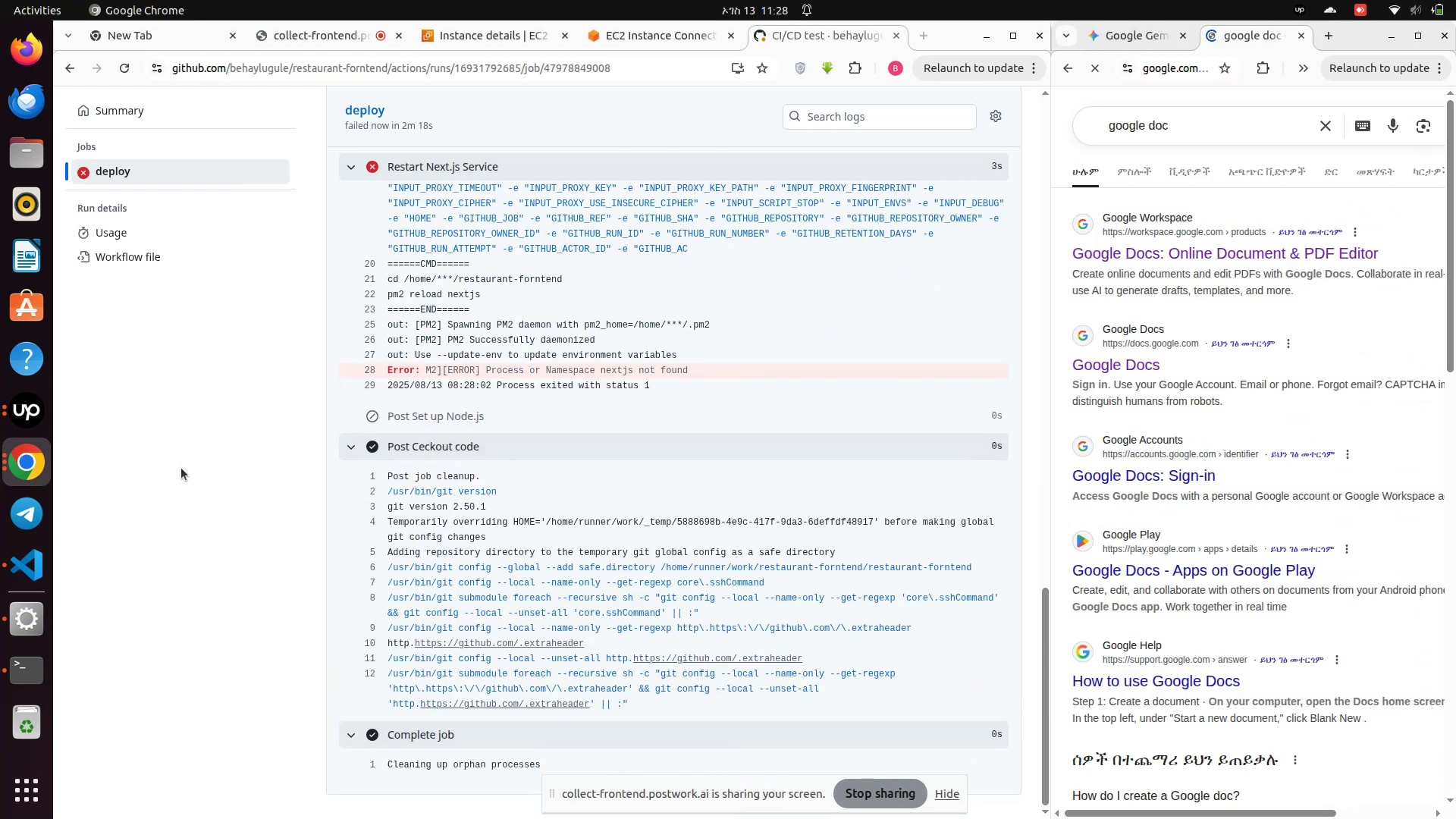 
scroll: coordinate [549, 461], scroll_direction: up, amount: 3.0
 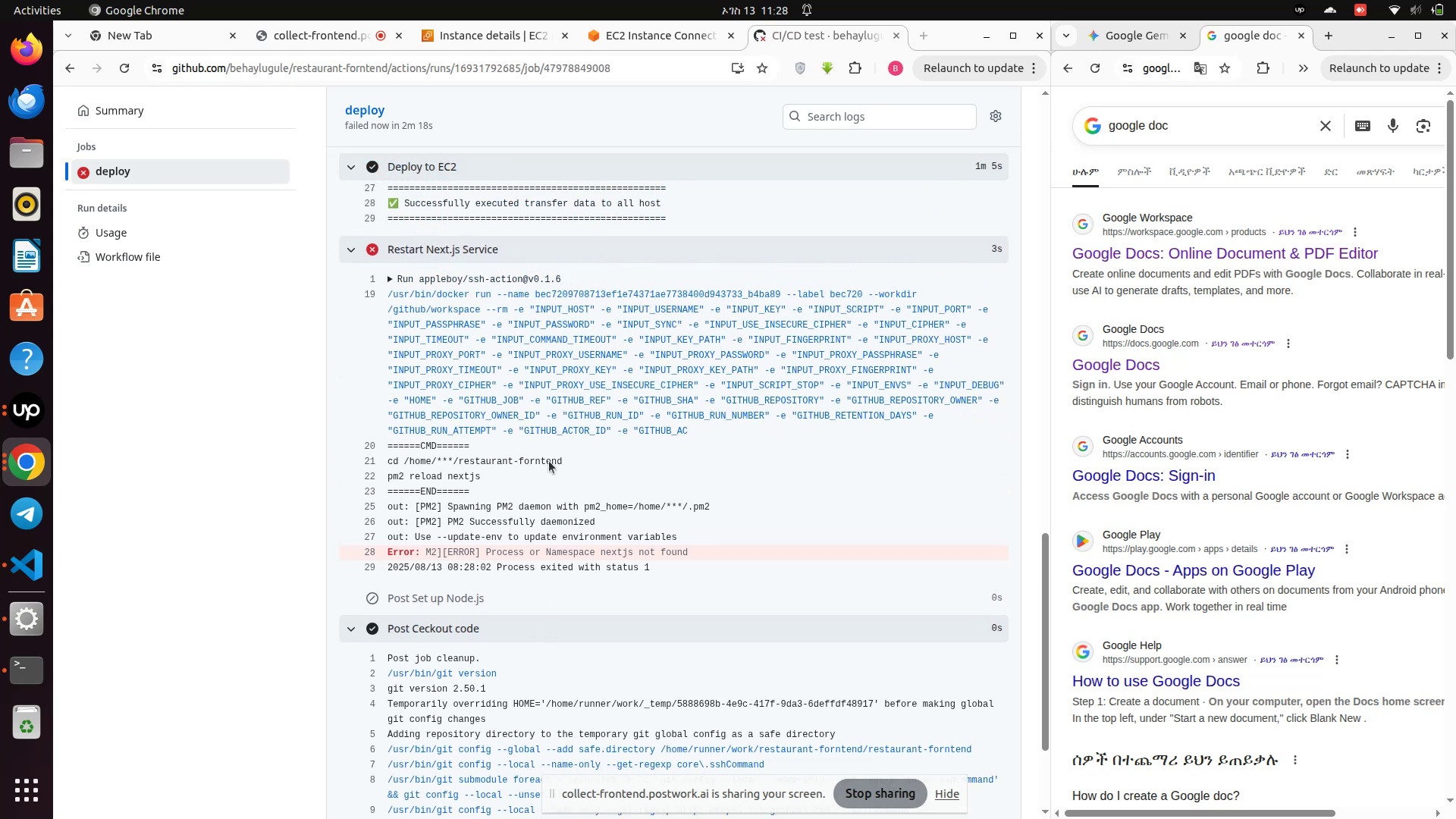 
wait(5.84)
 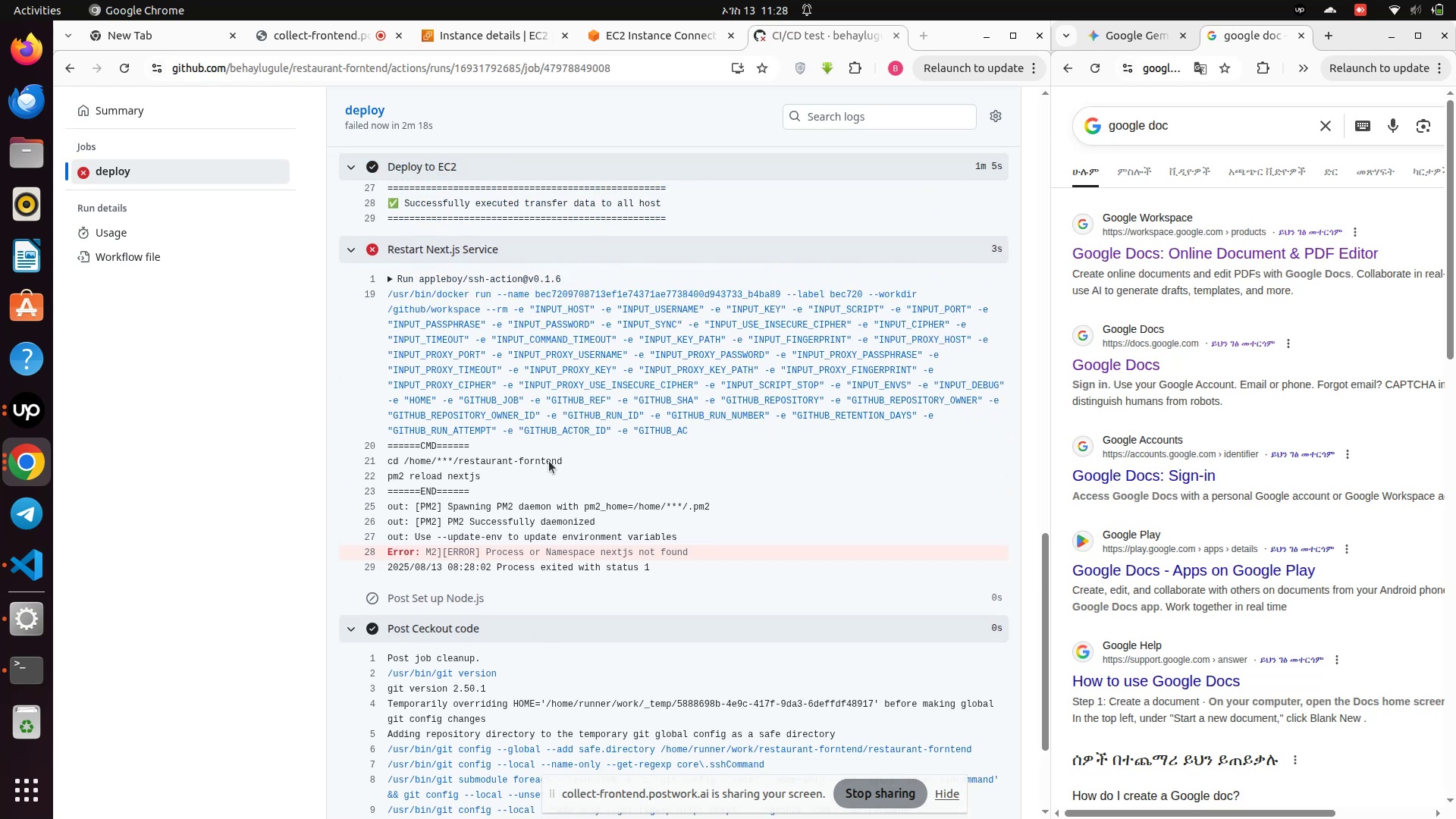 
scroll: coordinate [549, 461], scroll_direction: down, amount: 1.0
 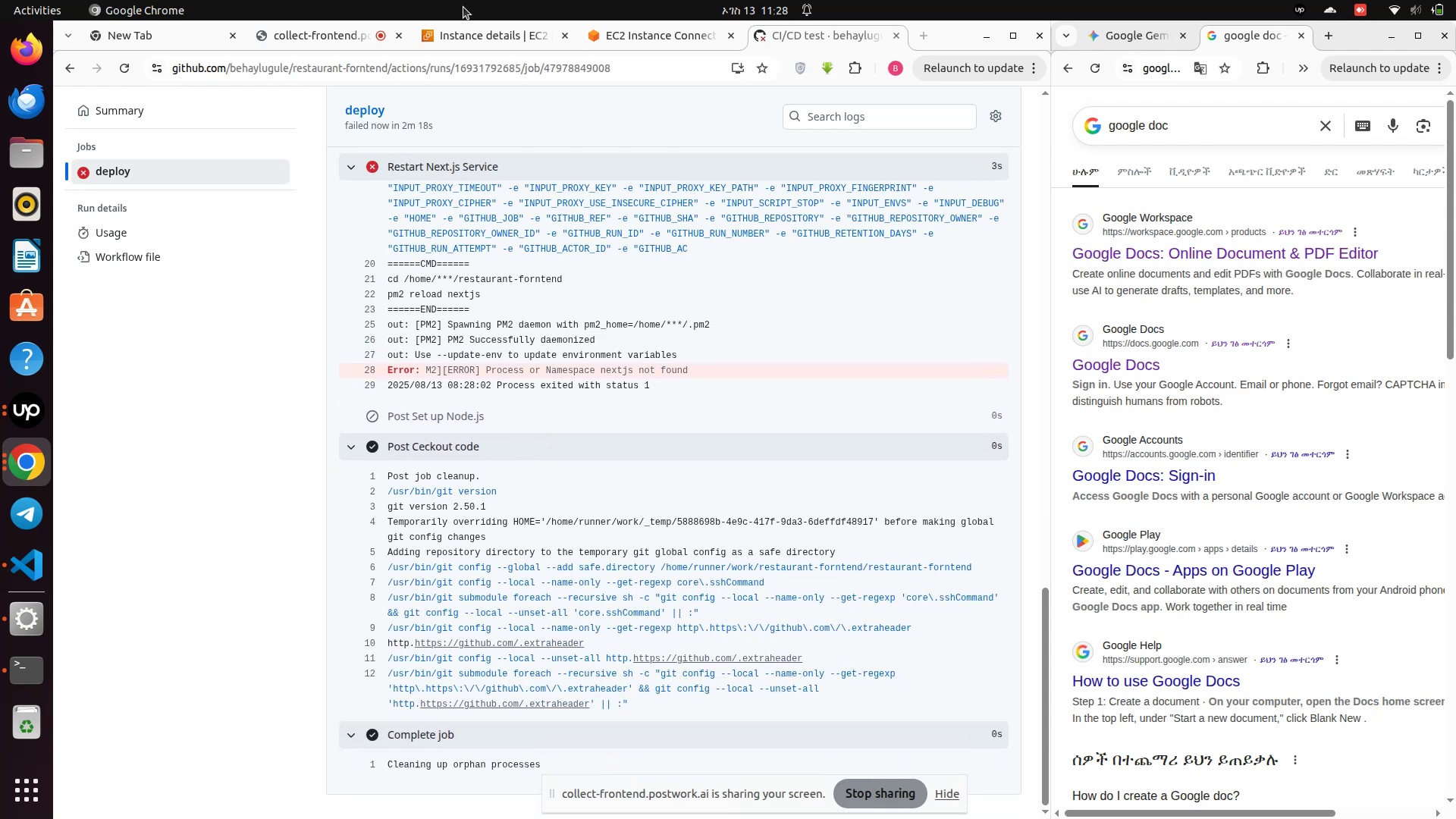 
left_click([485, 43])
 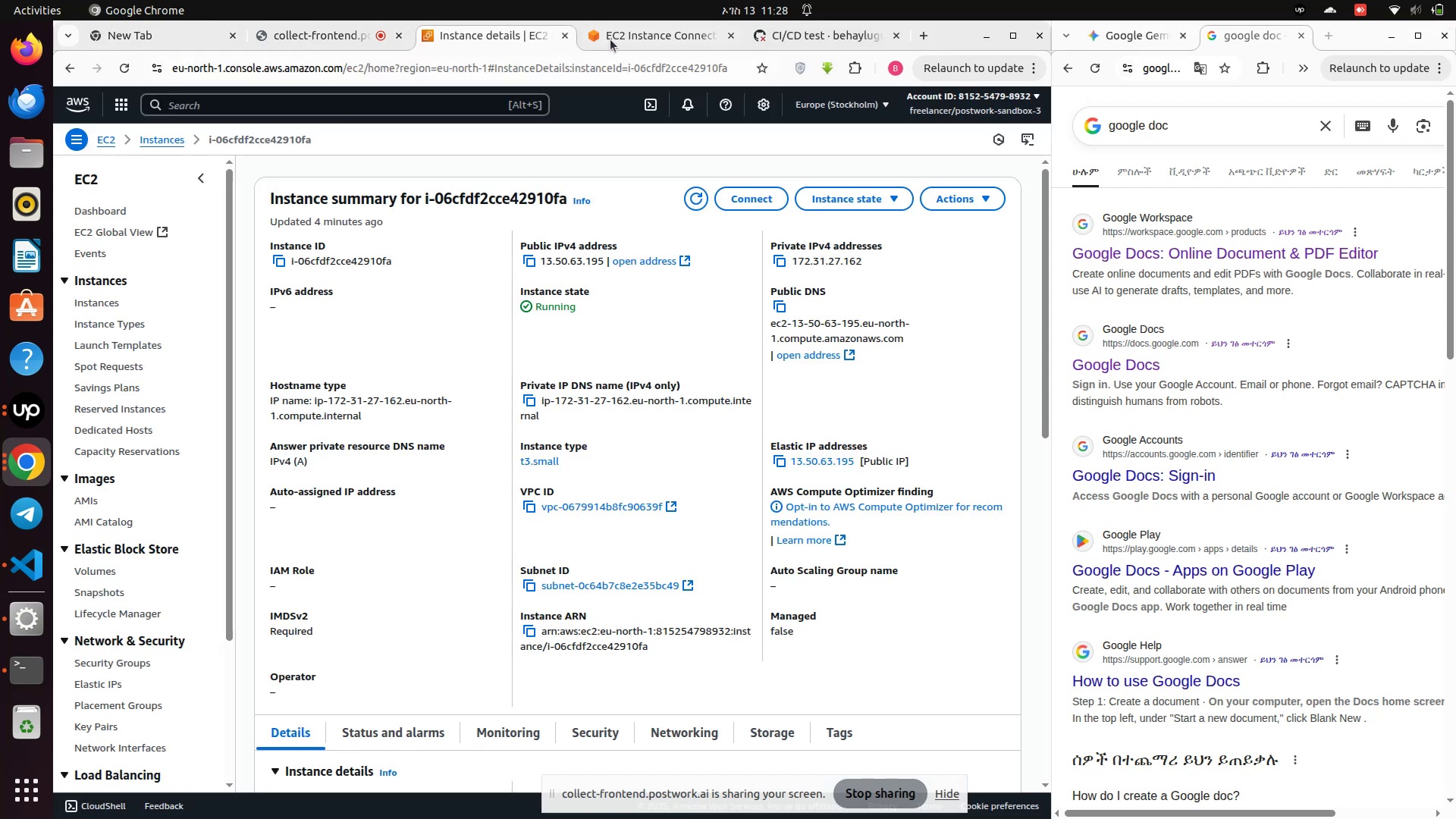 
left_click([611, 38])
 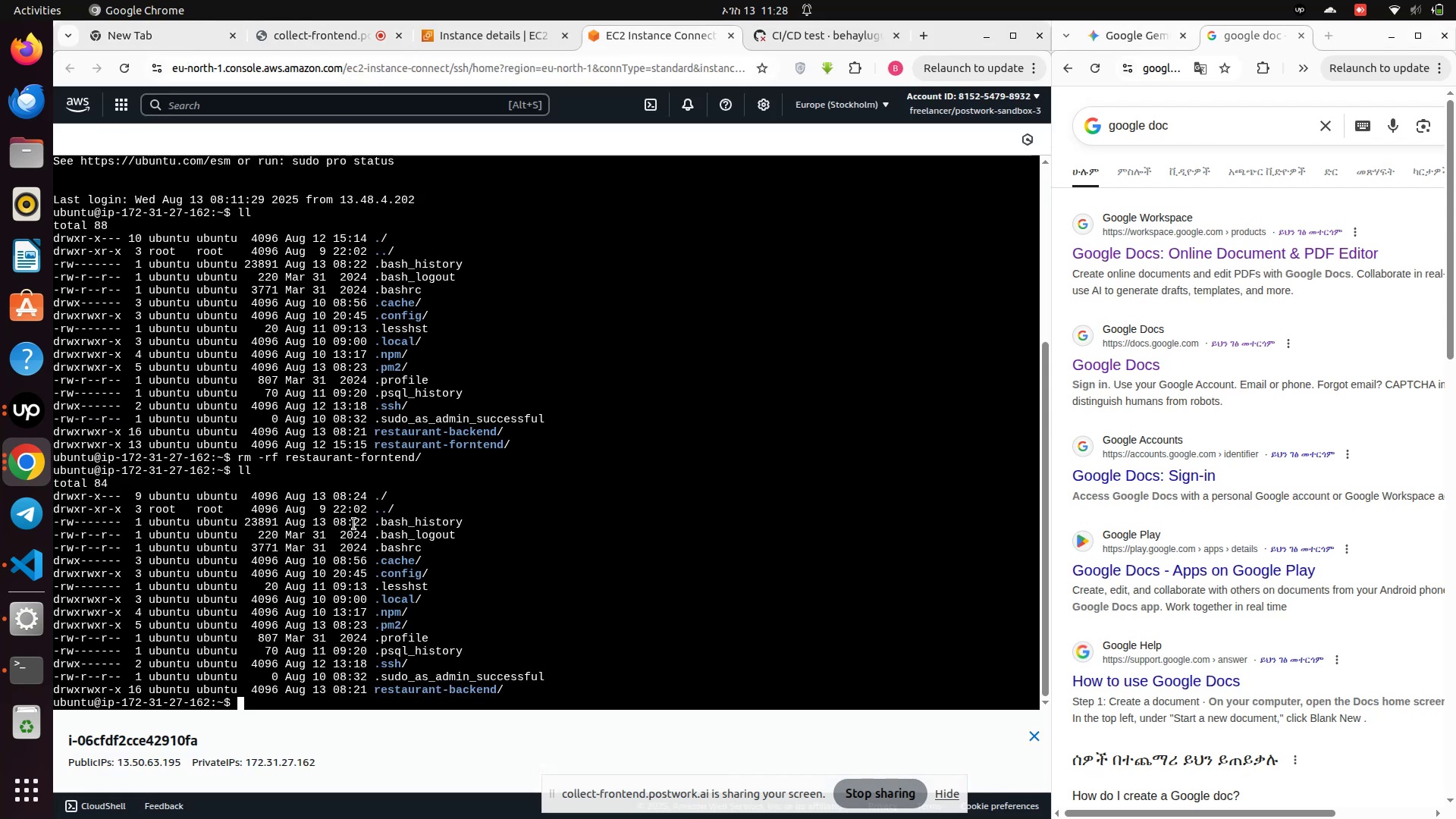 
type(ll)
 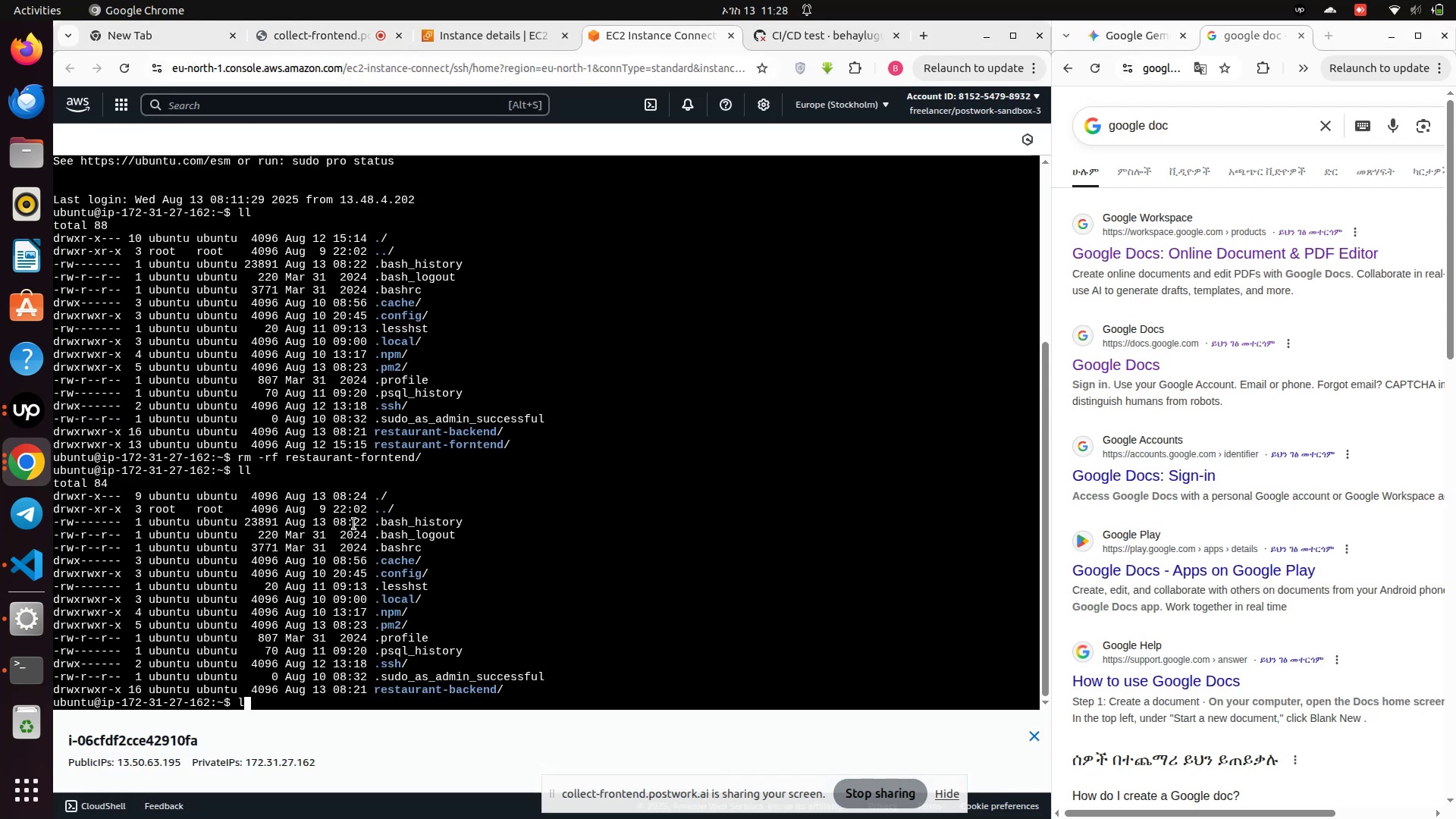 
key(Enter)
 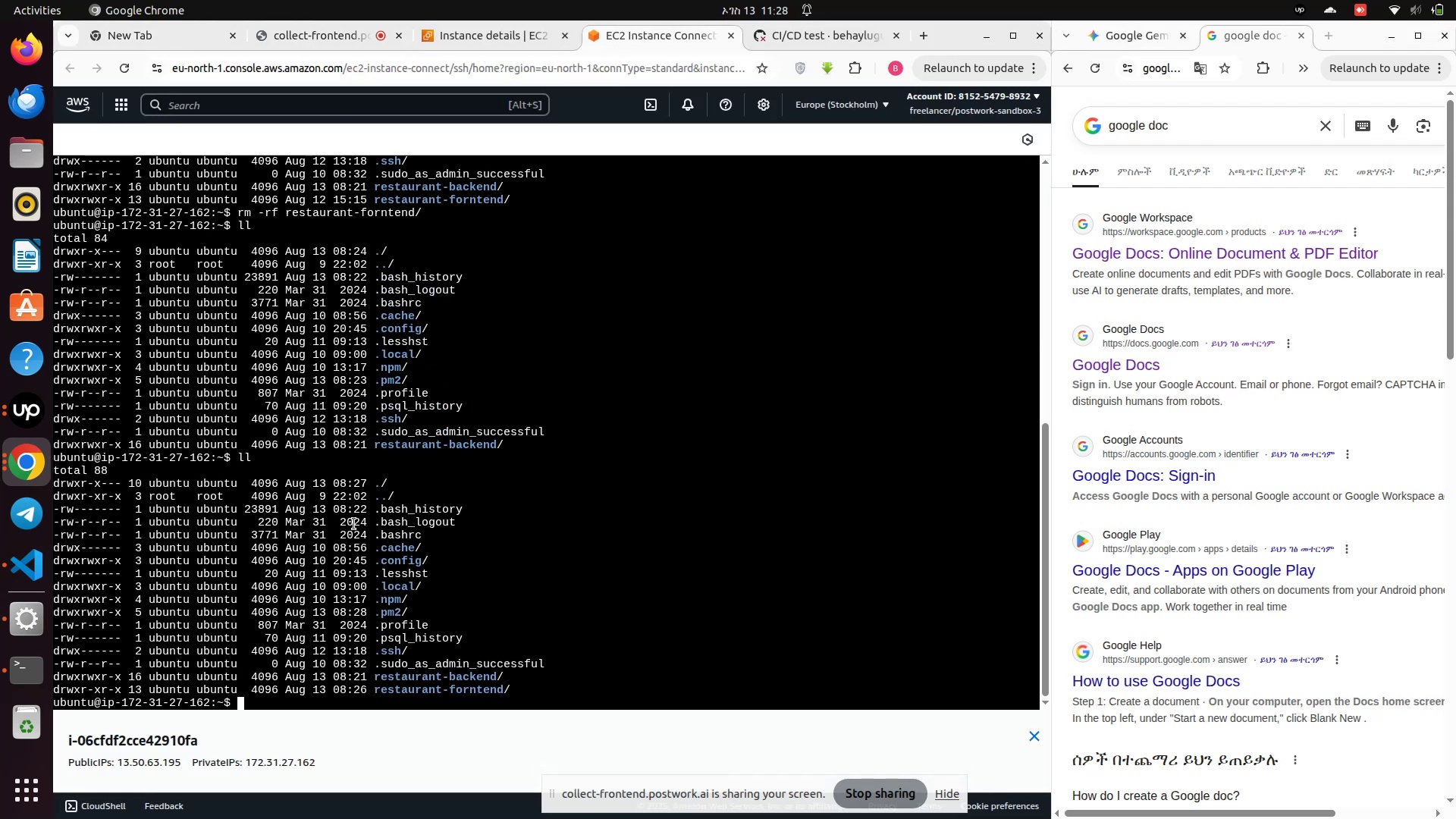 
type(cd r)
key(Tab)
type(f)
key(Tab)
 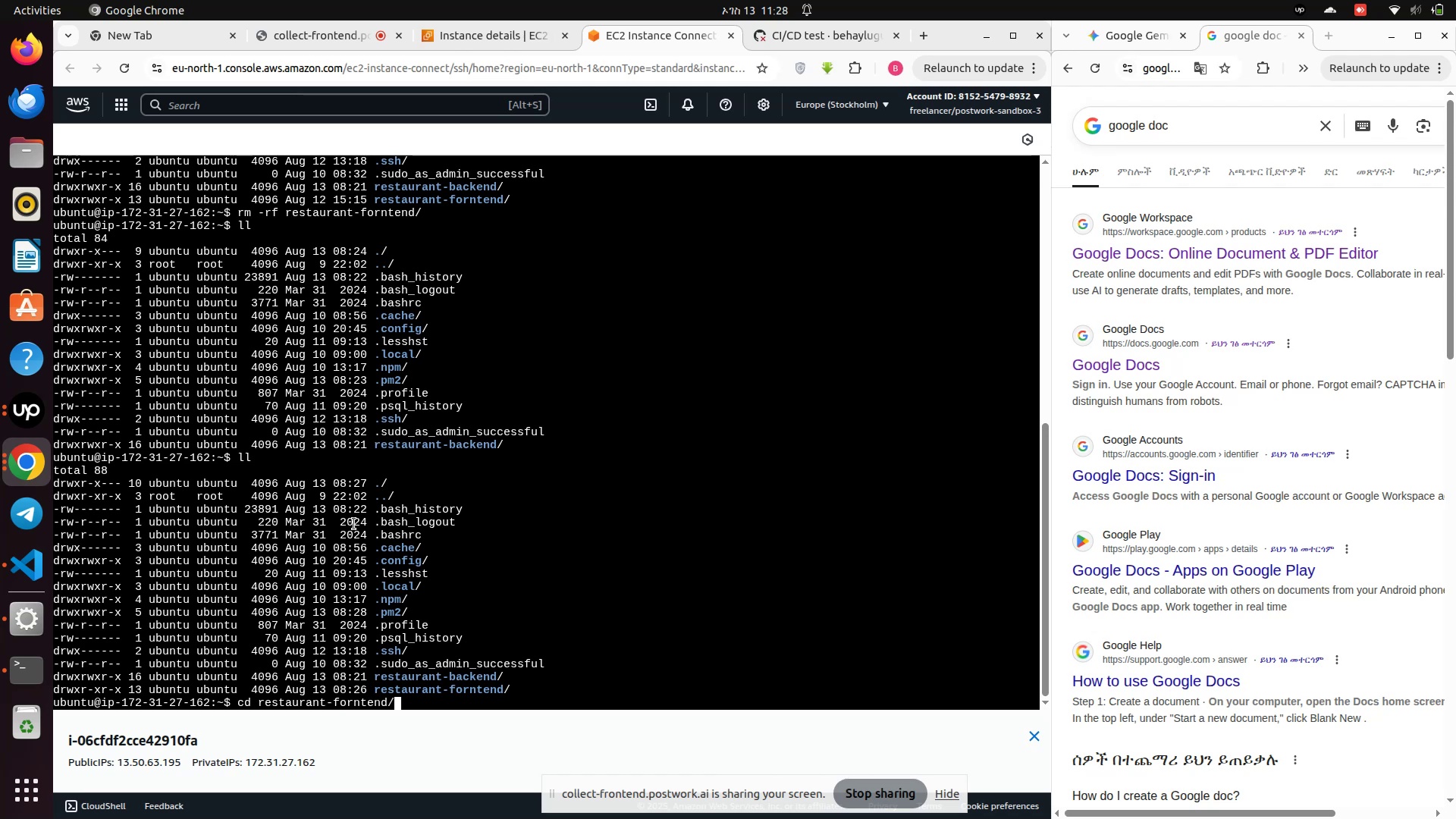 
key(Enter)
 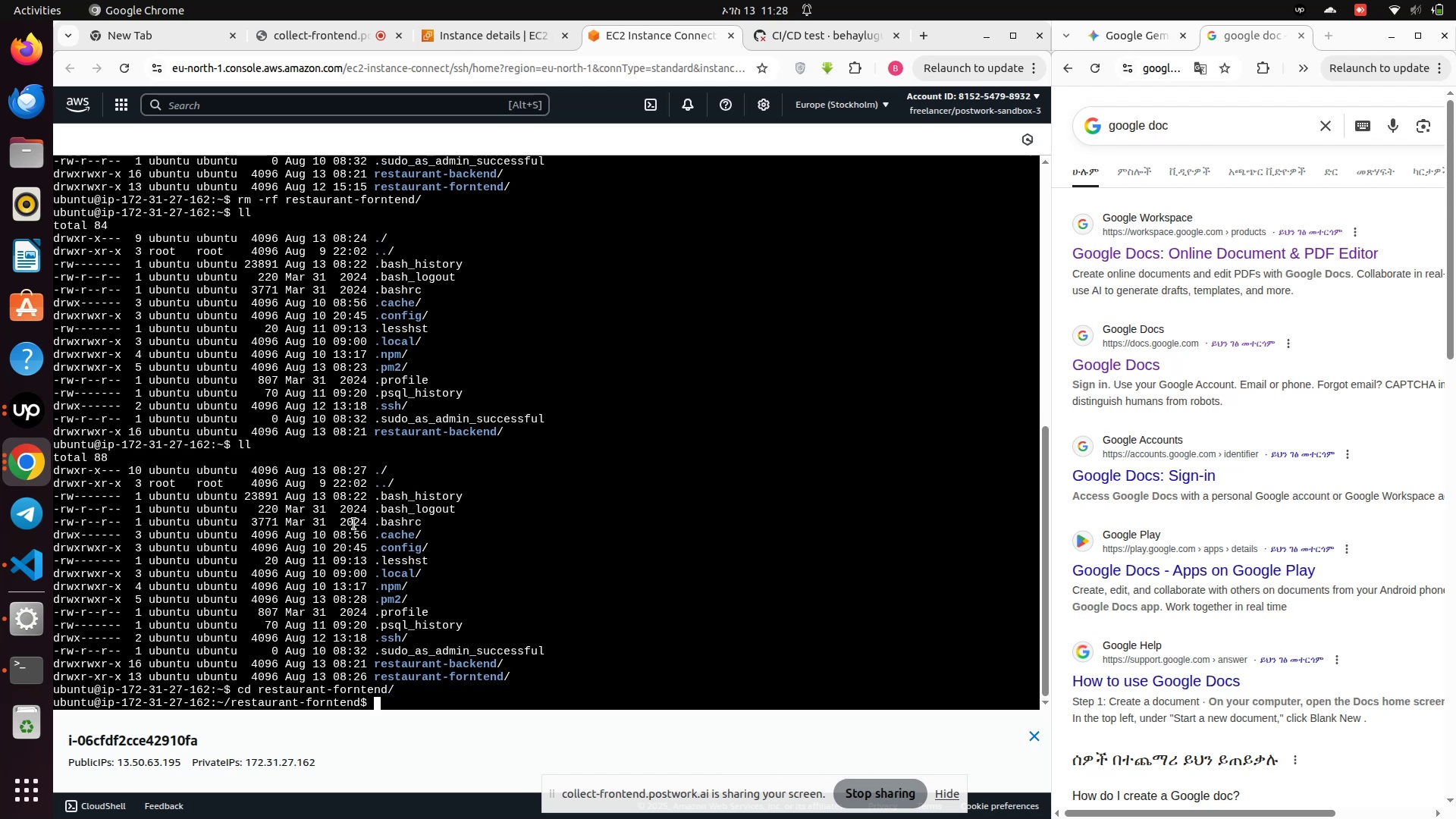 
type(ll)
 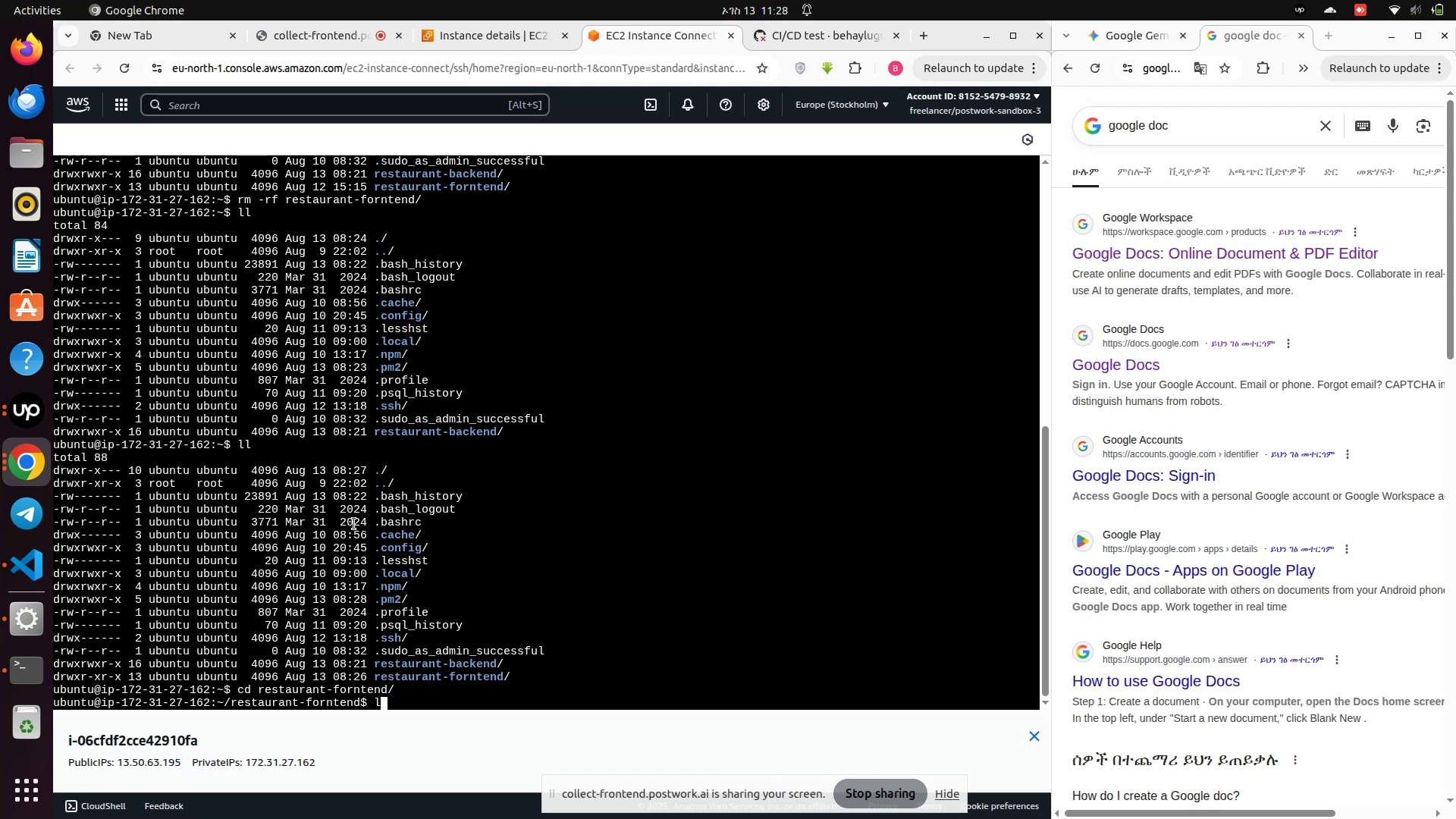 
key(Enter)
 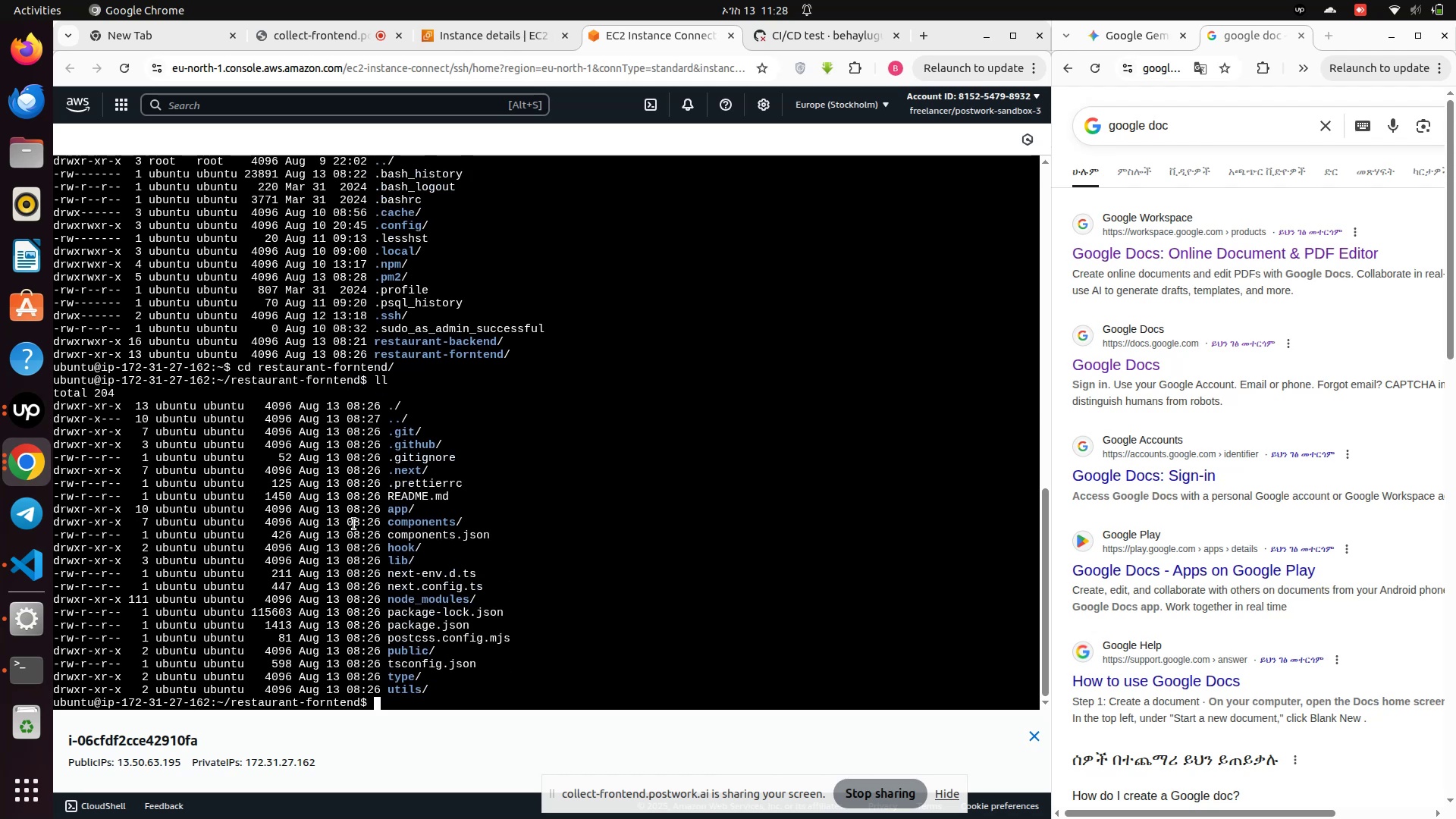 
type(npm rupm2 lsit)
key(Backspace)
key(Backspace)
key(Backspace)
type(ist)
 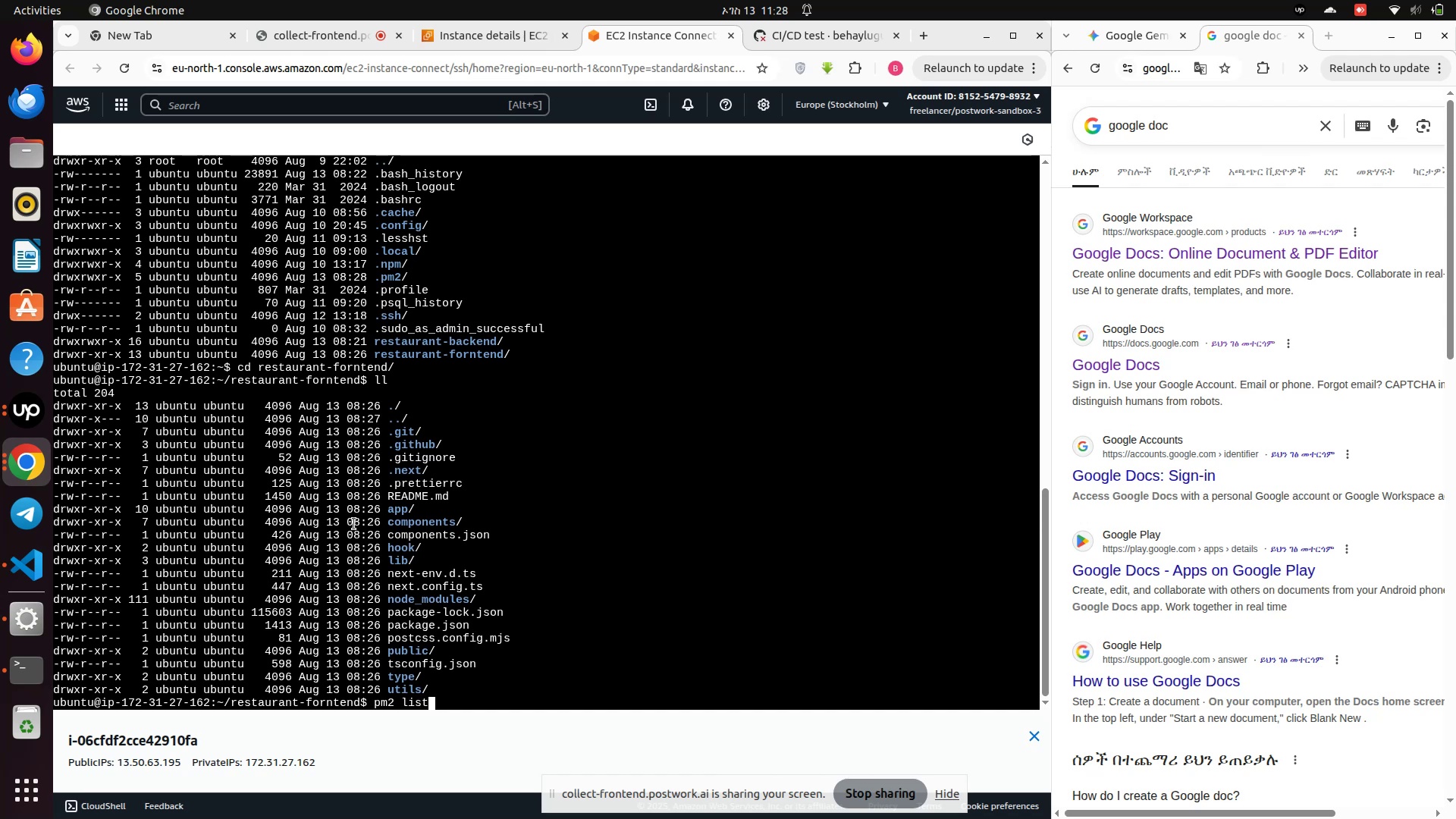 
key(Enter)
 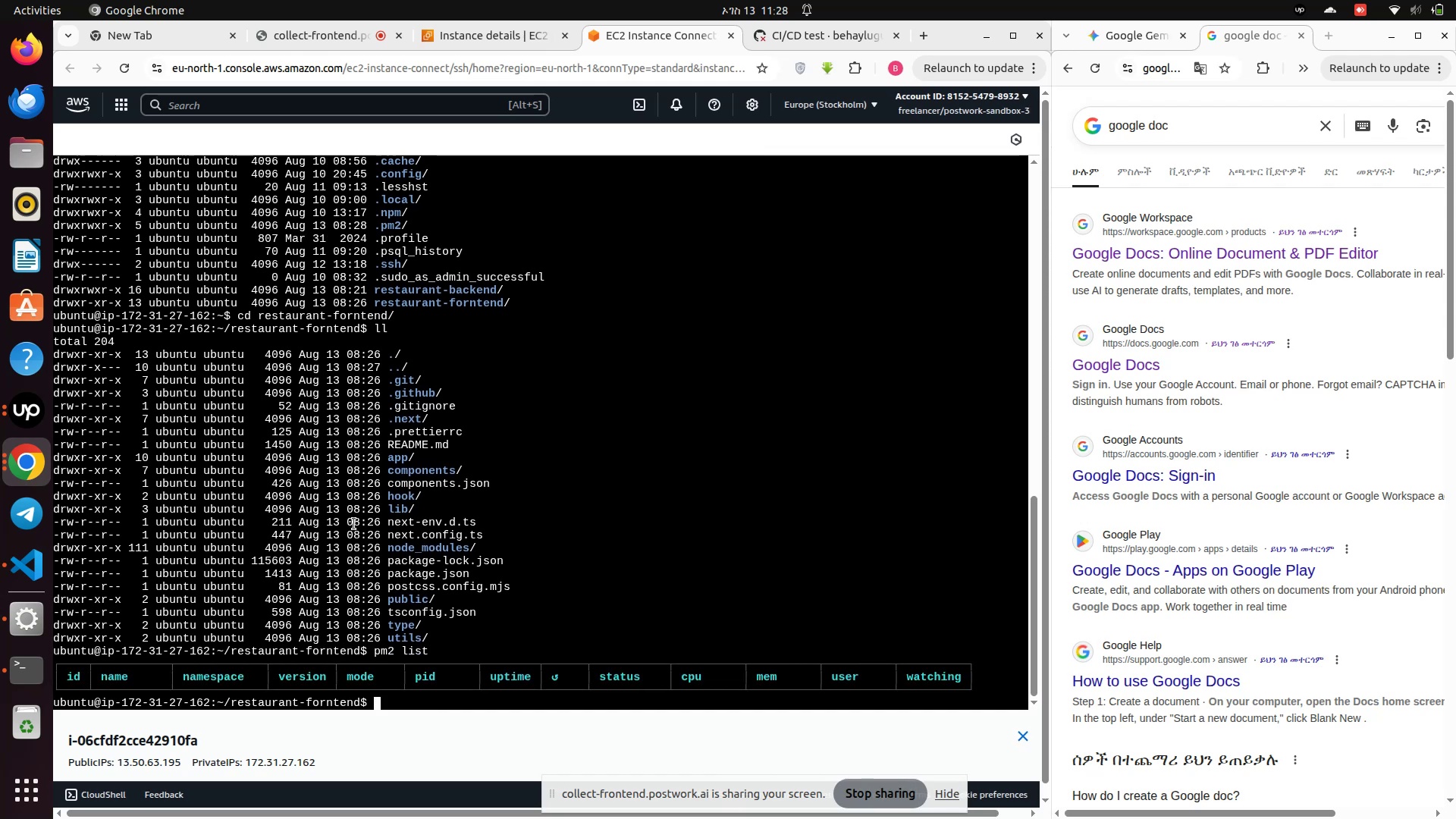 
type(pm2 start )
 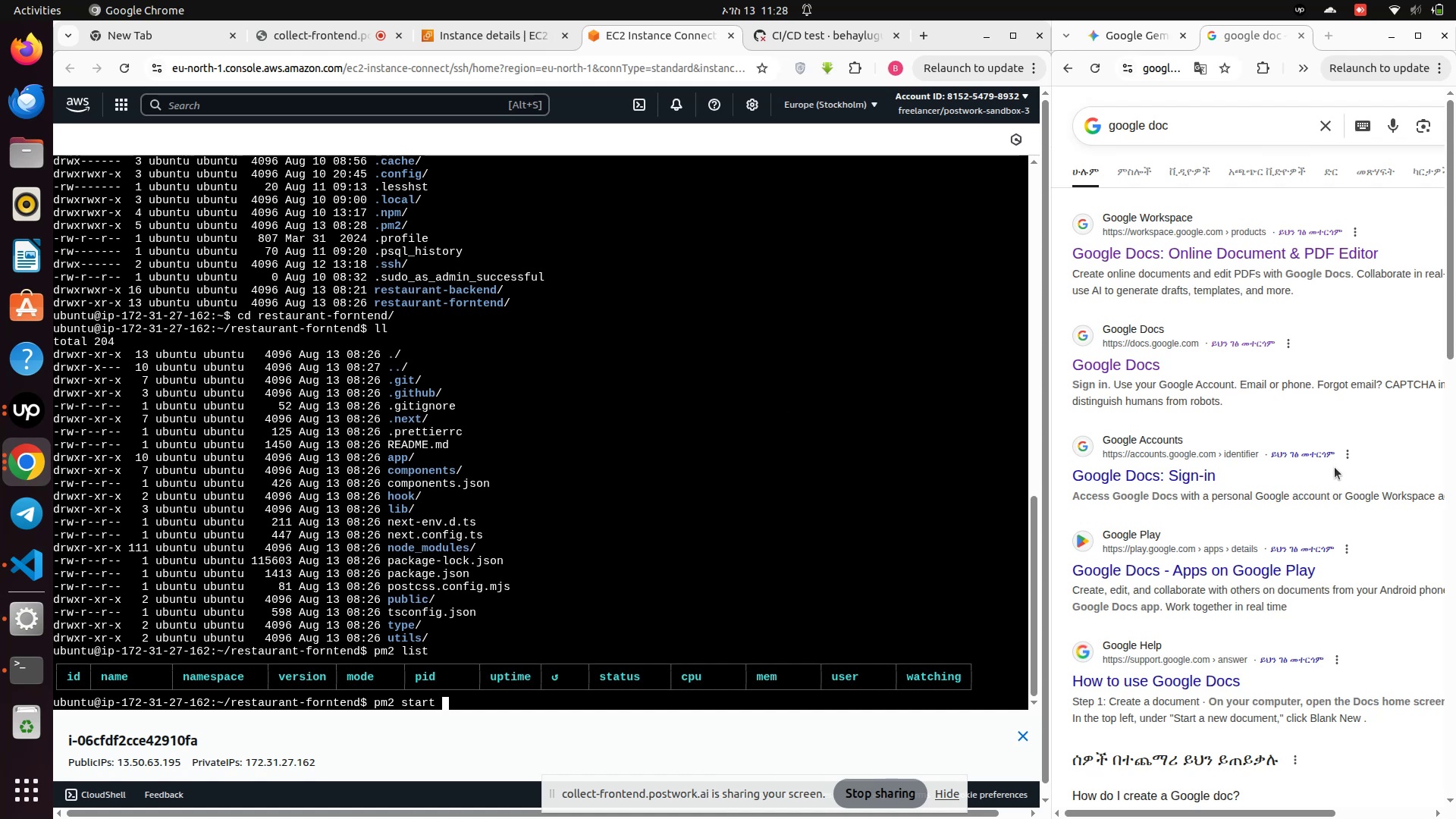 
wait(5.37)
 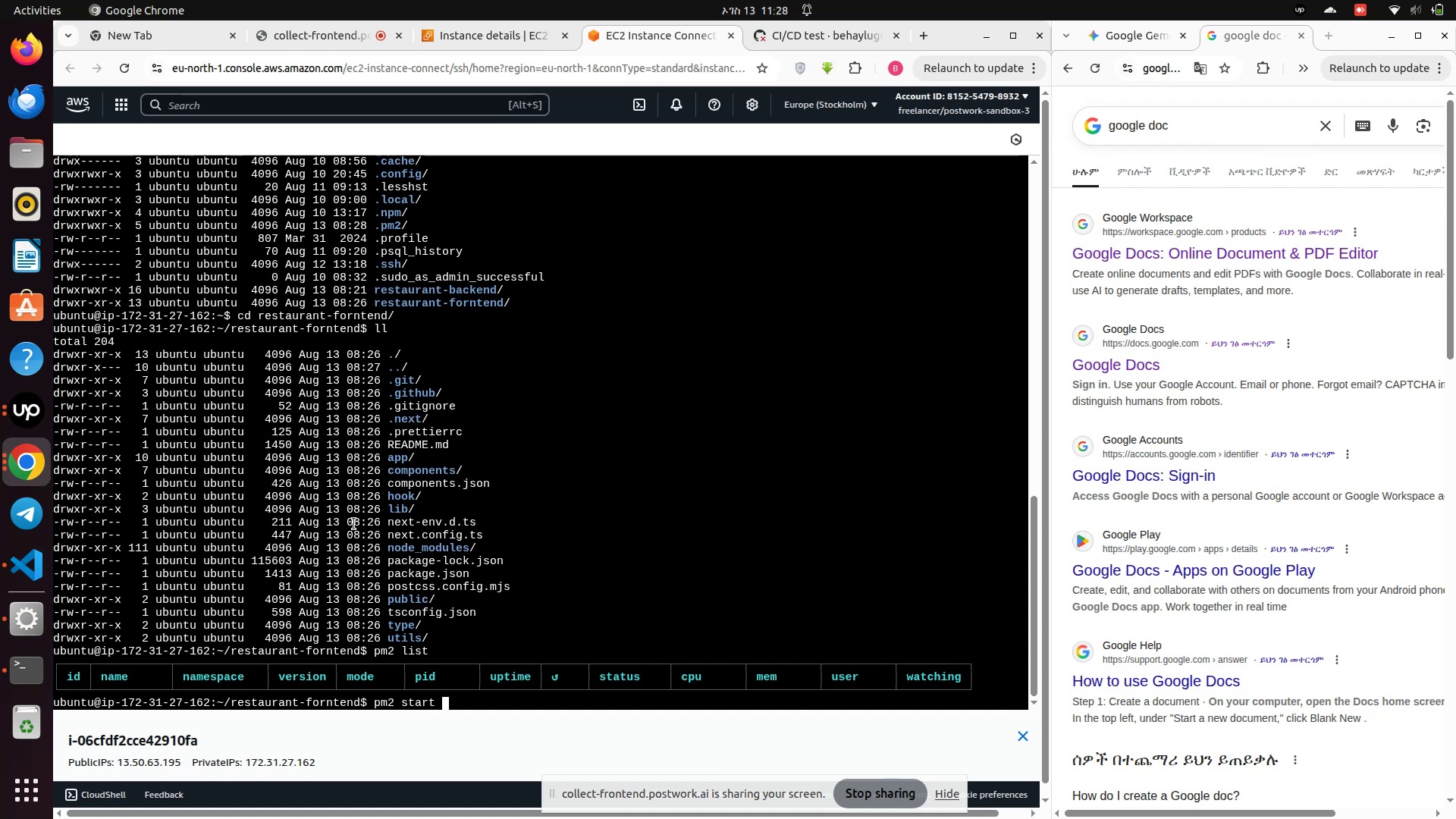 
scroll: coordinate [1295, 457], scroll_direction: down, amount: 5.0
 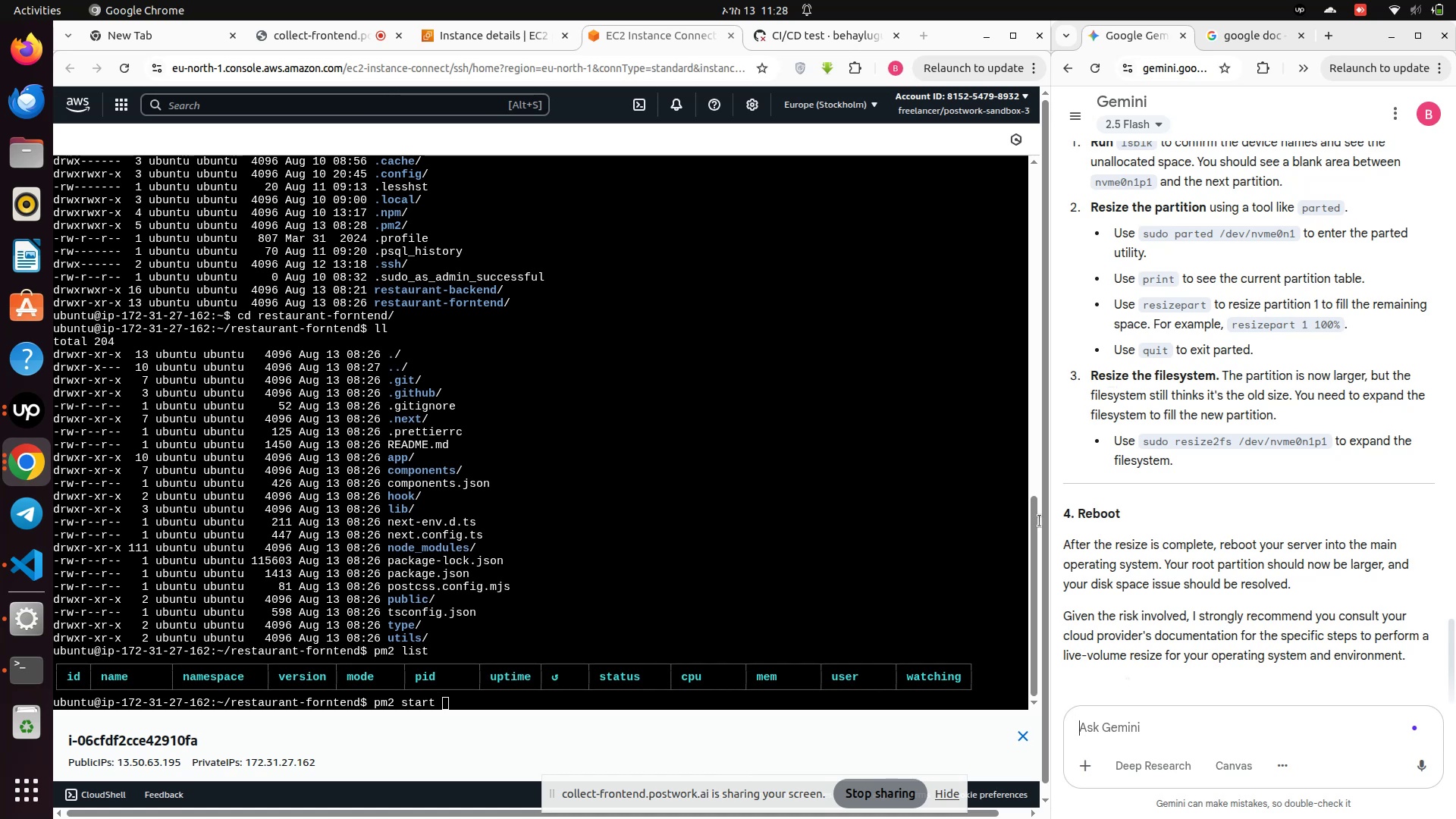 
left_click([792, 42])
 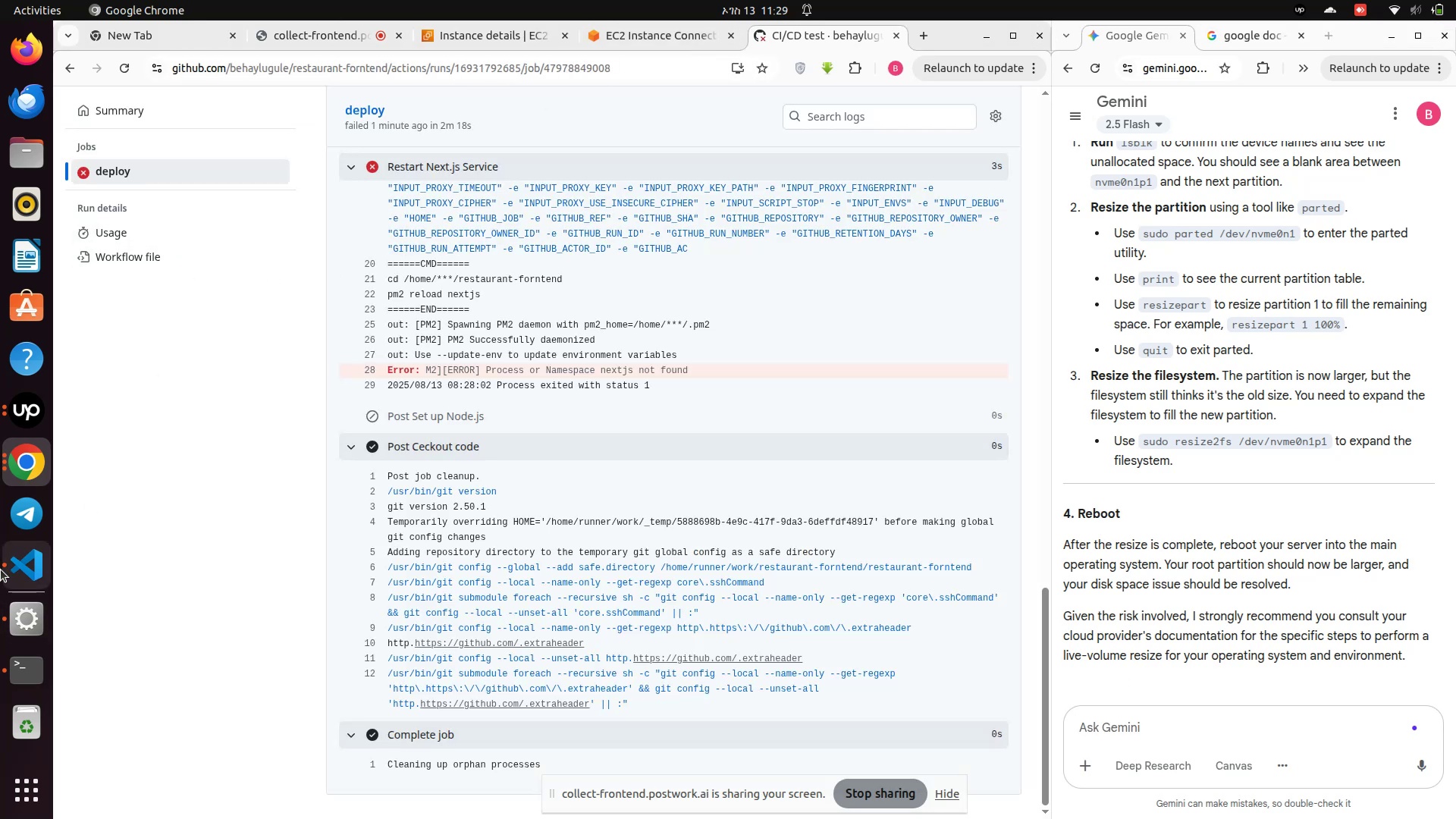 
left_click([9, 566])
 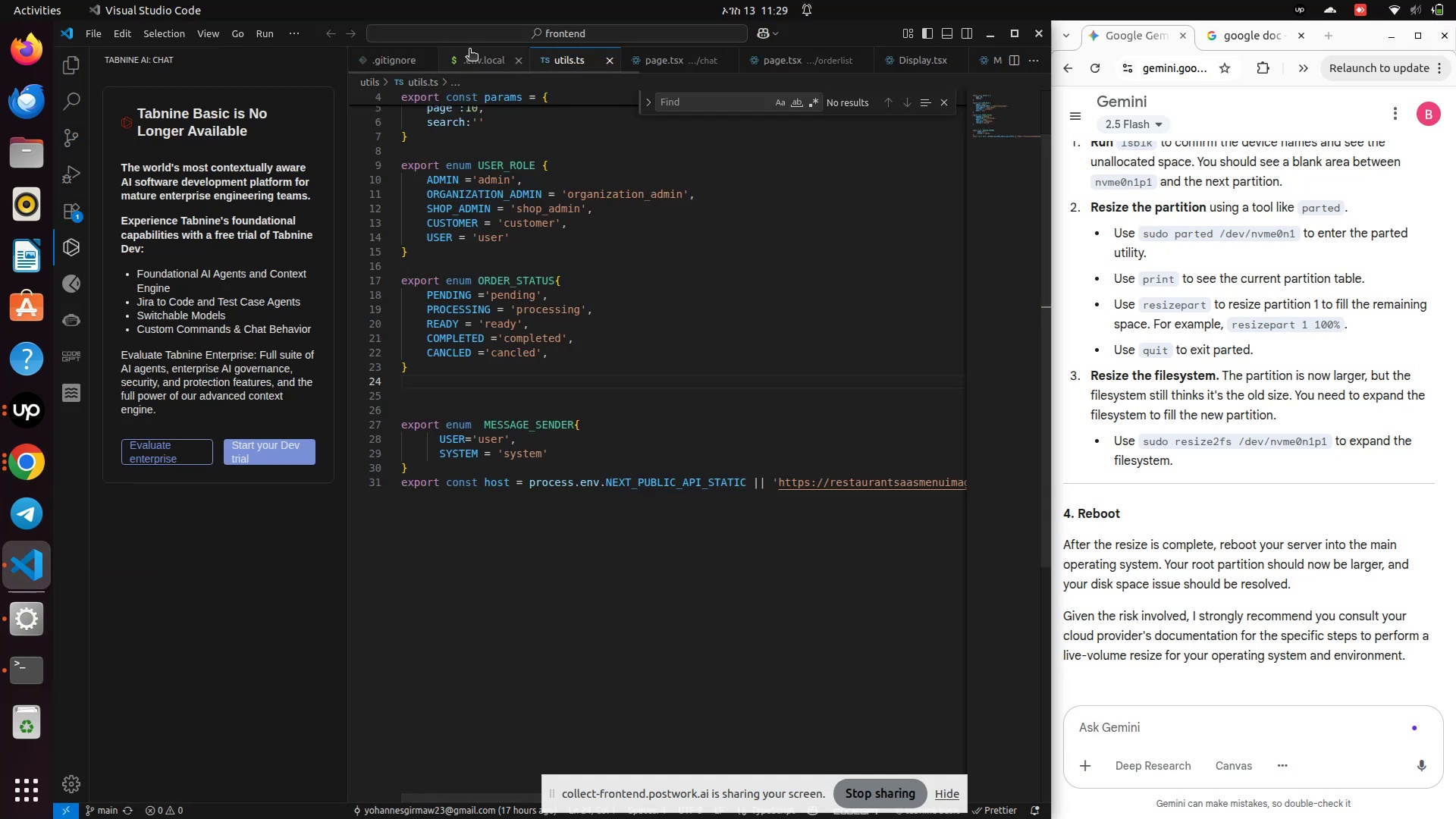 
left_click([481, 56])
 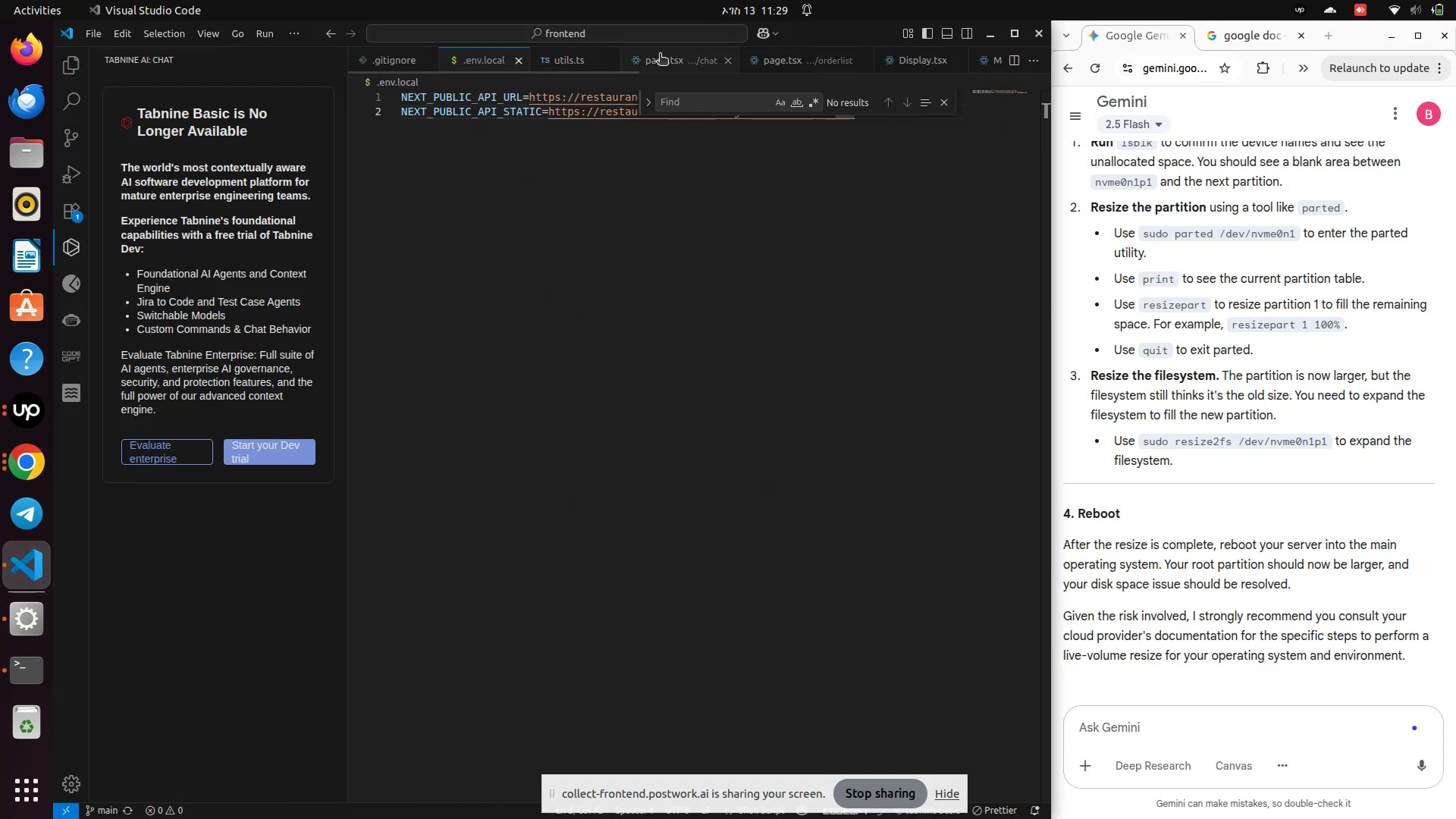 
left_click([675, 59])
 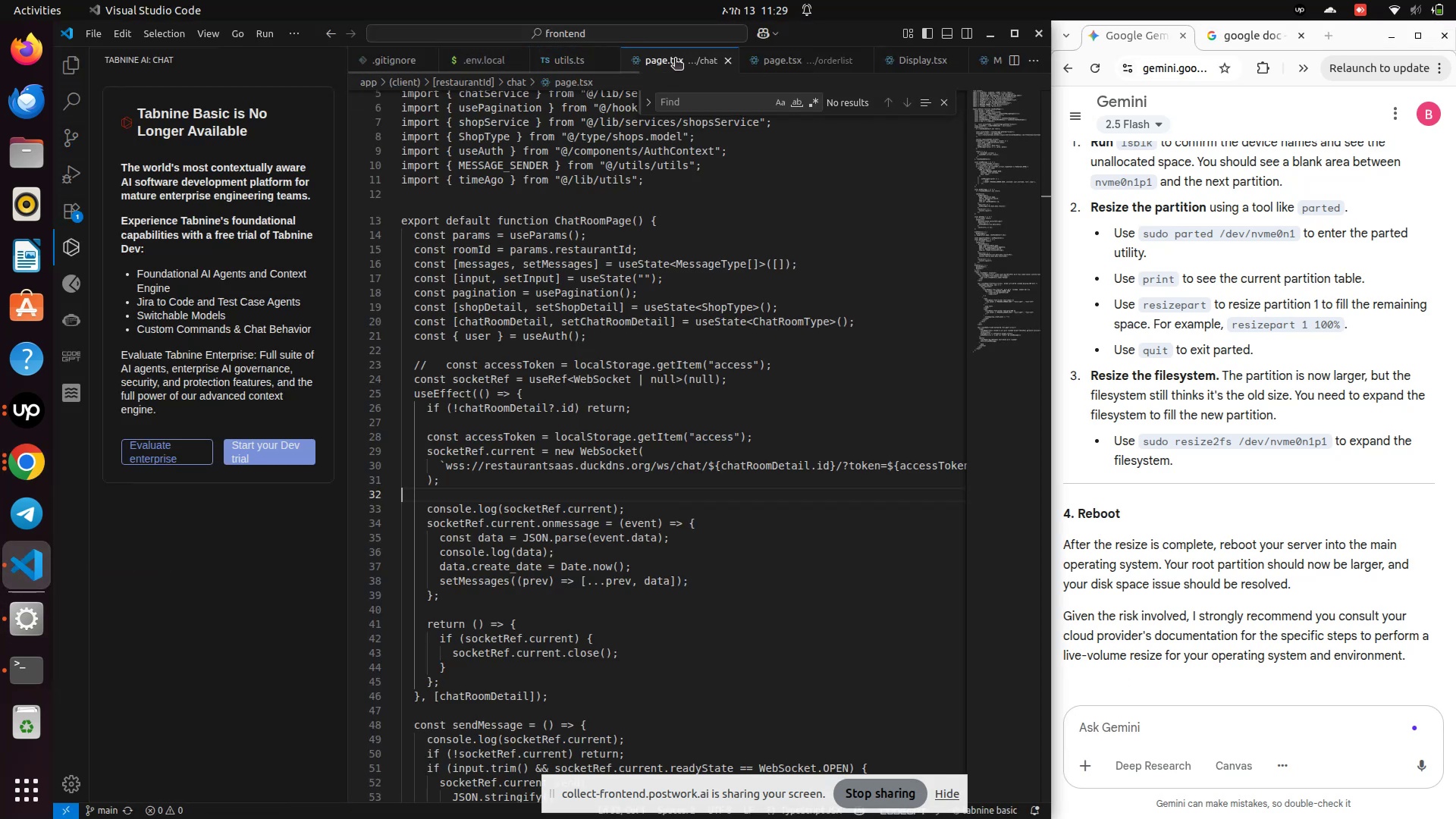 
scroll: coordinate [632, 390], scroll_direction: down, amount: 30.0
 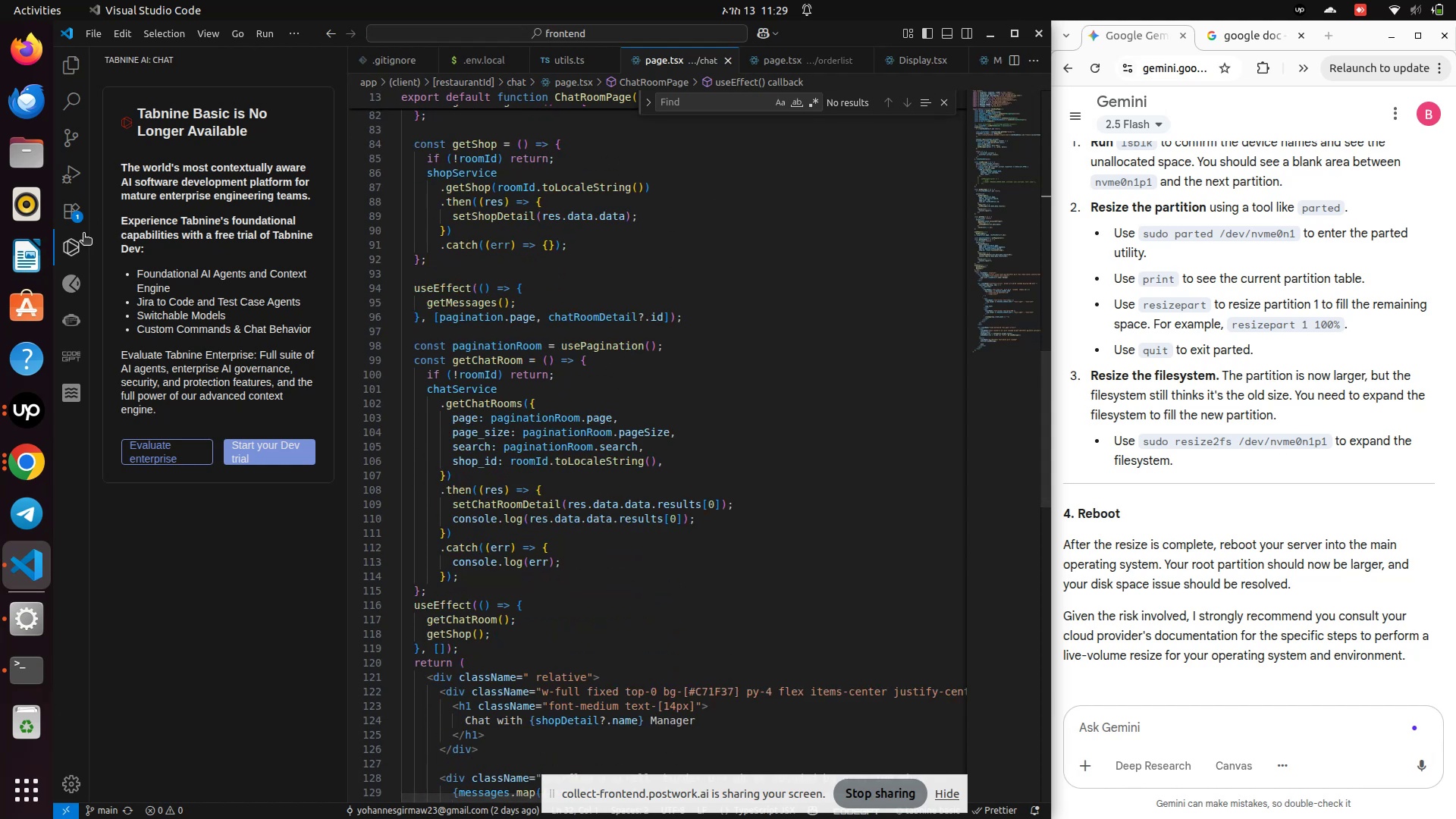 
left_click([72, 74])
 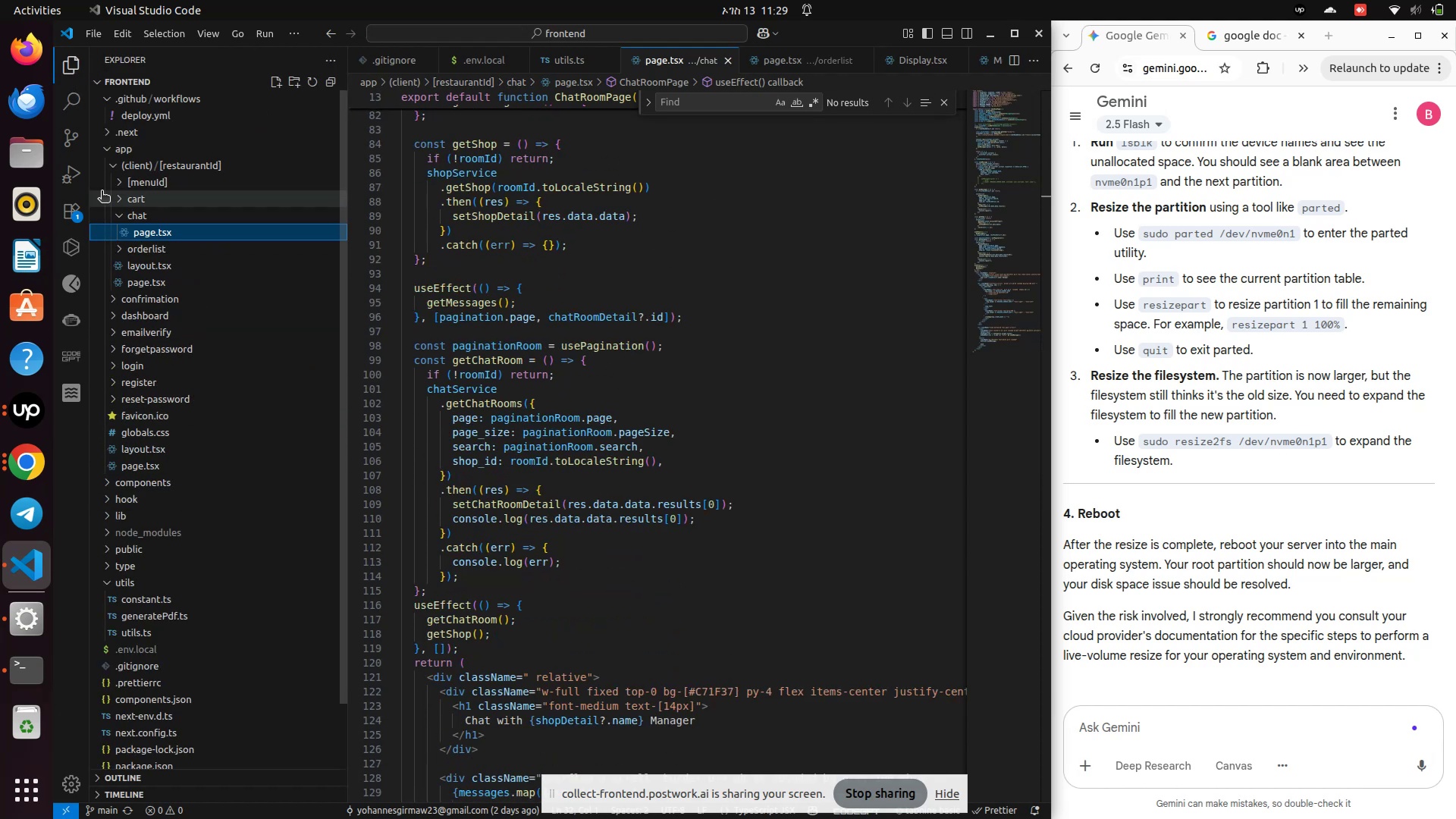 
left_click([119, 215])
 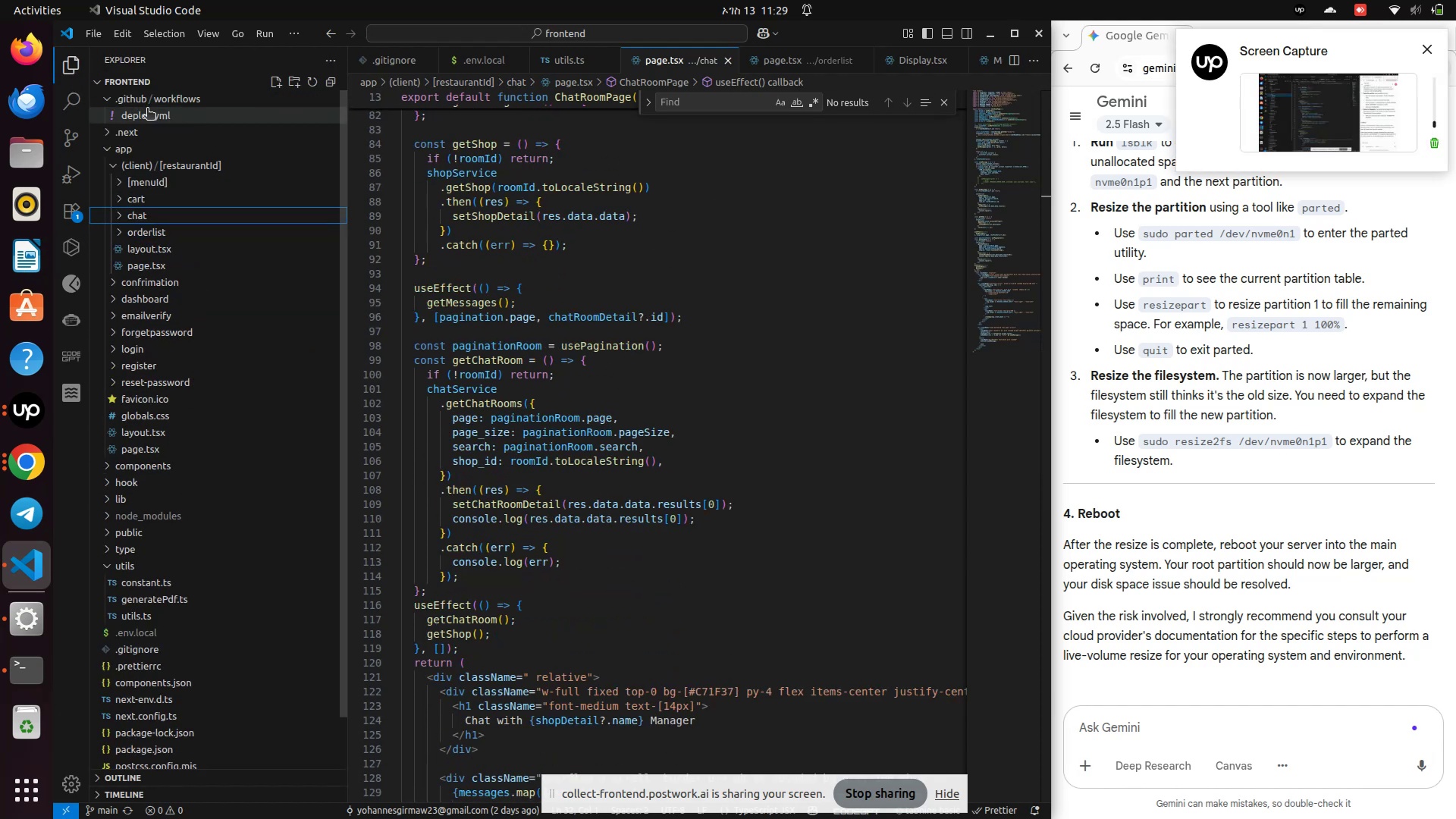 
left_click([148, 114])
 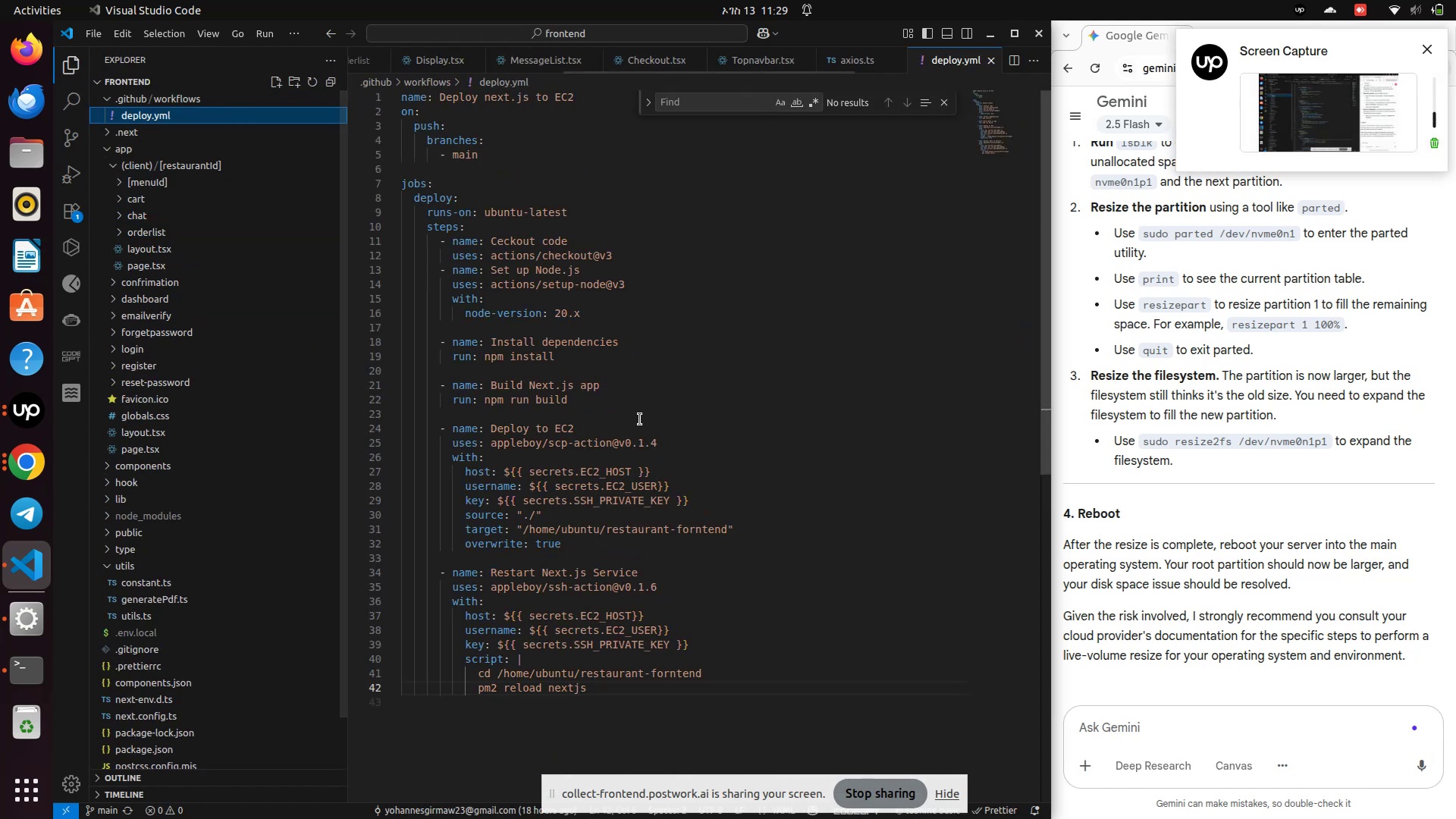 
scroll: coordinate [640, 419], scroll_direction: down, amount: 3.0
 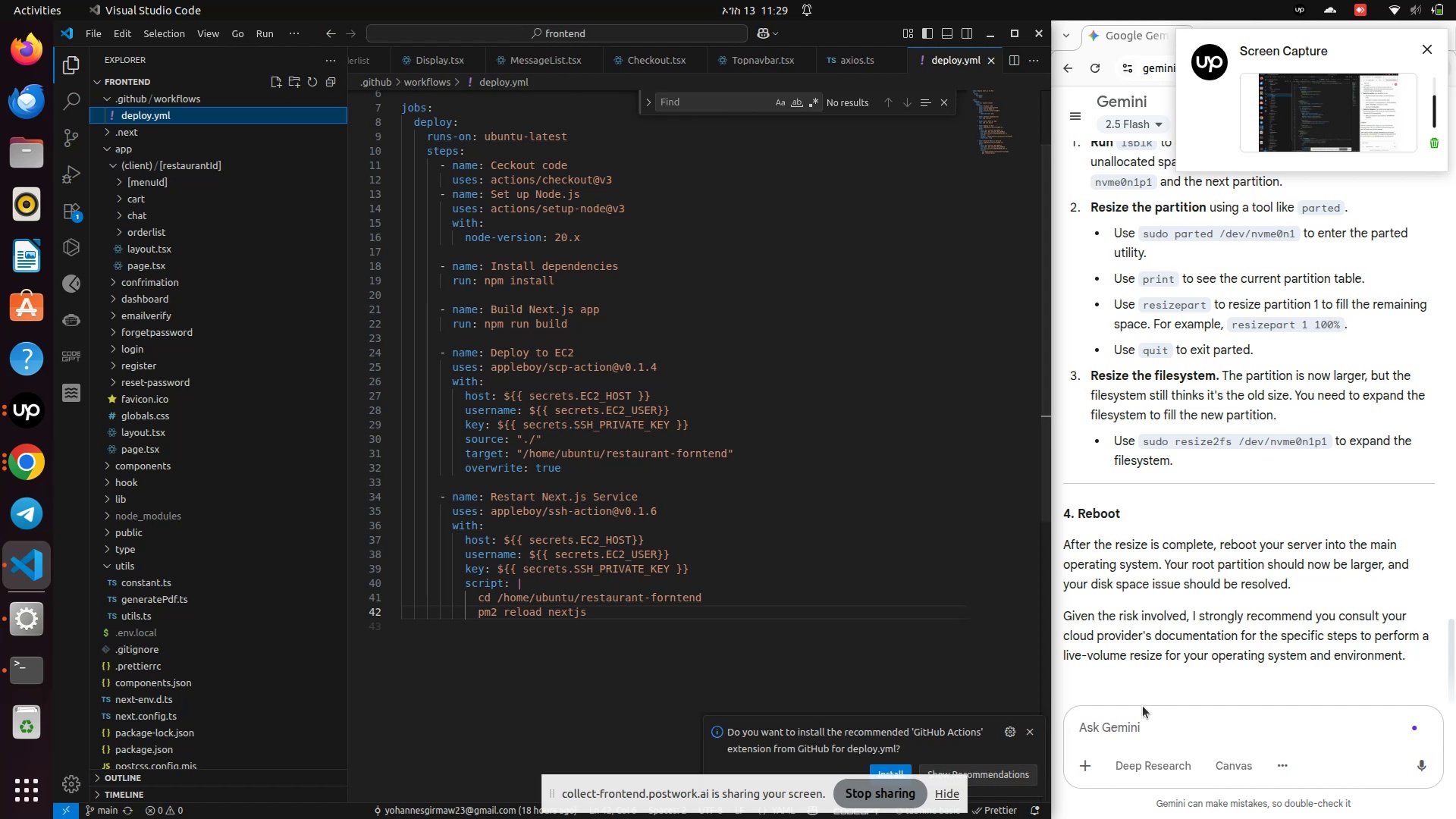 
left_click([1130, 723])
 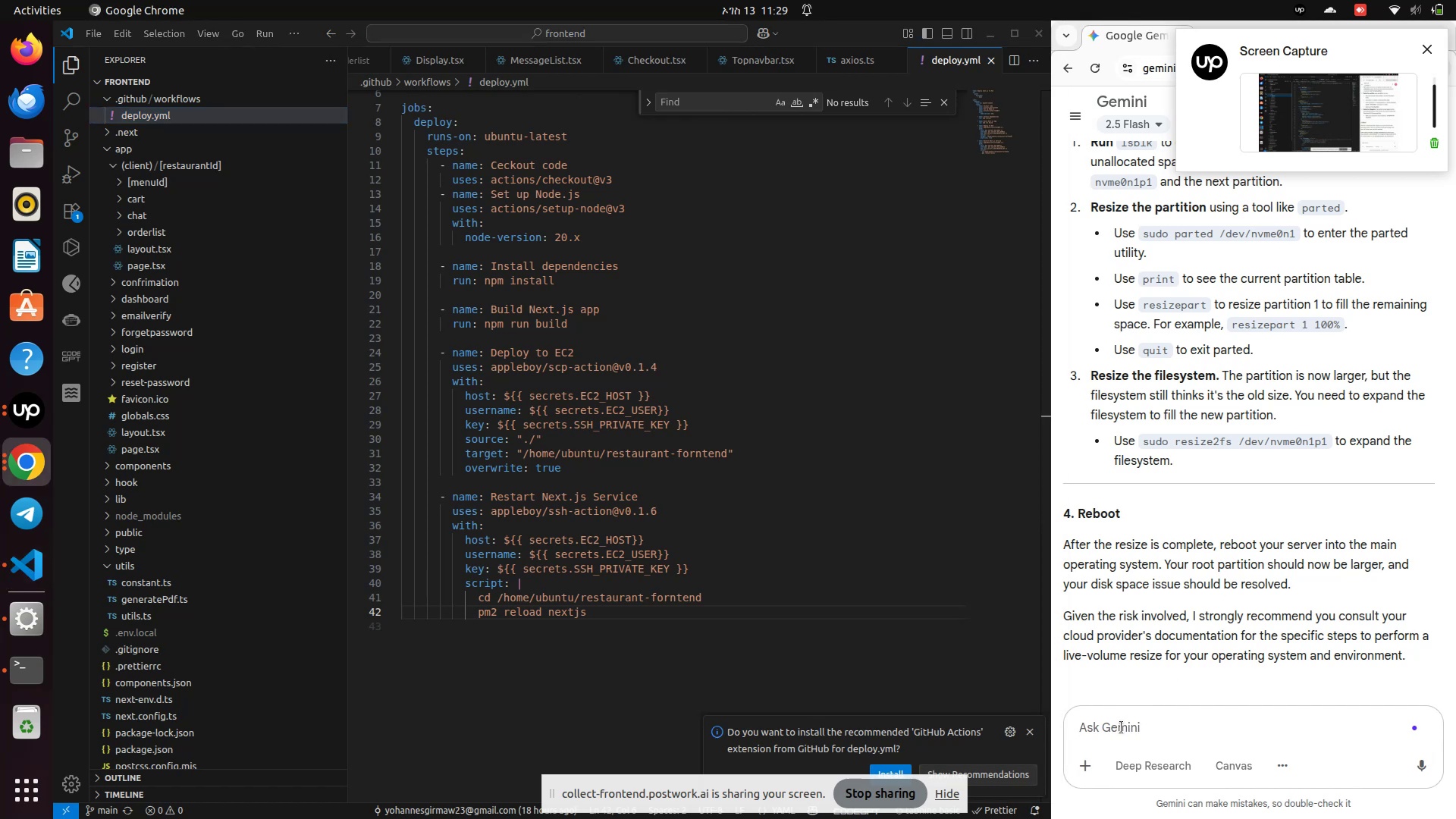 
type(how to start nextjs app in pm2)
 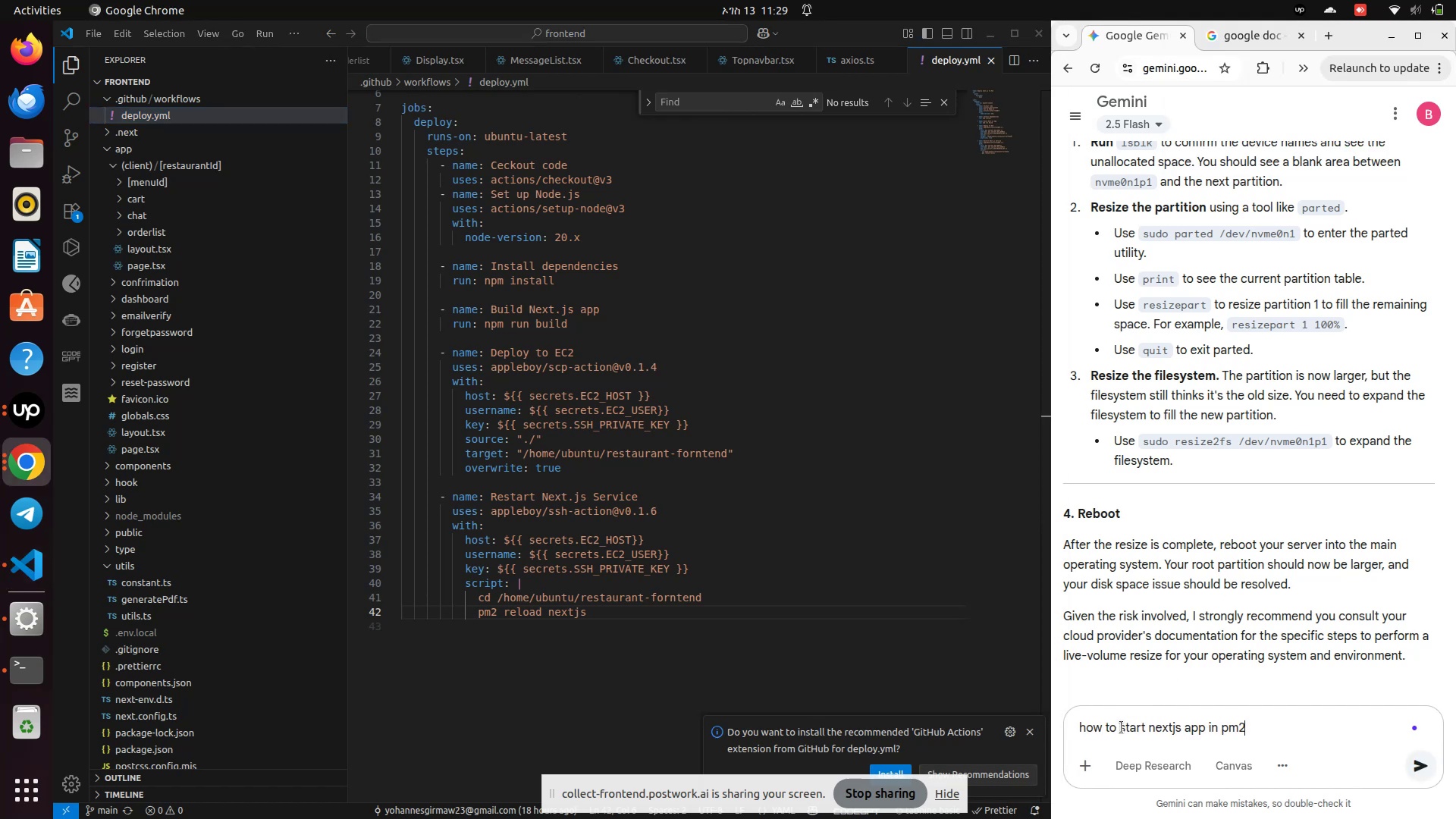 
key(Enter)
 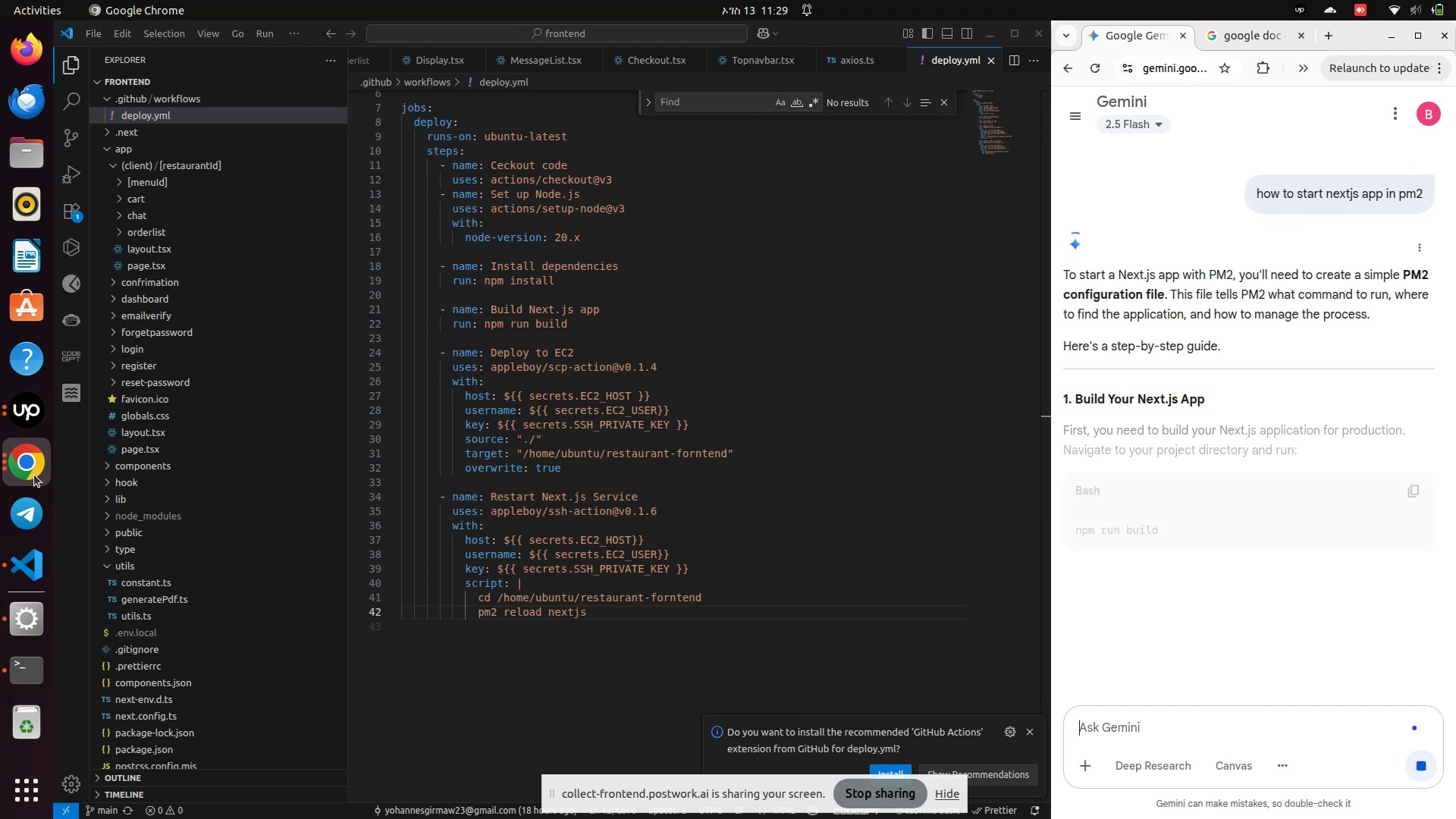 
scroll: coordinate [1186, 566], scroll_direction: down, amount: 19.0
 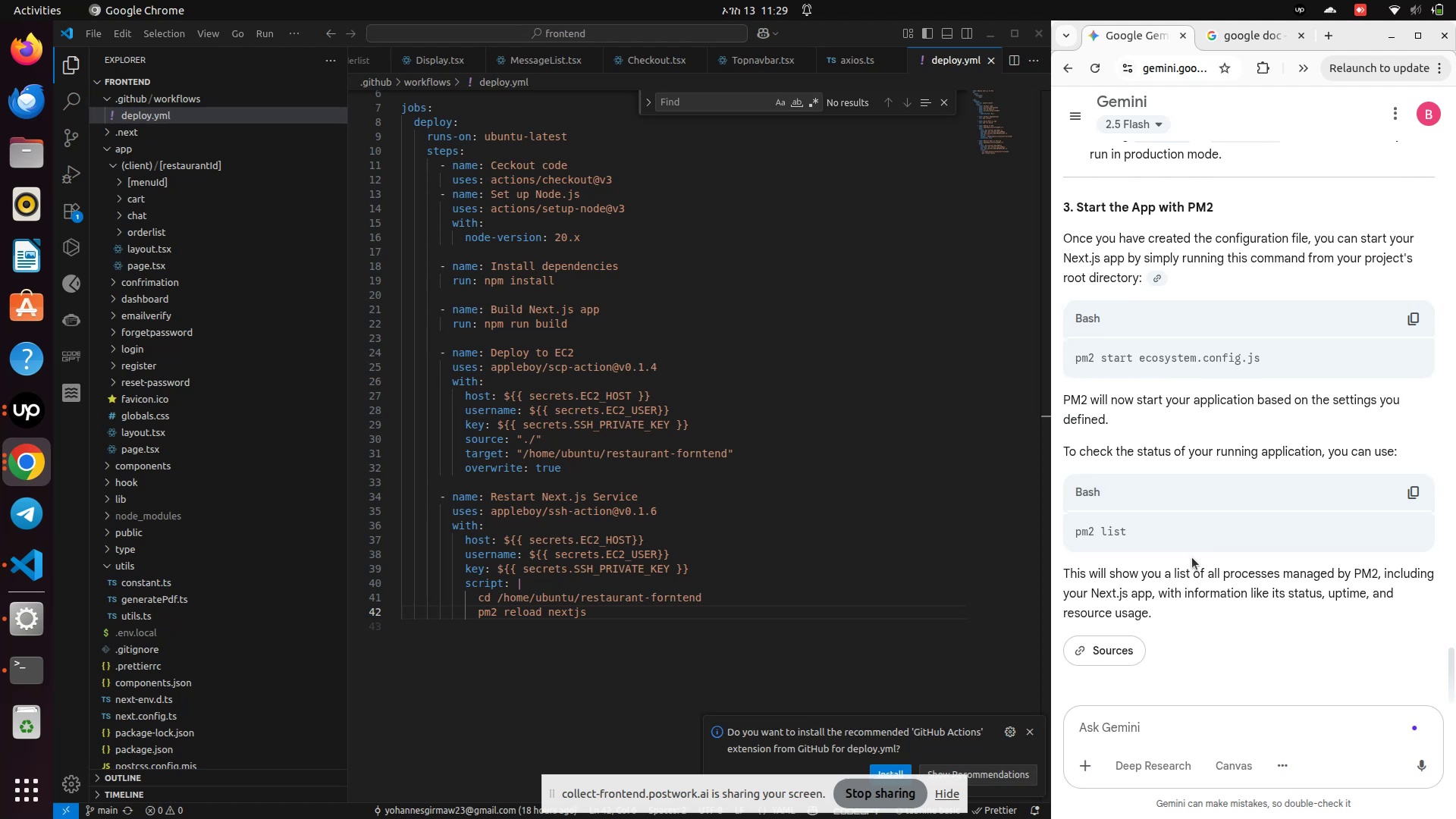 
scroll: coordinate [1180, 395], scroll_direction: up, amount: 28.0
 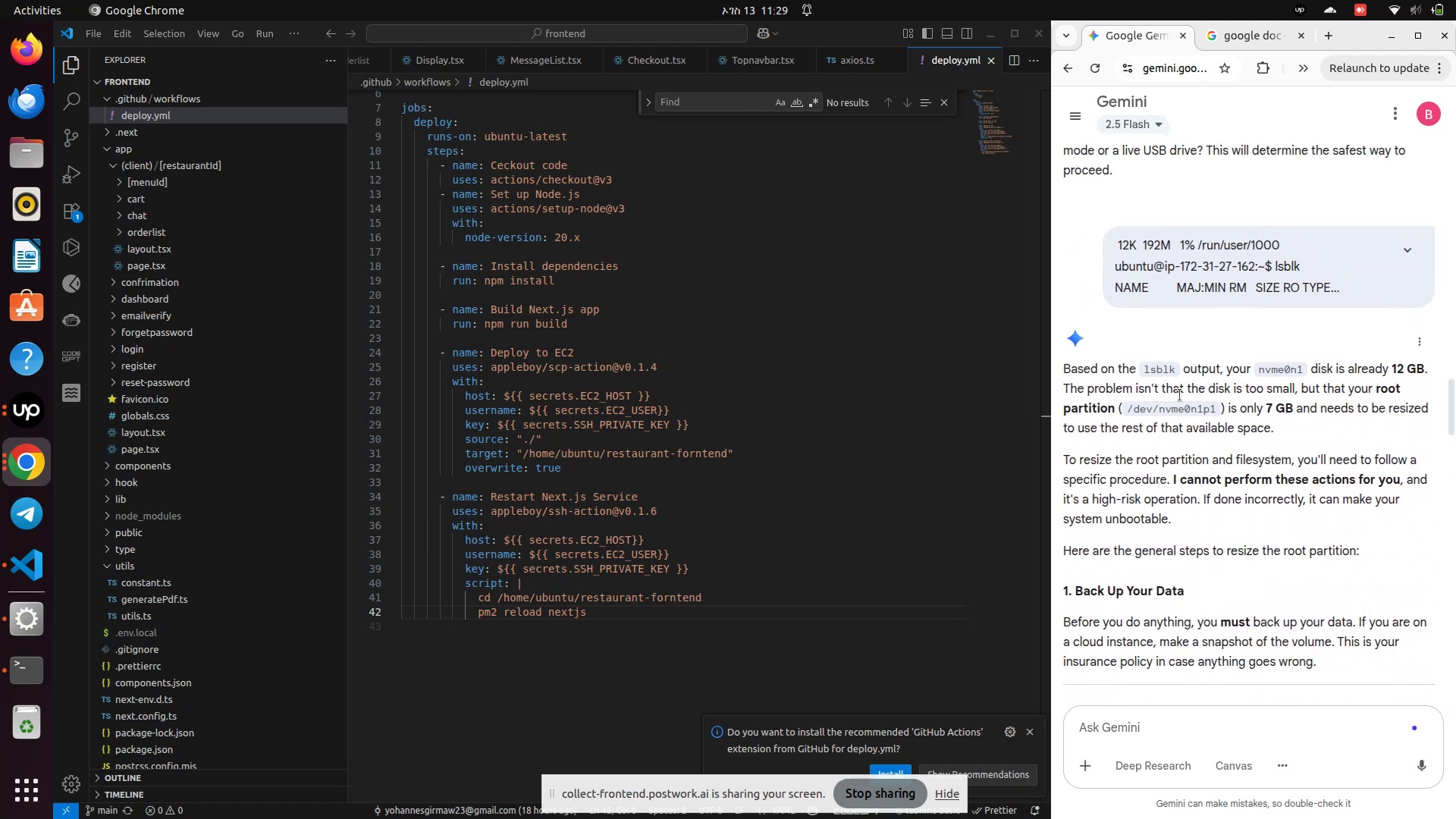 
scroll: coordinate [1194, 413], scroll_direction: down, amount: 42.0
 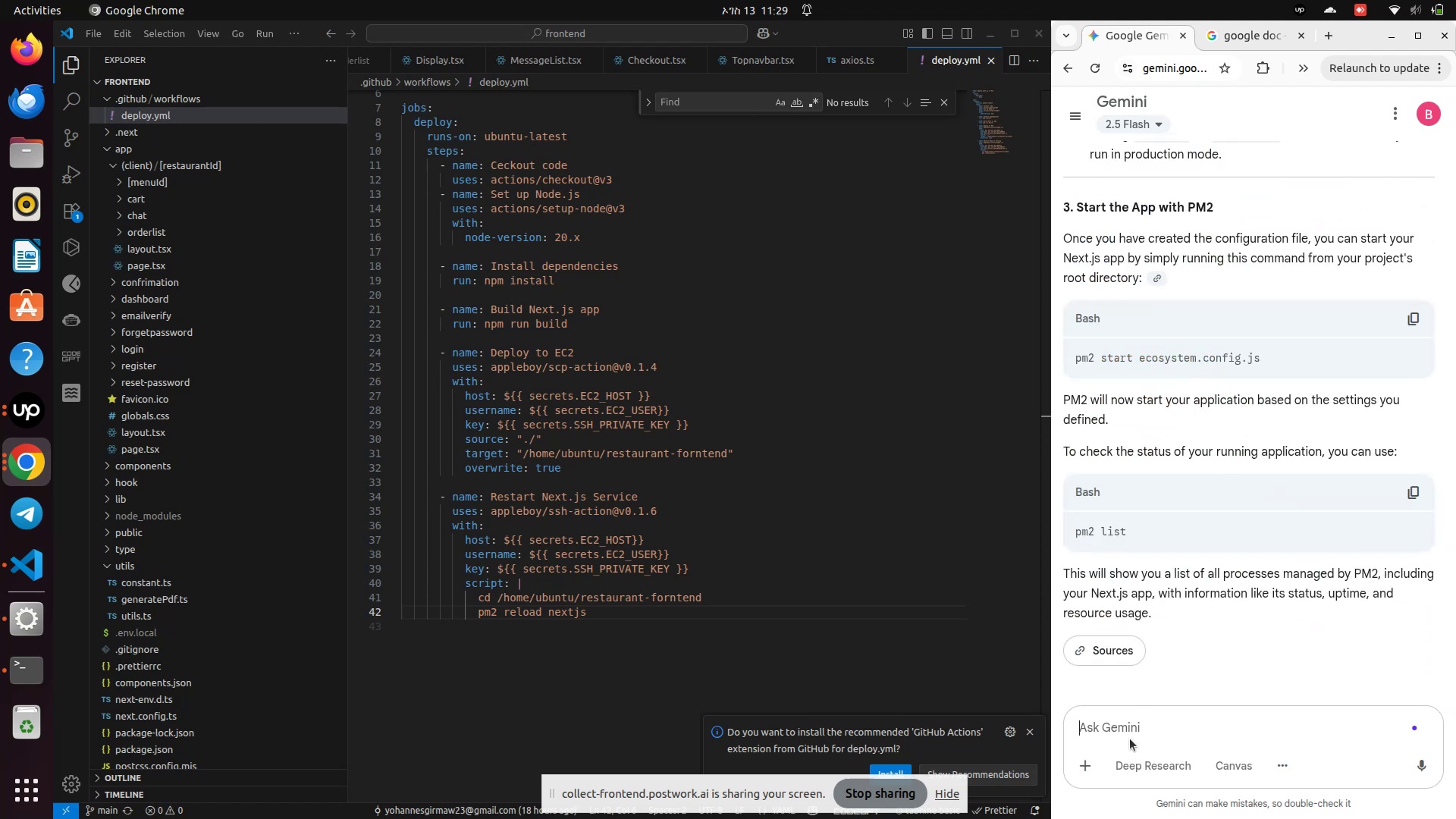 
type(already buld )
key(Backspace)
key(Backspace)
key(Backspace)
type(id next js)
 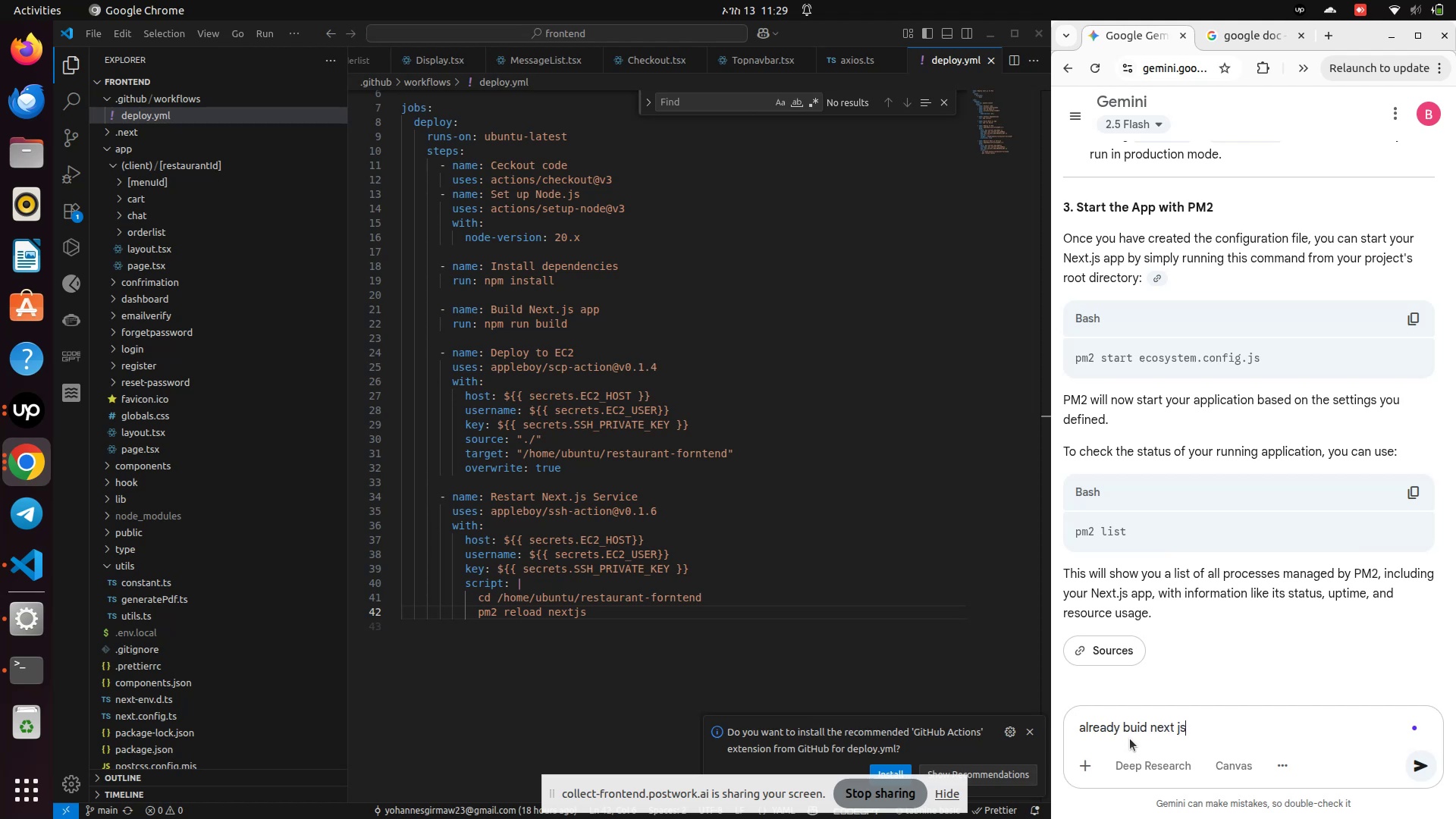 
key(Enter)
 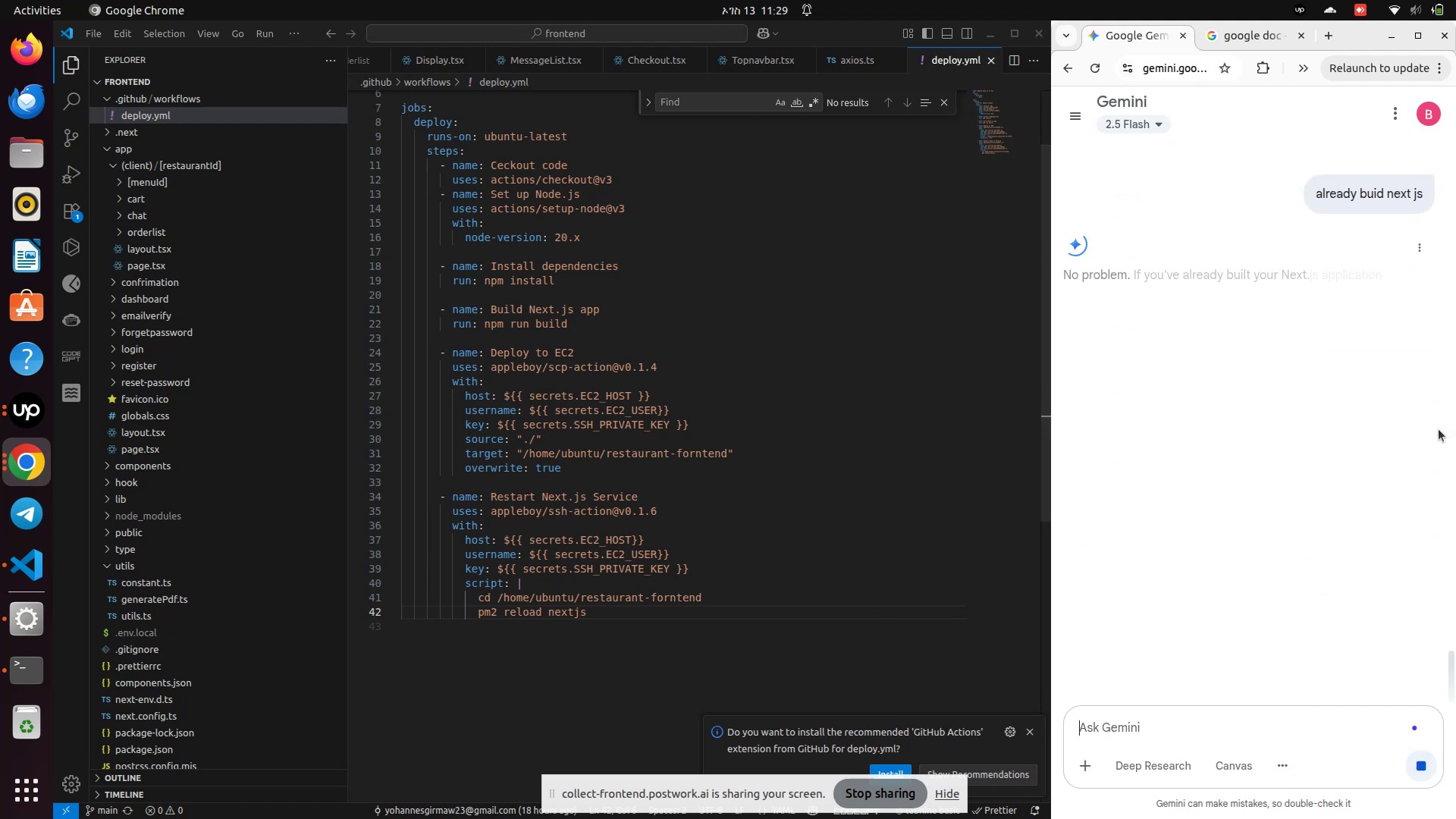 
scroll: coordinate [1206, 501], scroll_direction: down, amount: 8.0
 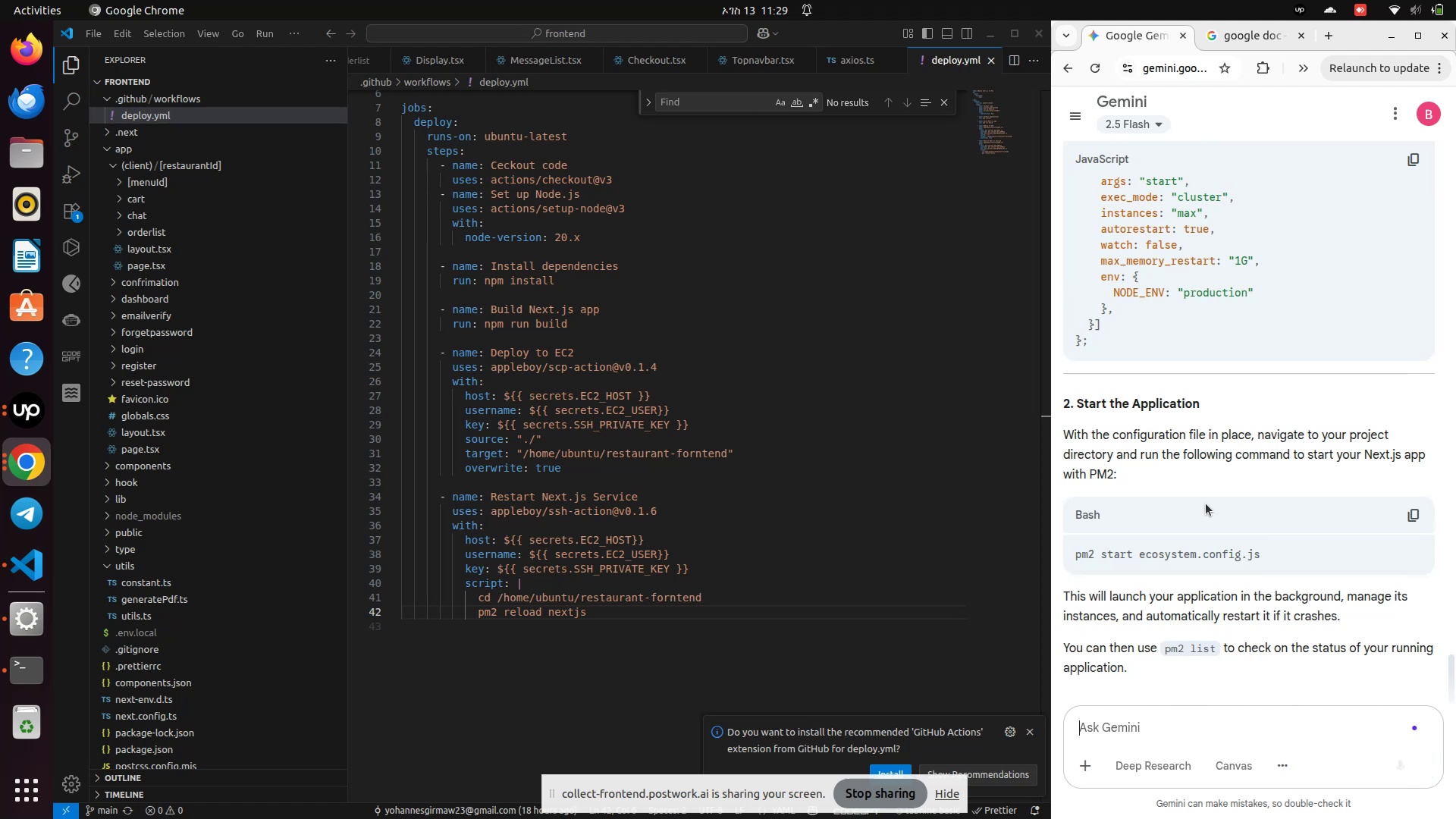 
scroll: coordinate [1206, 504], scroll_direction: up, amount: 1.0
 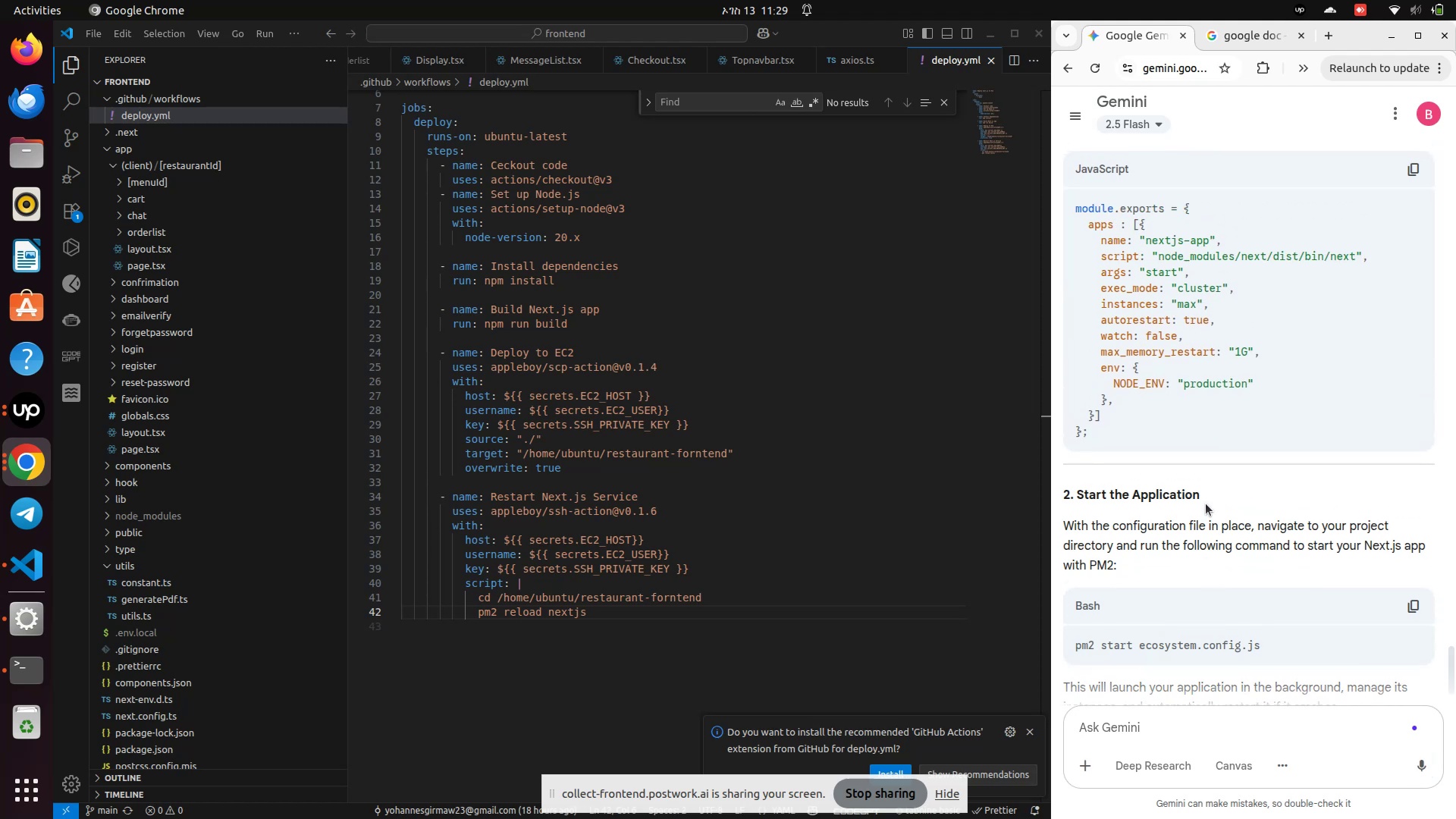 
scroll: coordinate [1136, 686], scroll_direction: down, amount: 11.0
 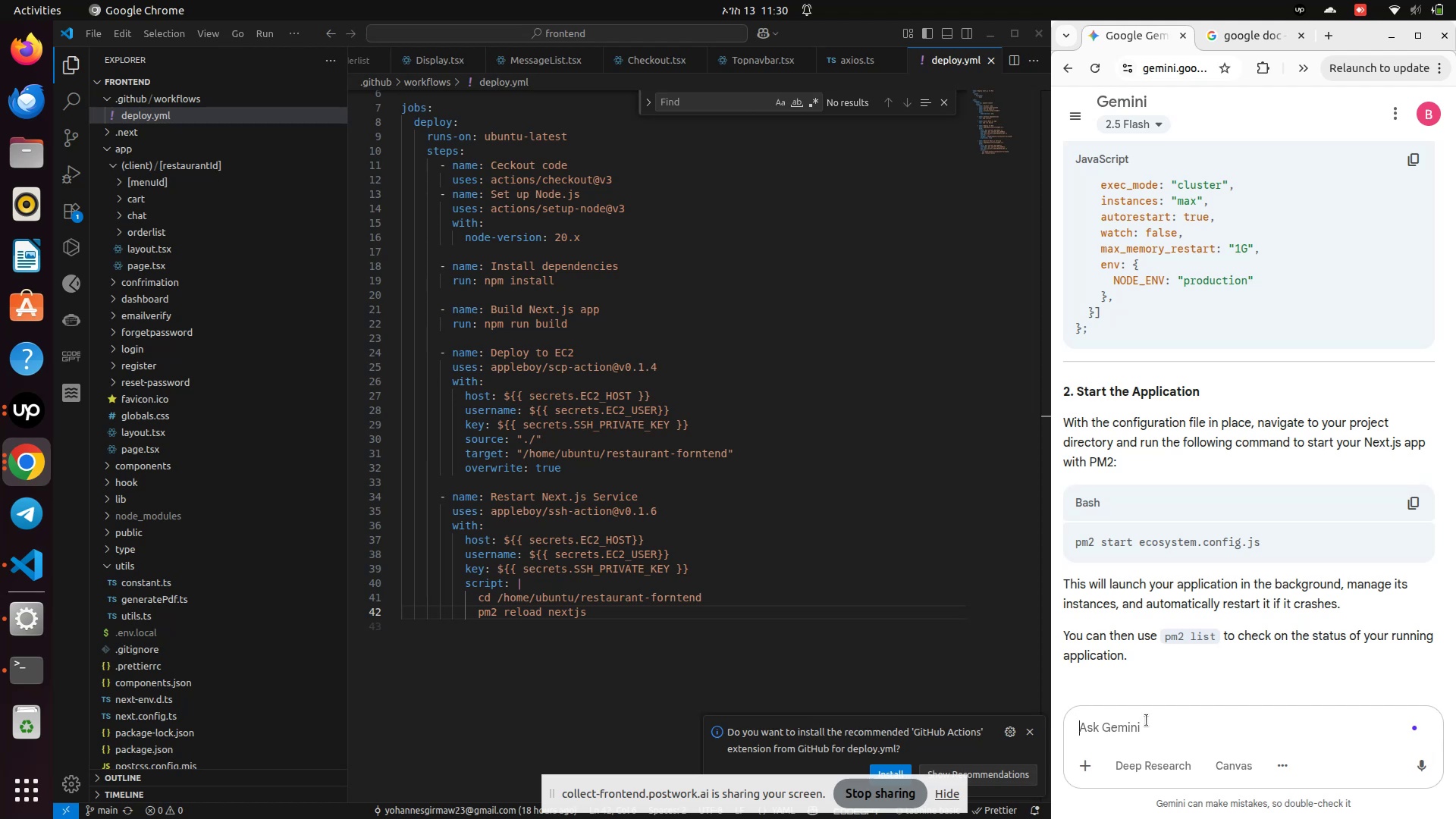 
wait(12.0)
 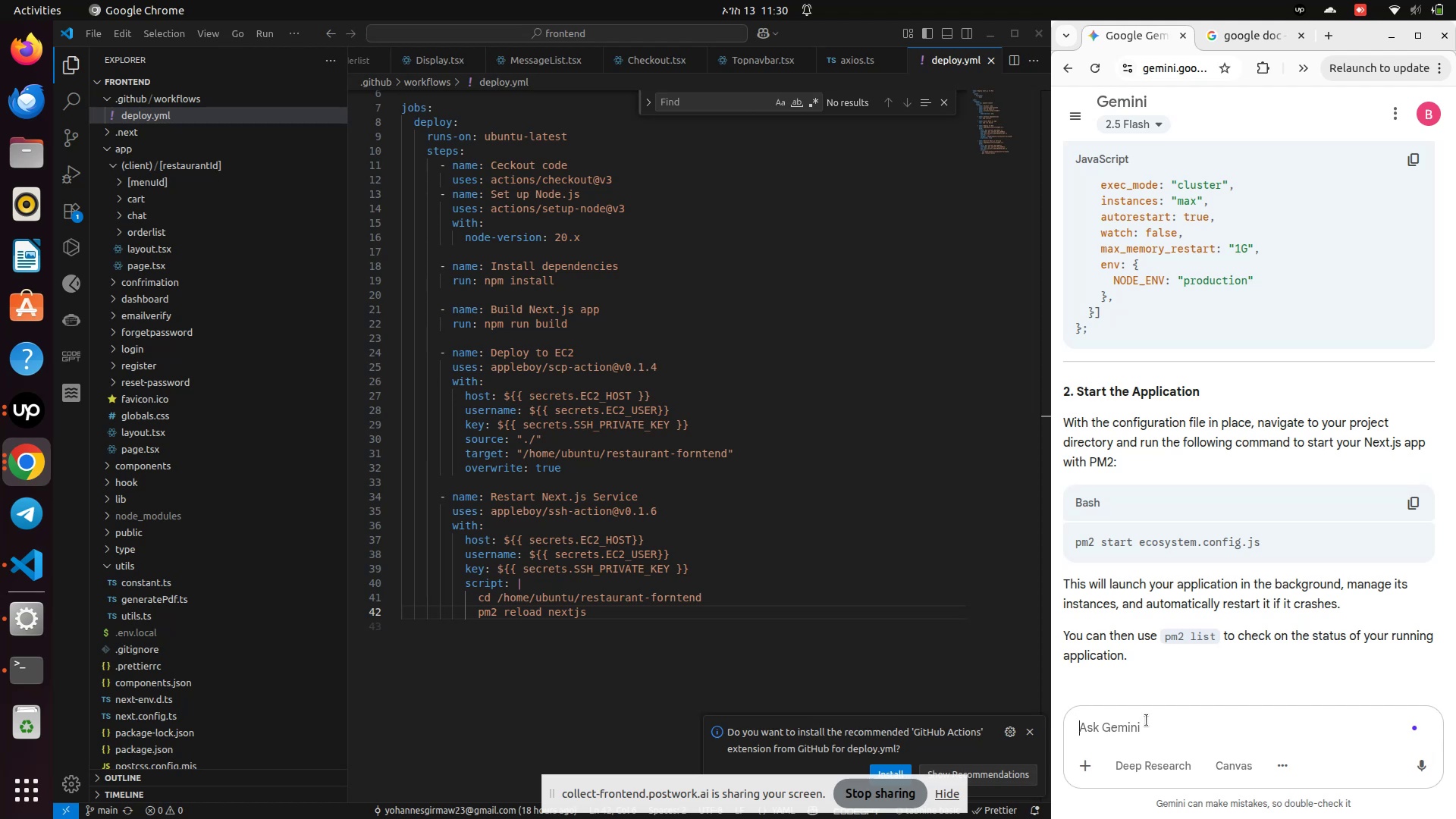 
type(in aws )
 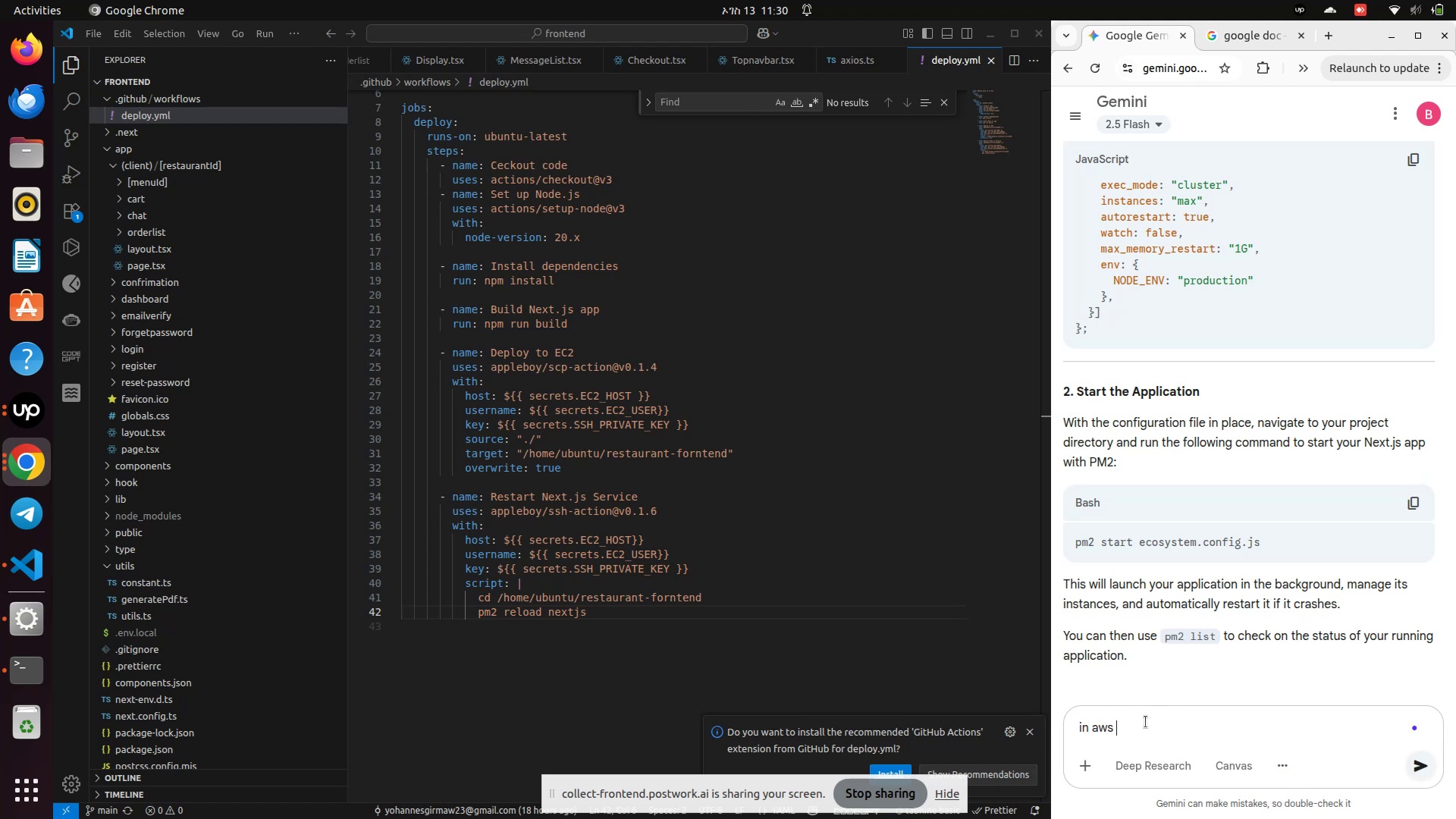 
key(Enter)
 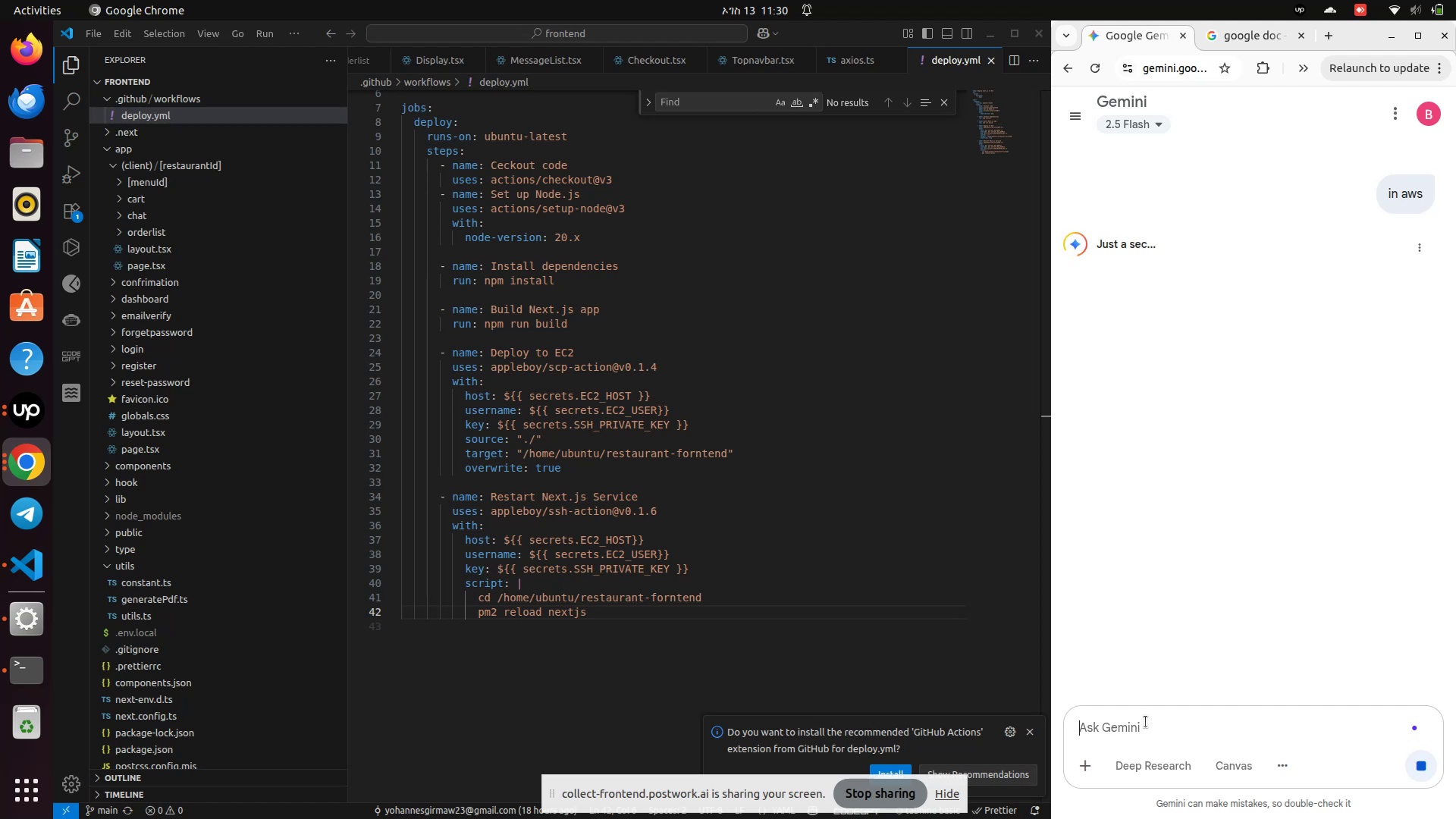 
type(pm )
key(Backspace)
type(2 start "nextjs")
 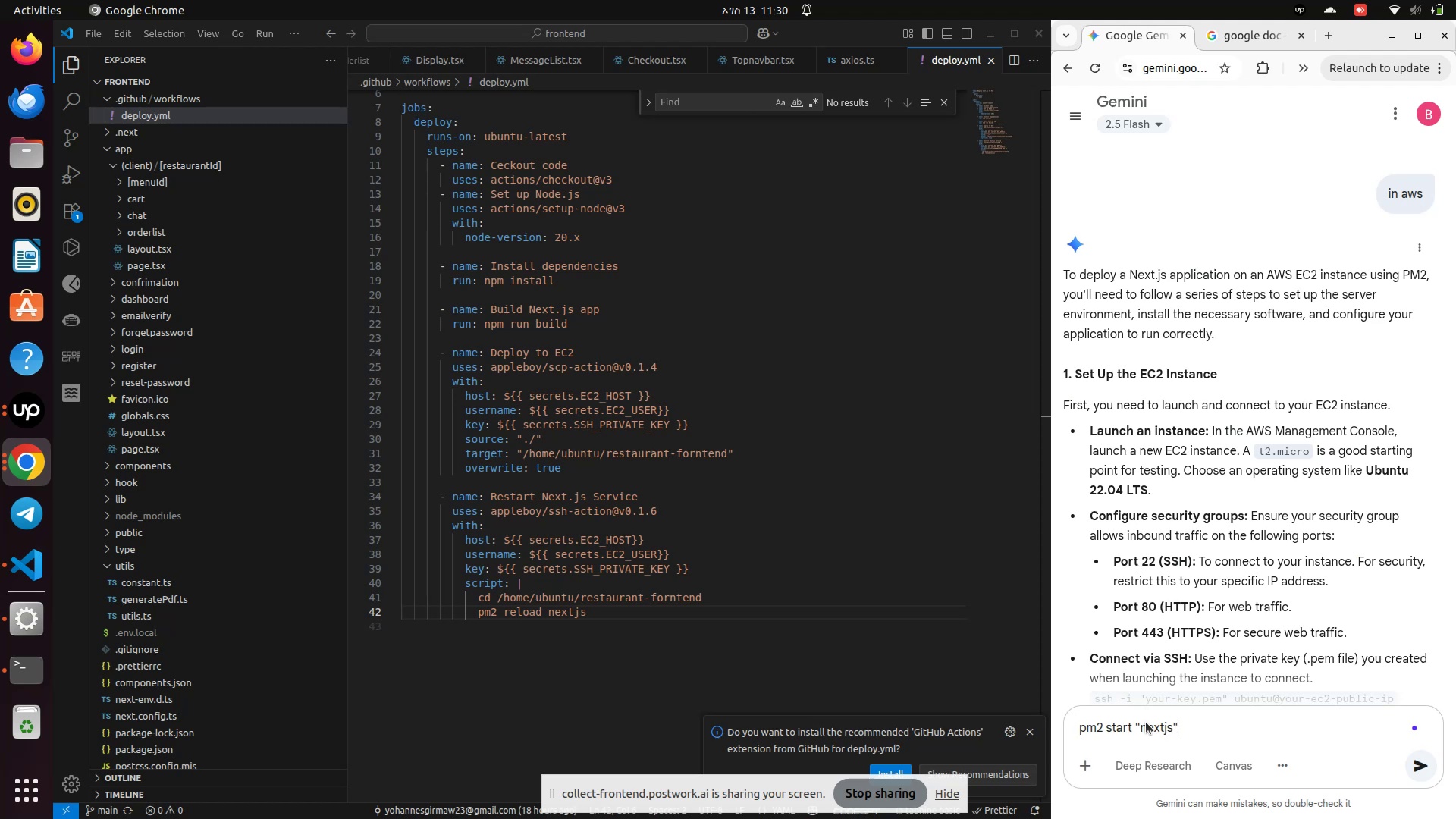 
key(Enter)
 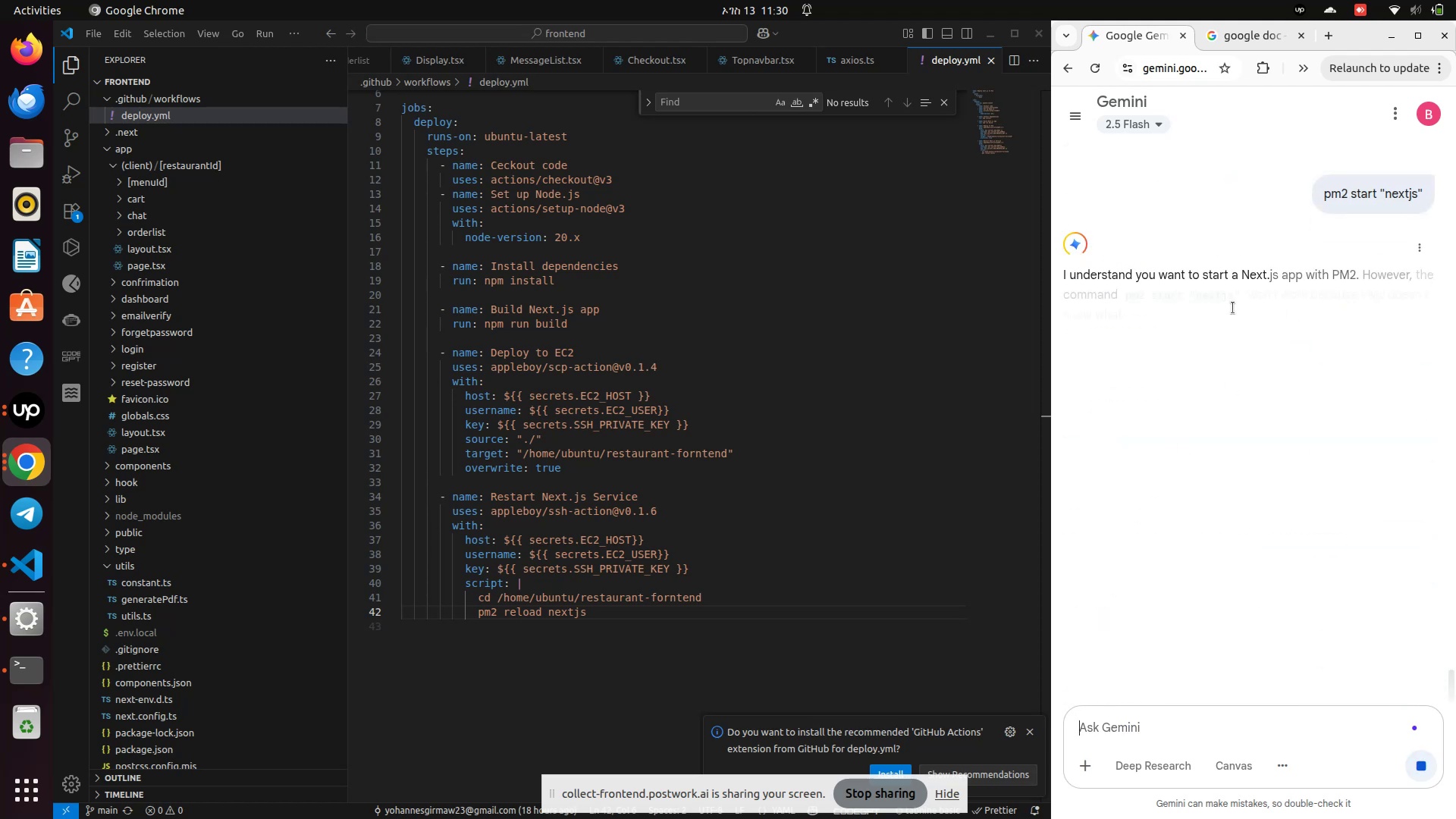 
scroll: coordinate [1210, 643], scroll_direction: down, amount: 15.0
 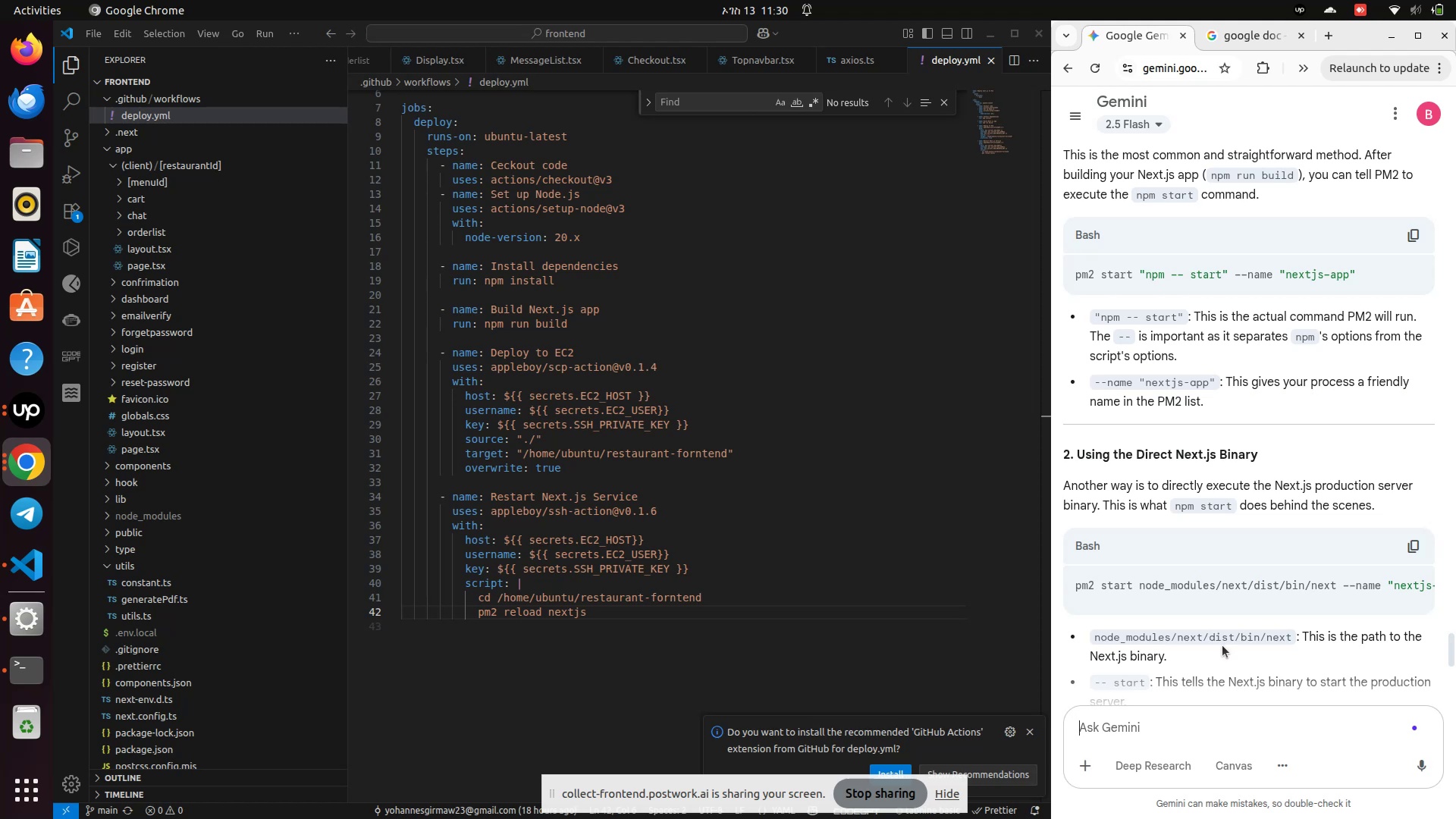 
wait(5.59)
 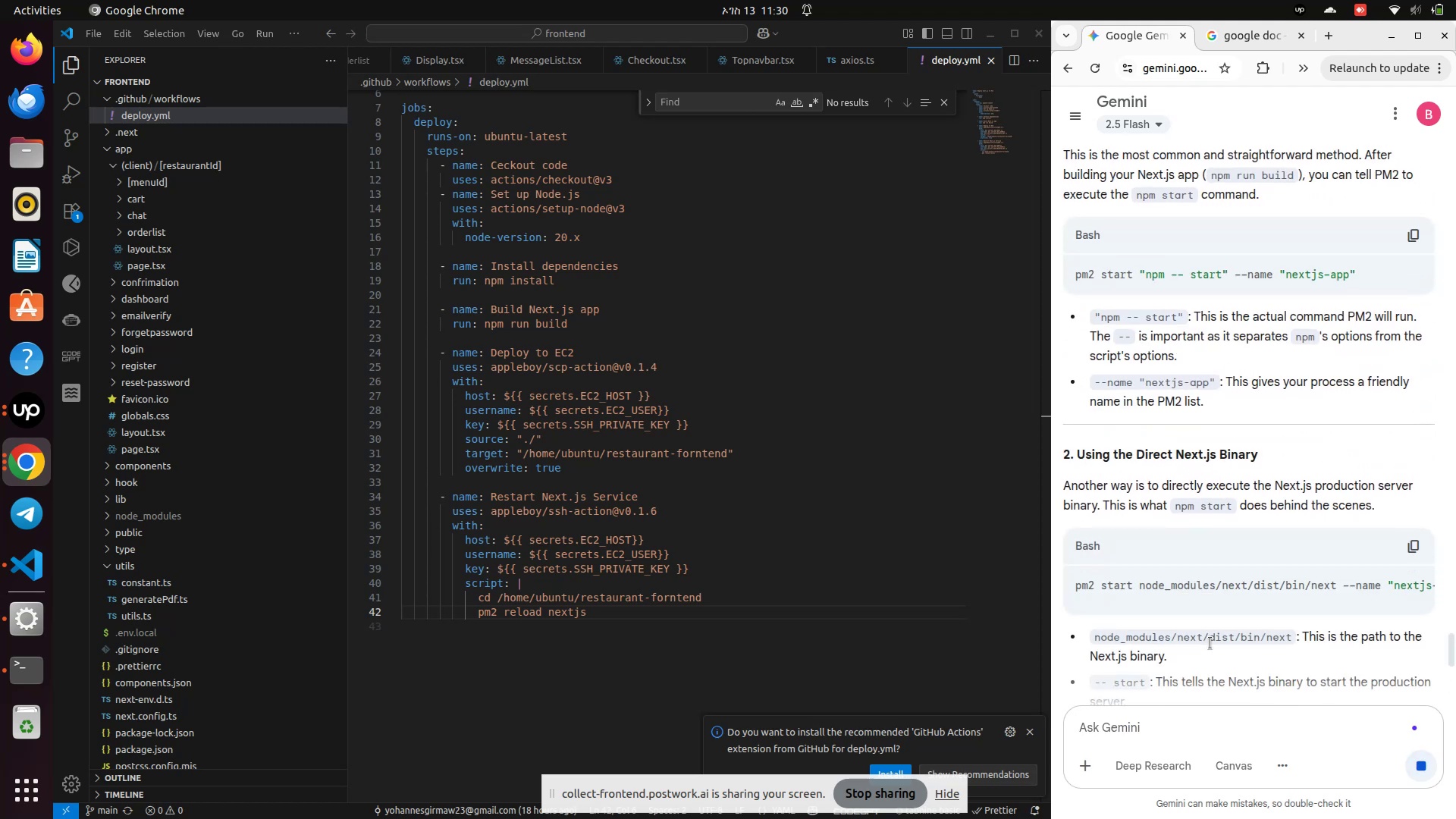 
left_click([31, 666])
 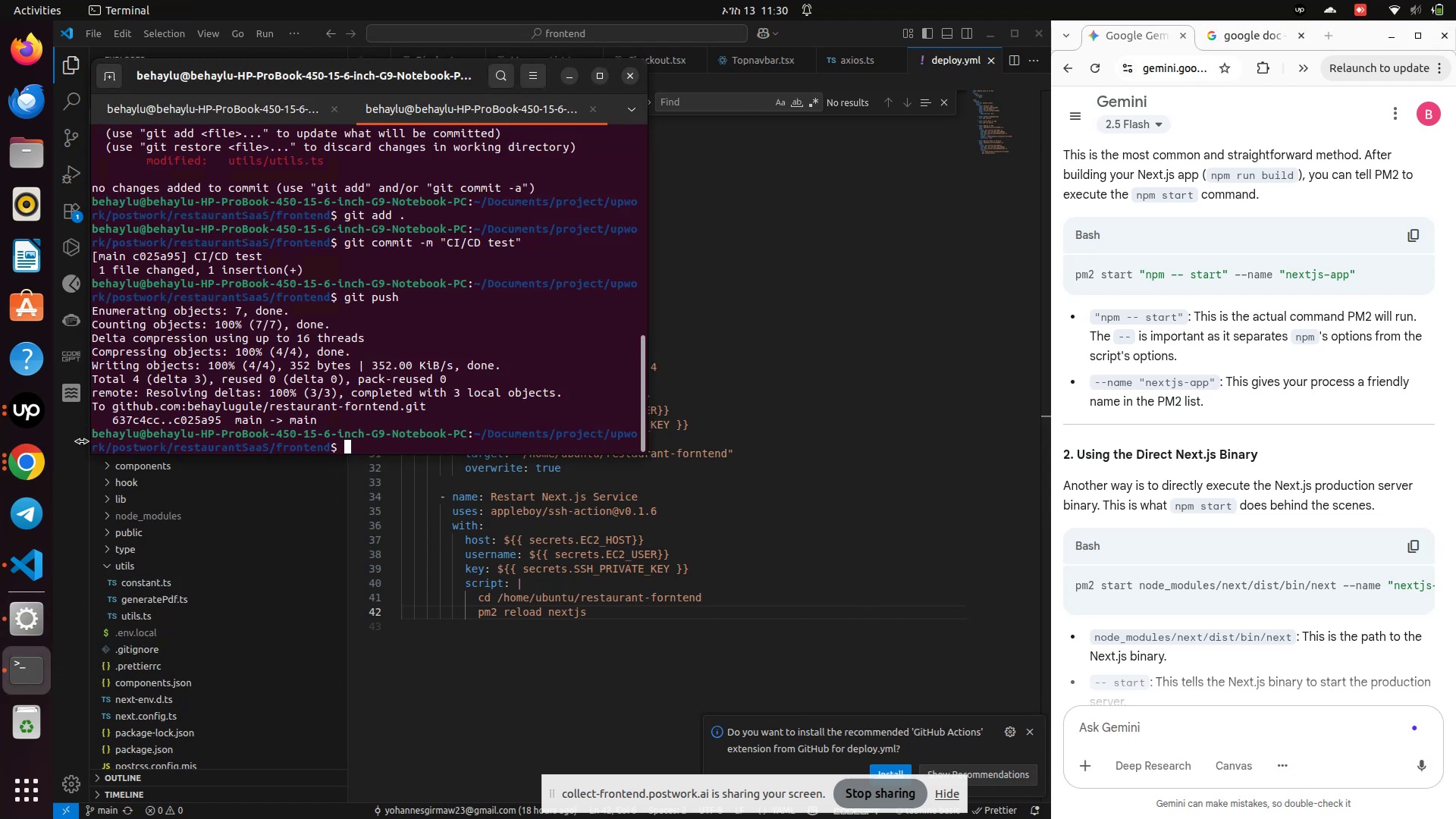 
left_click([12, 461])
 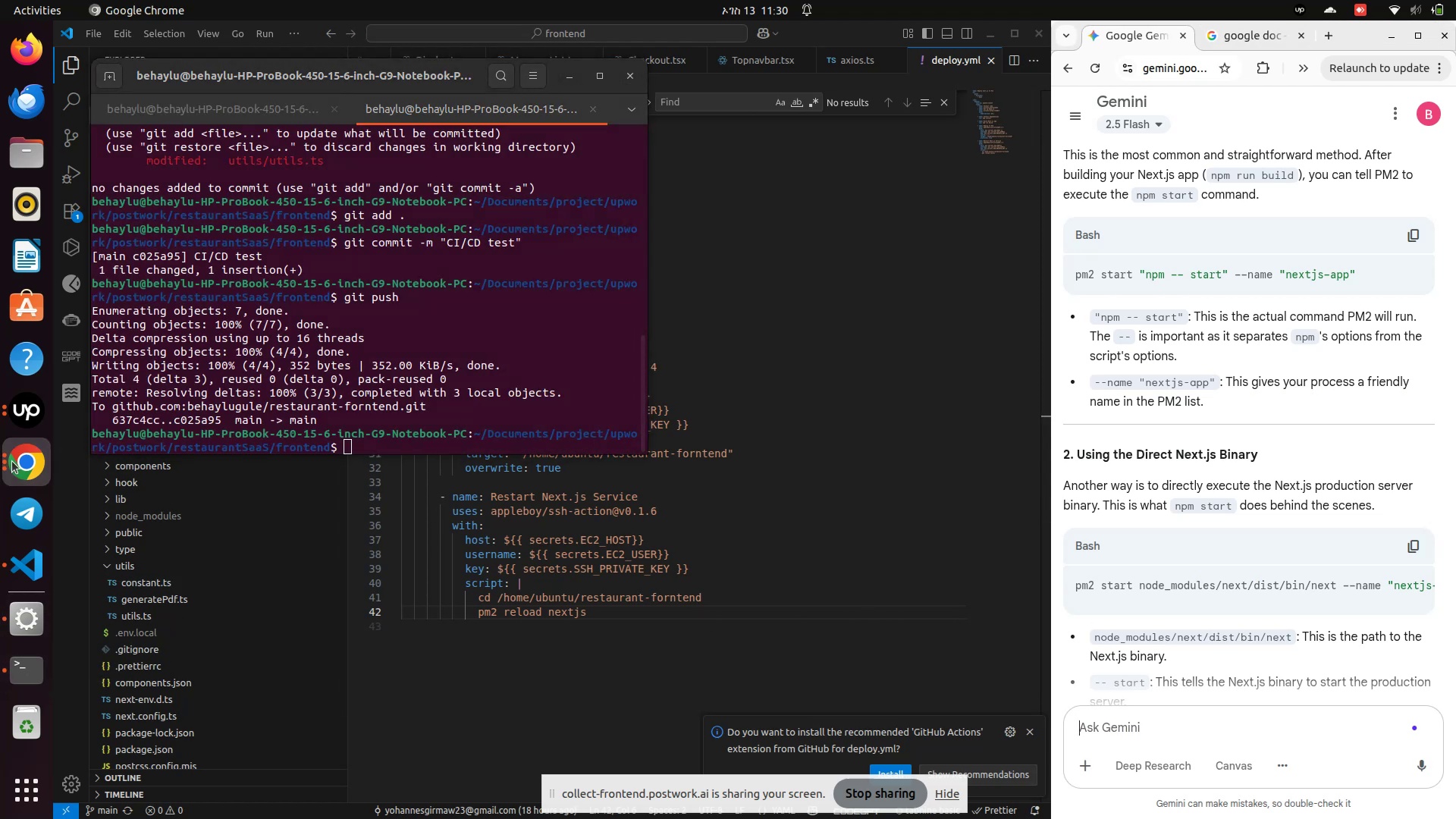 
left_click([12, 461])
 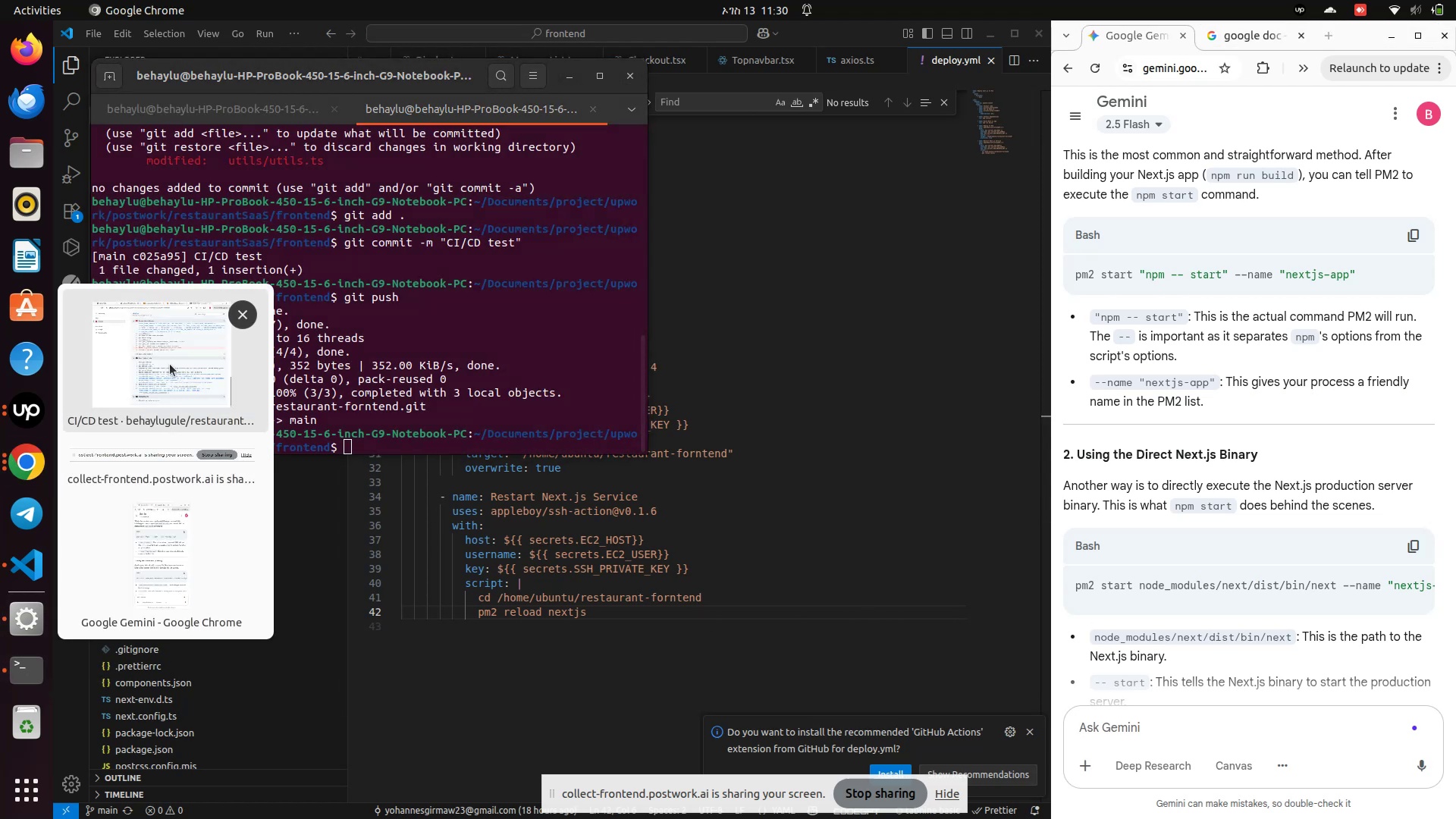 
left_click([170, 364])
 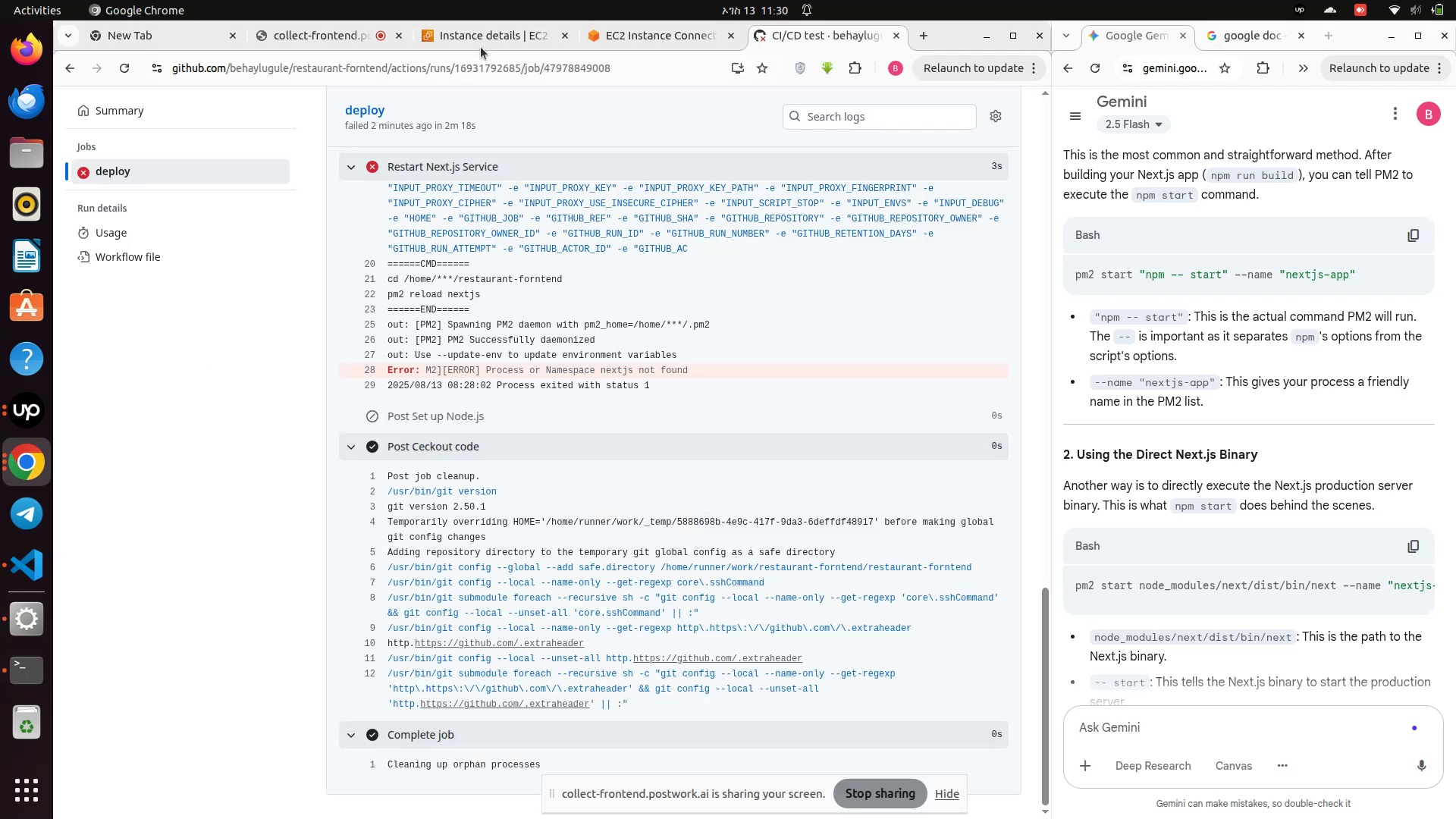 
left_click([484, 38])
 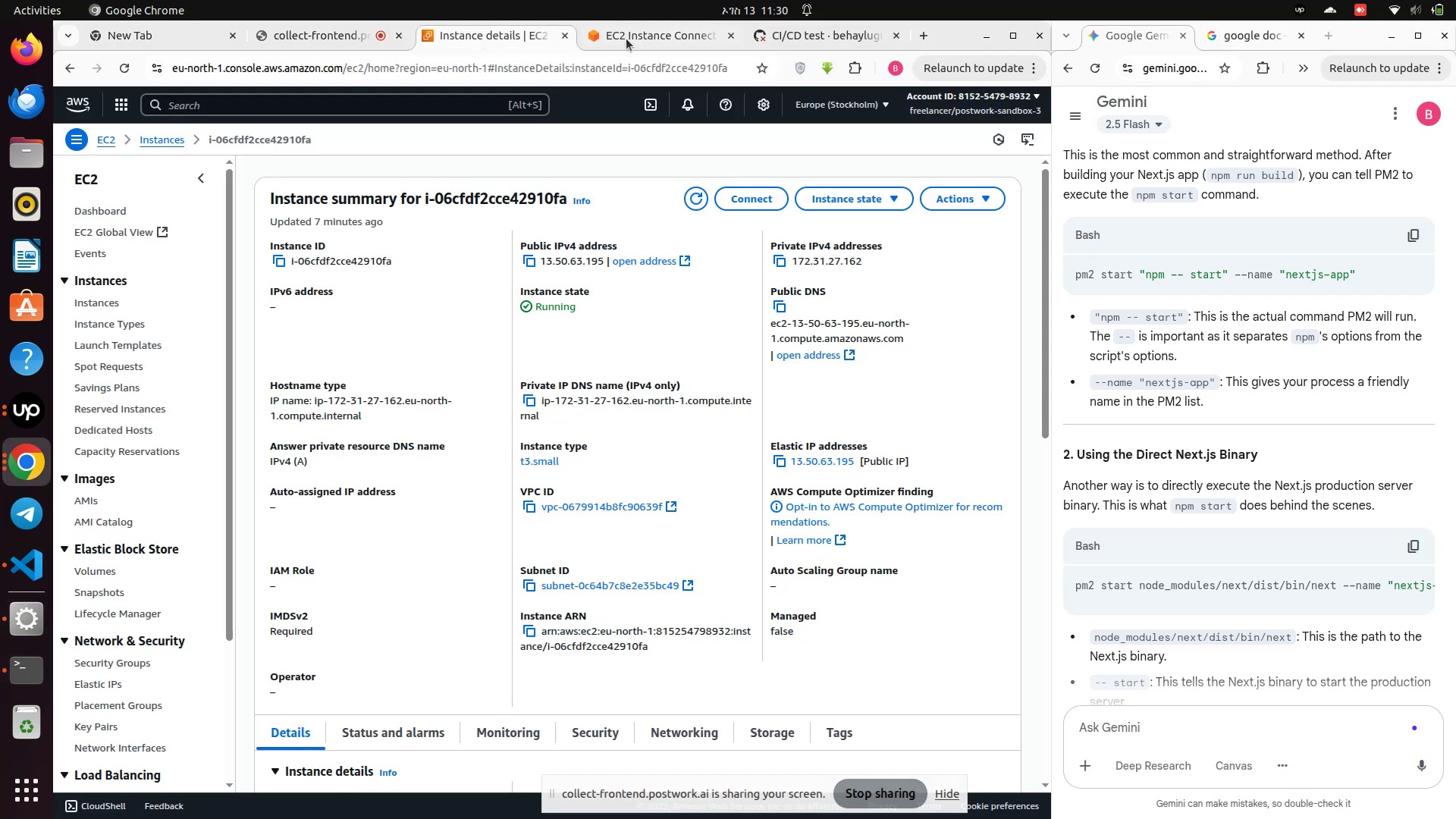 
left_click([632, 40])
 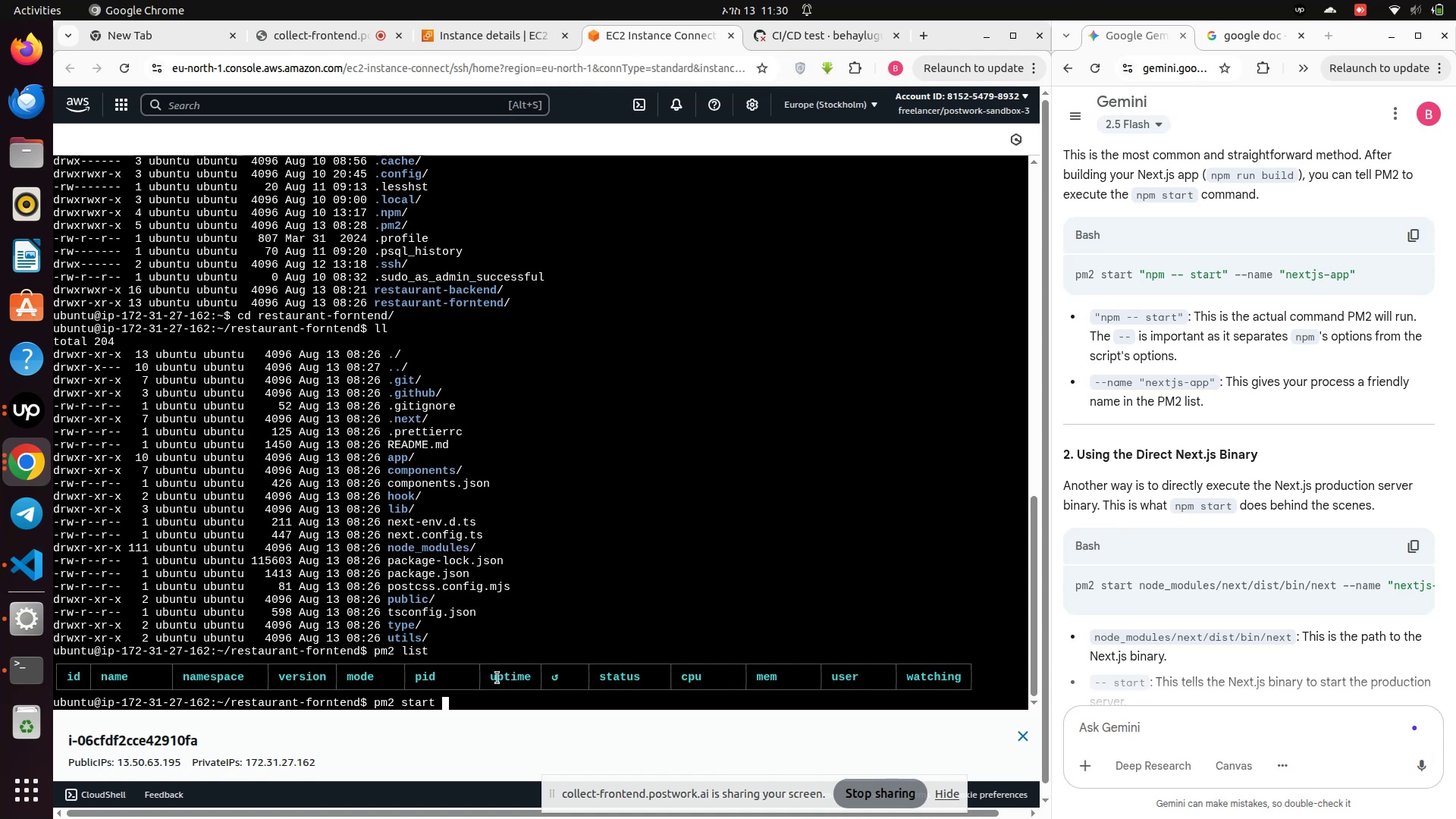 
hold_key(key=Backspace, duration=1.15)
 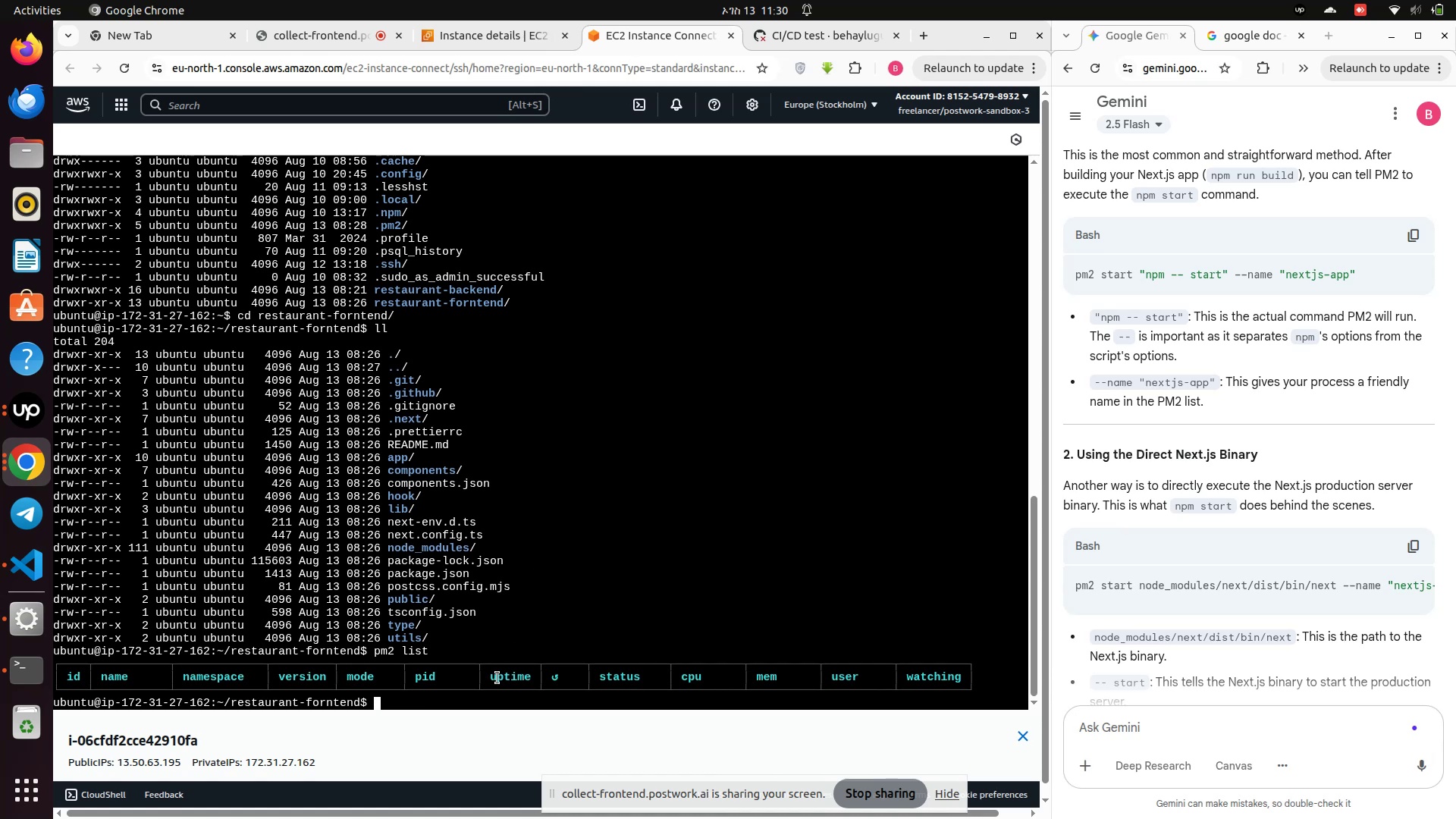 
type(pm2 start "npm -- start )
key(Backspace)
type(" n)
key(Backspace)
type(a)
key(Backspace)
type(n)
key(Backspace)
type(--name "nextjs-app")
 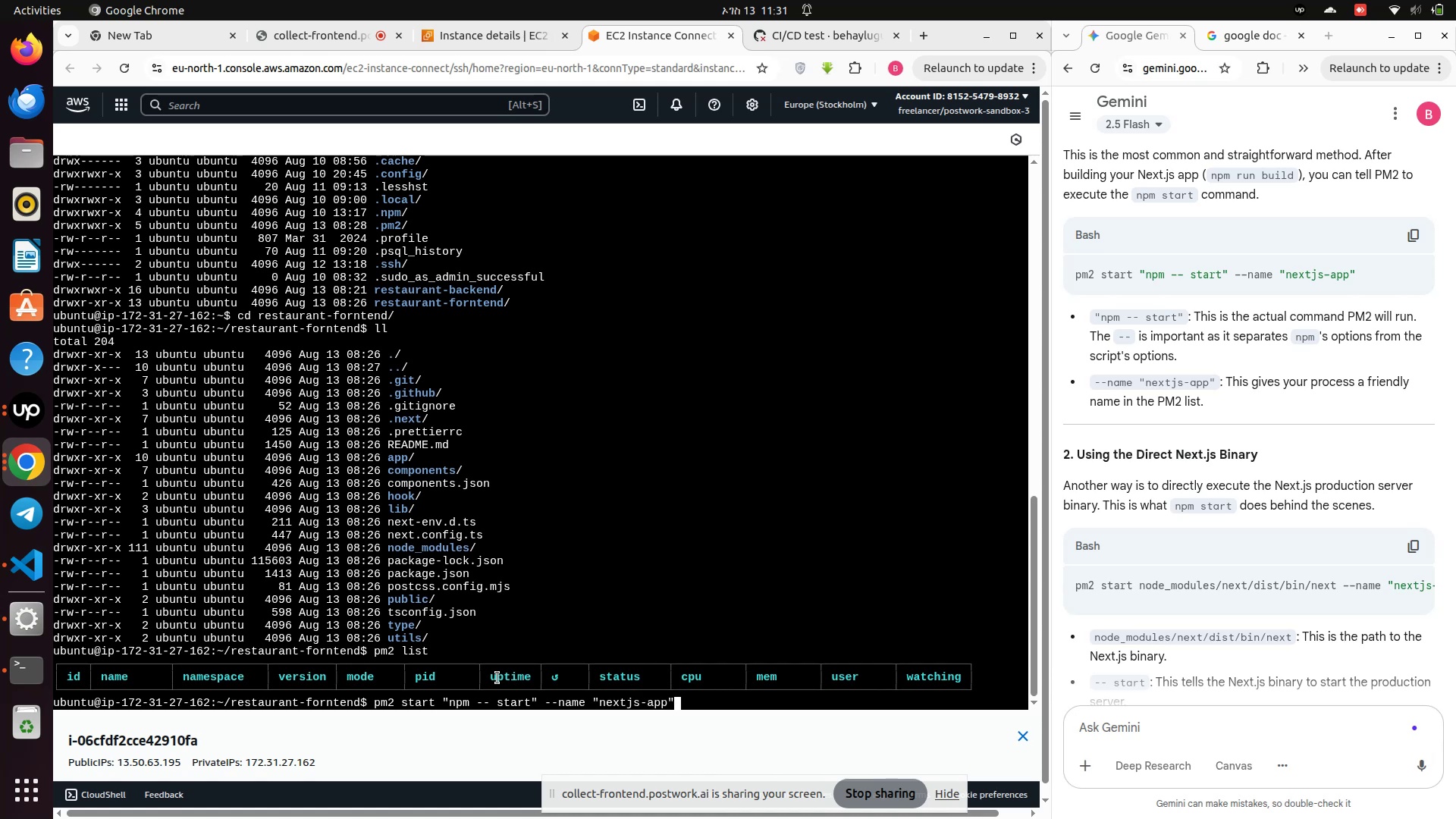 
key(Enter)
 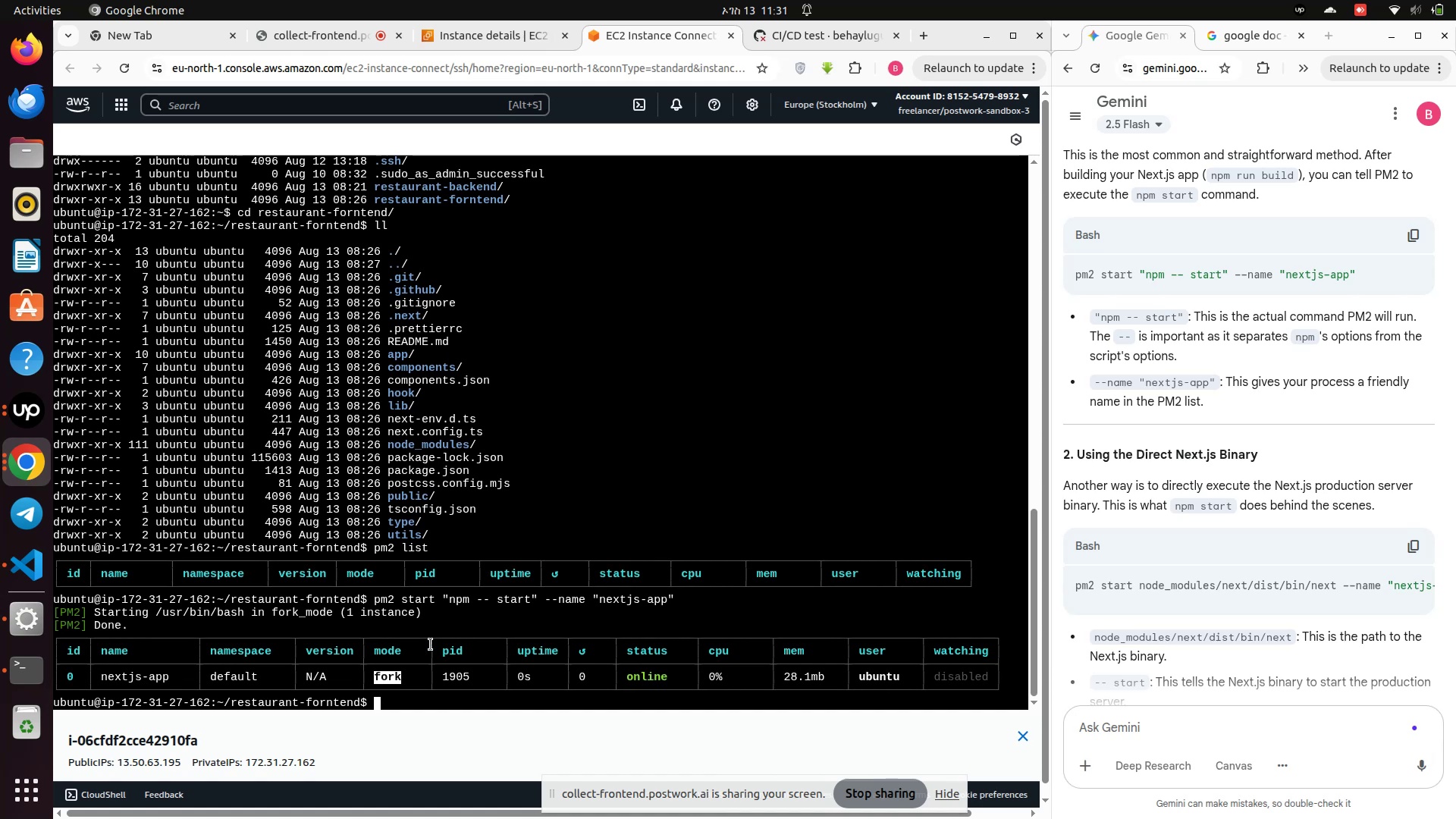 
wait(15.03)
 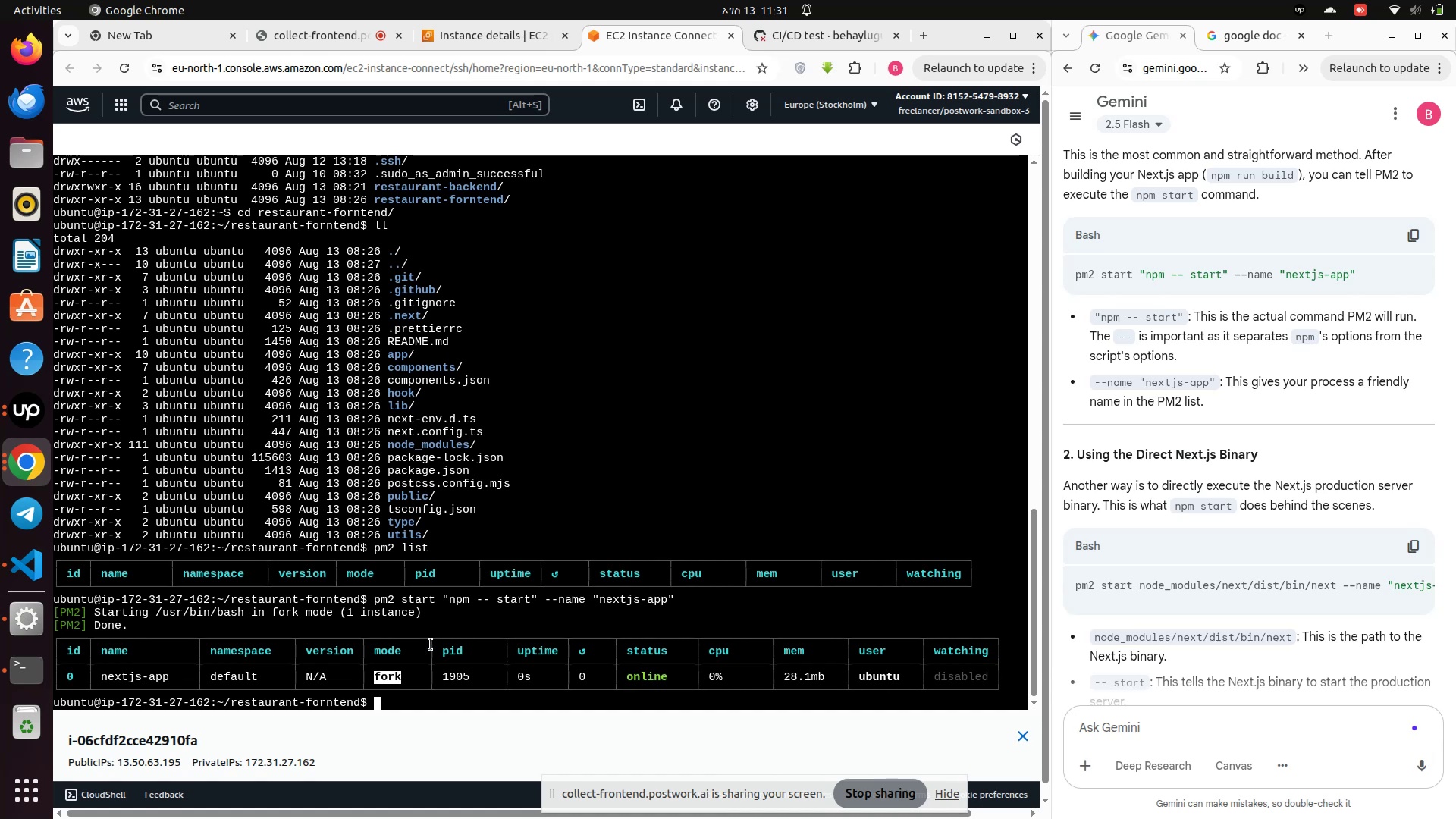 
left_click([15, 685])
 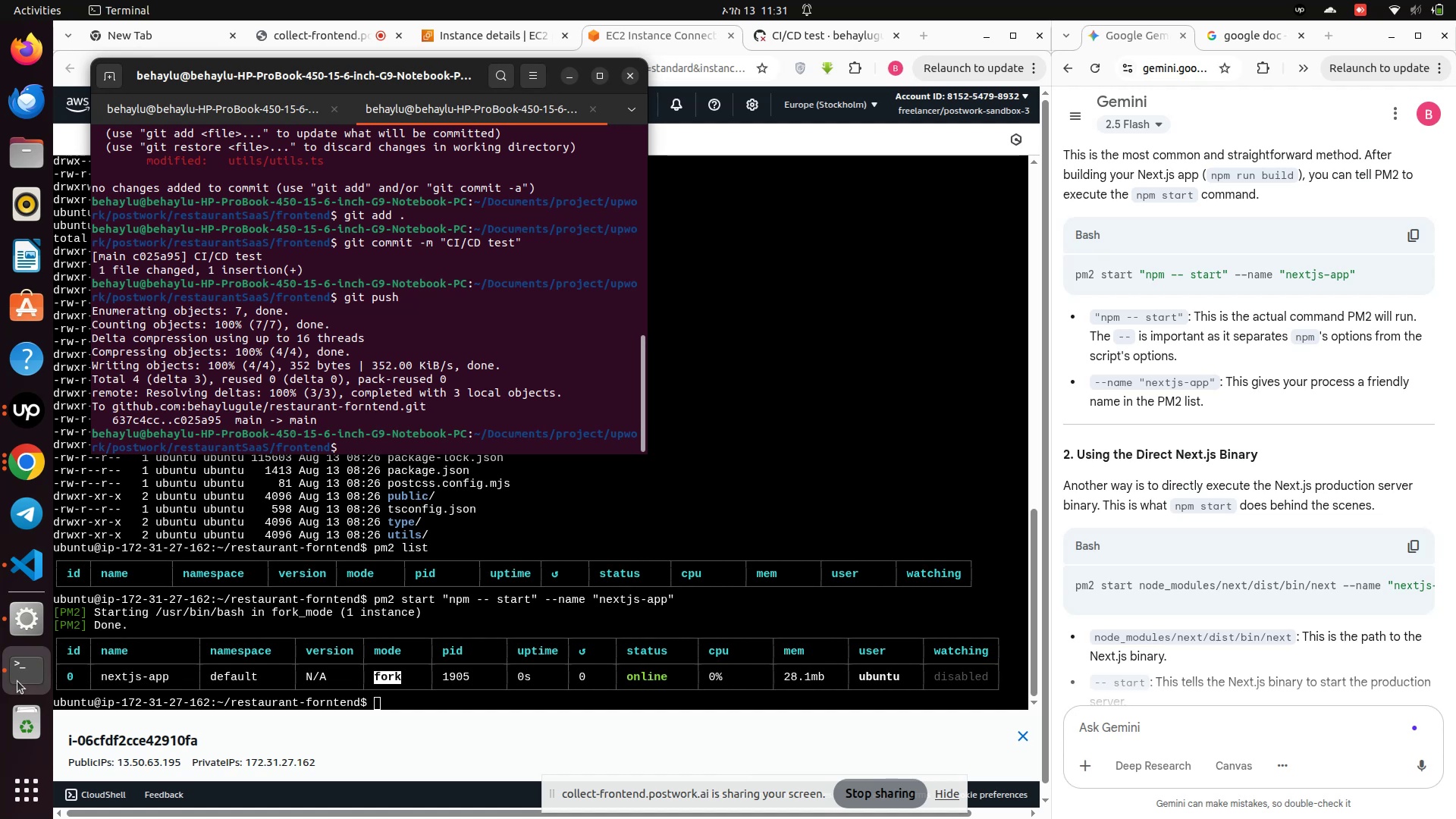 
left_click([28, 574])
 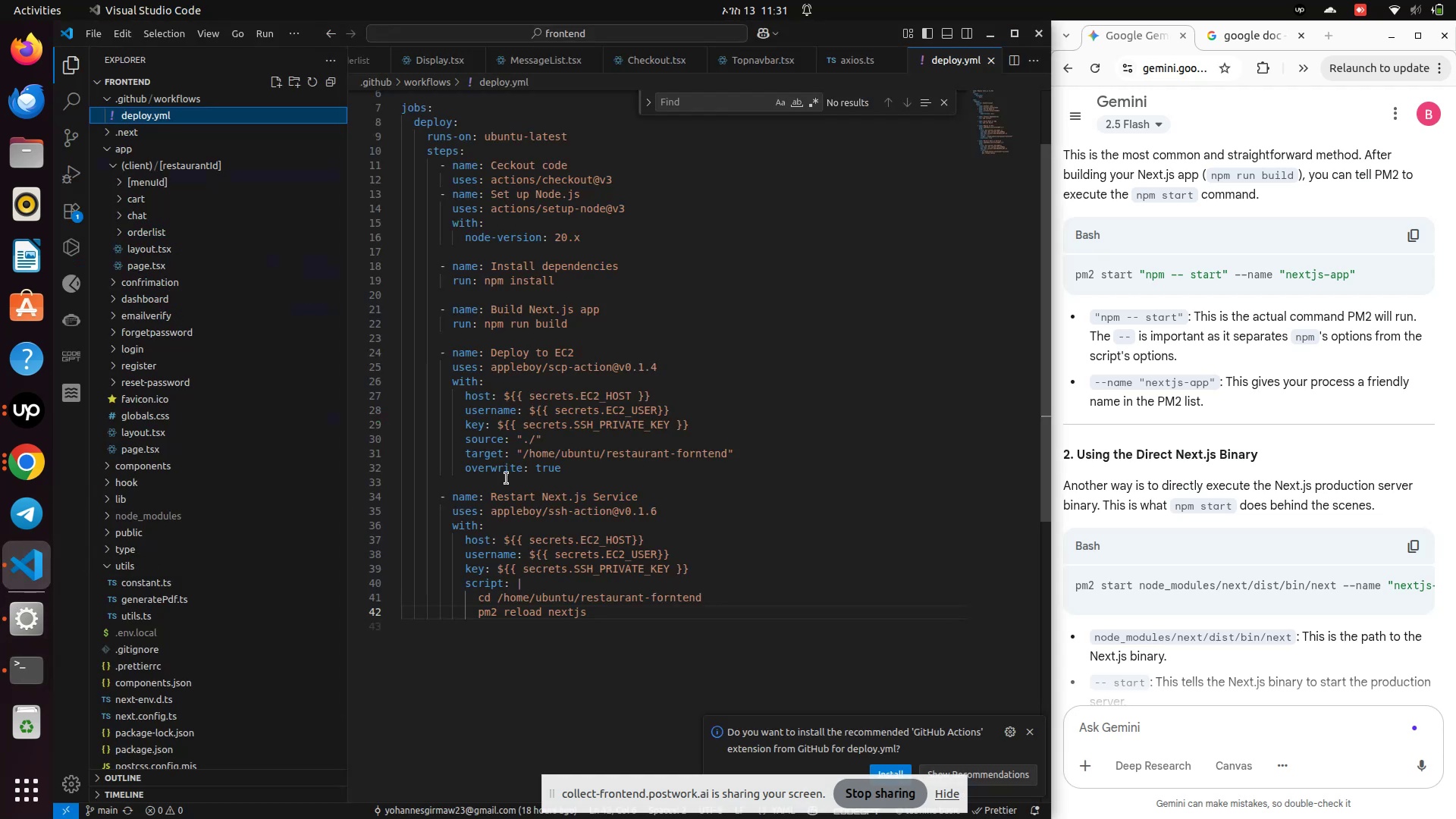 
left_click([501, 479])
 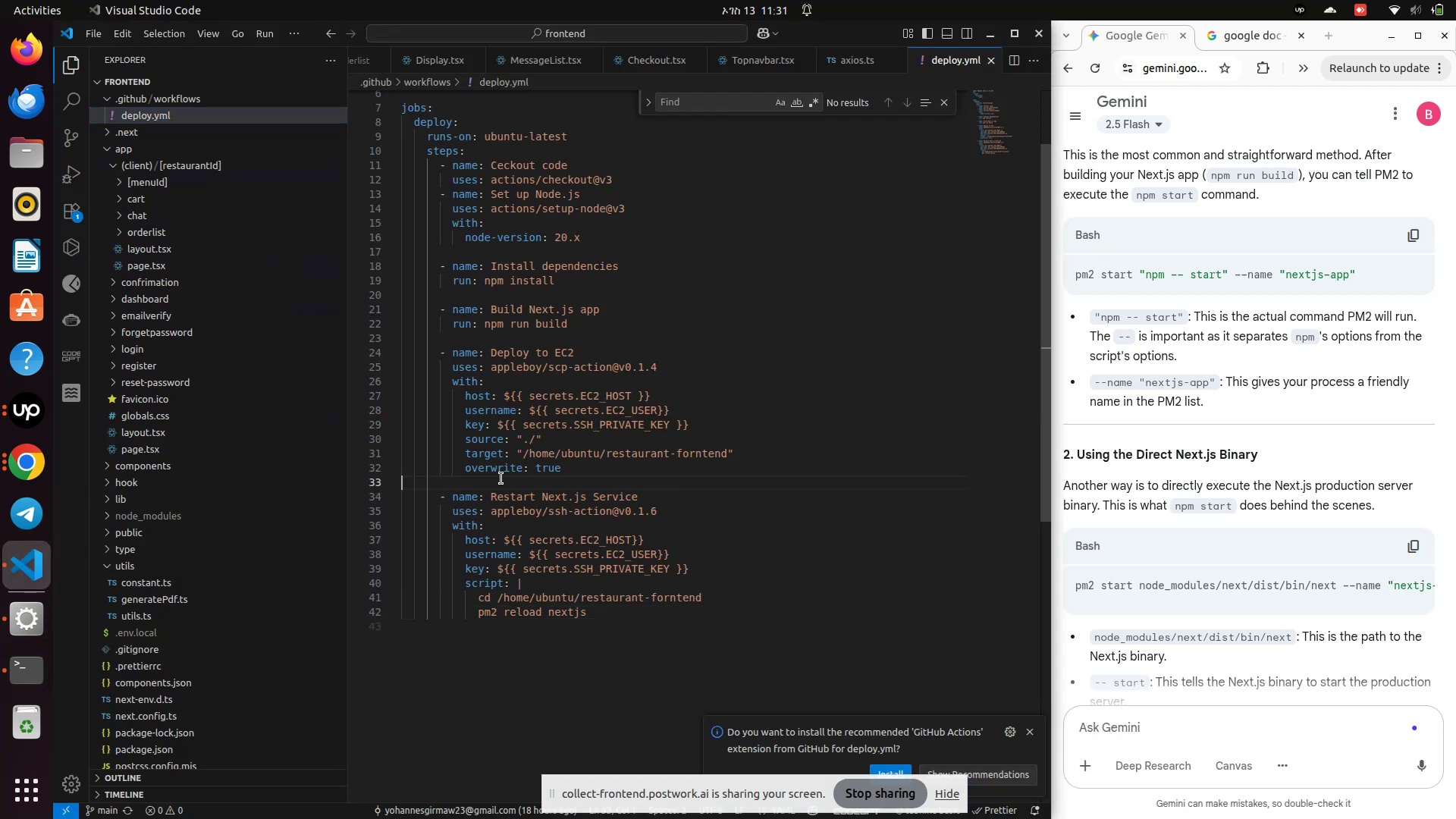 
key(Enter)
 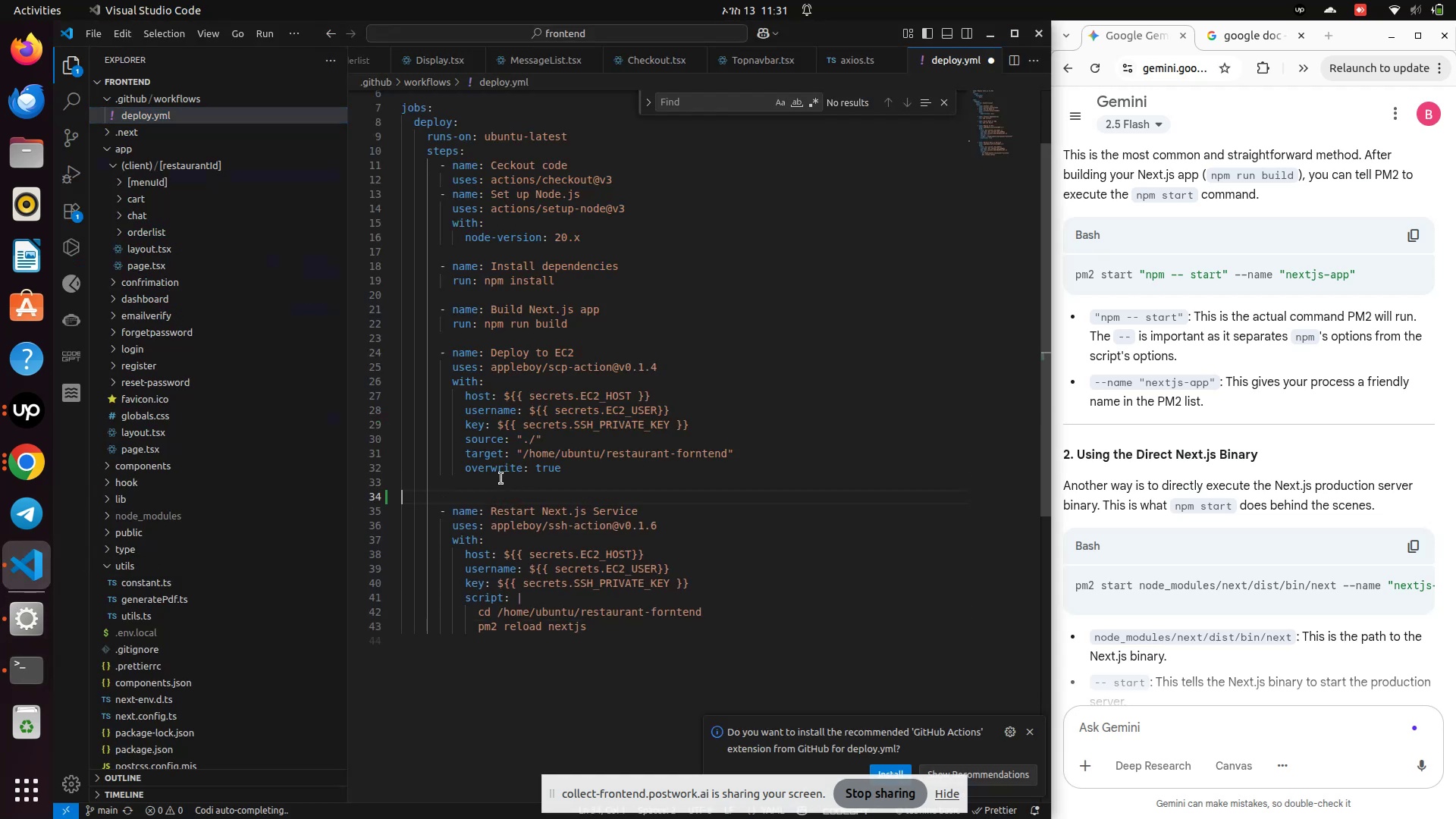 
key(Control+S)
 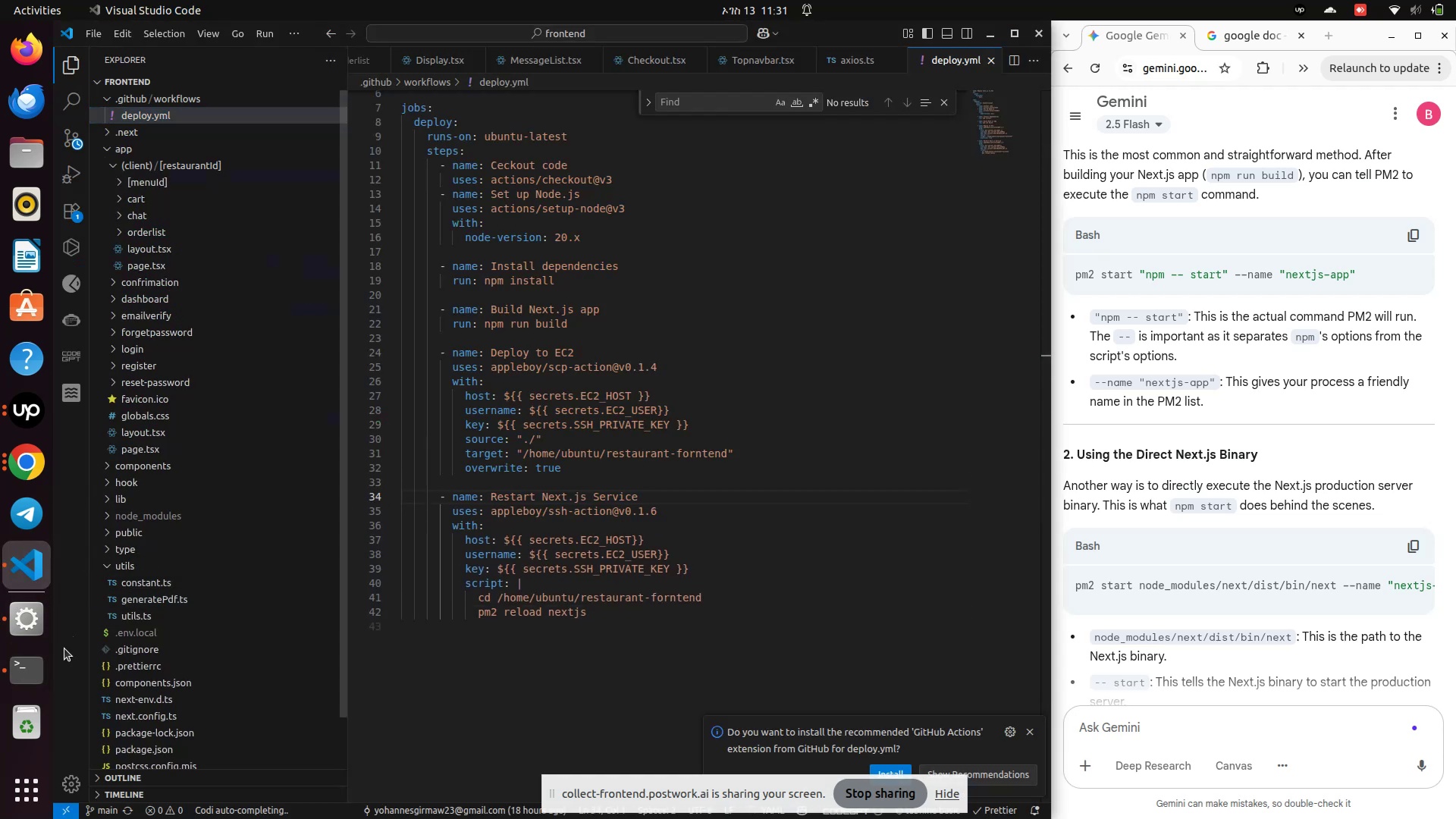 
left_click([33, 667])
 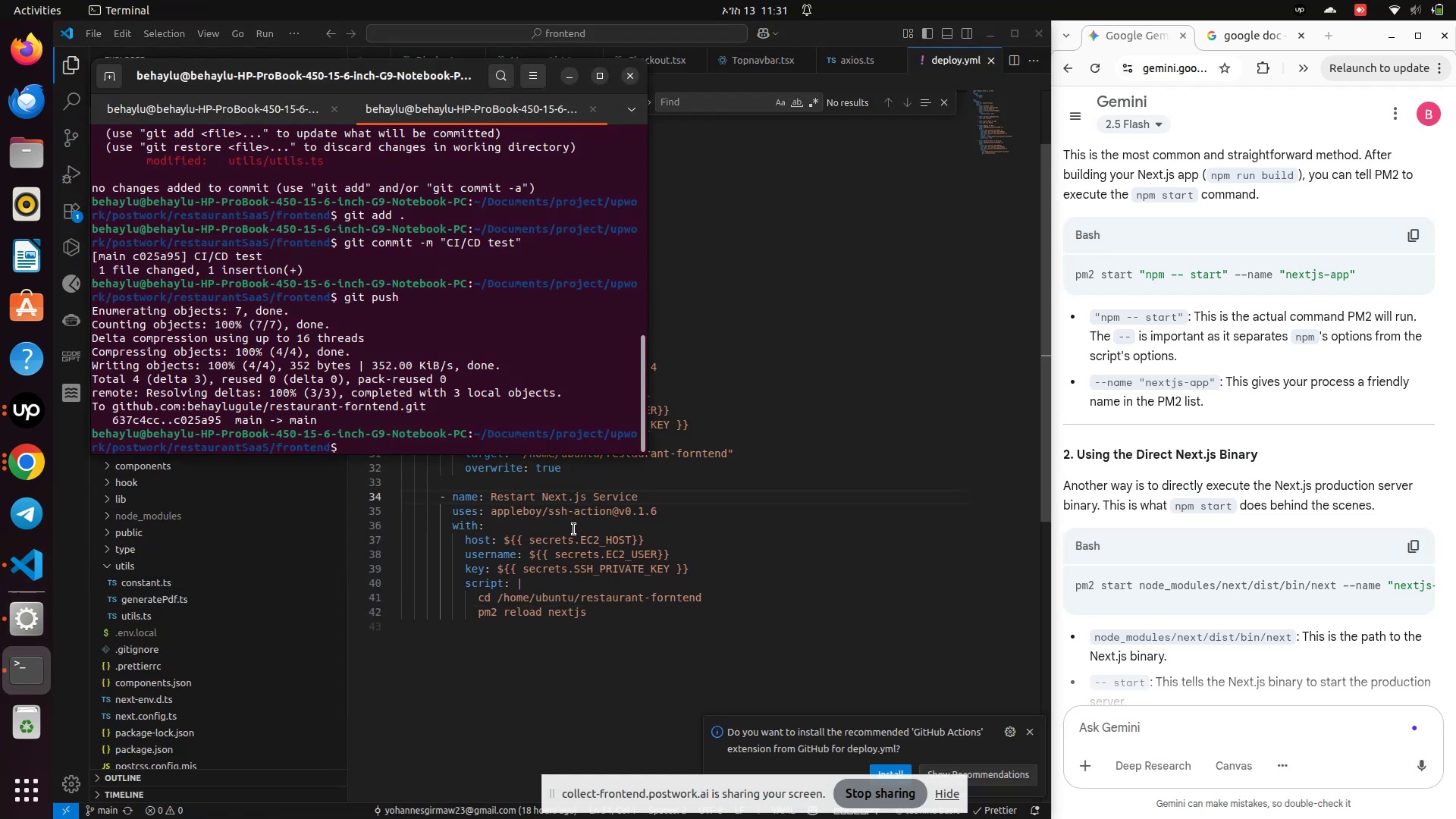 
type(gits ta)
key(Backspace)
key(Backspace)
key(Backspace)
key(Backspace)
type(s)
key(Backspace)
type( status)
 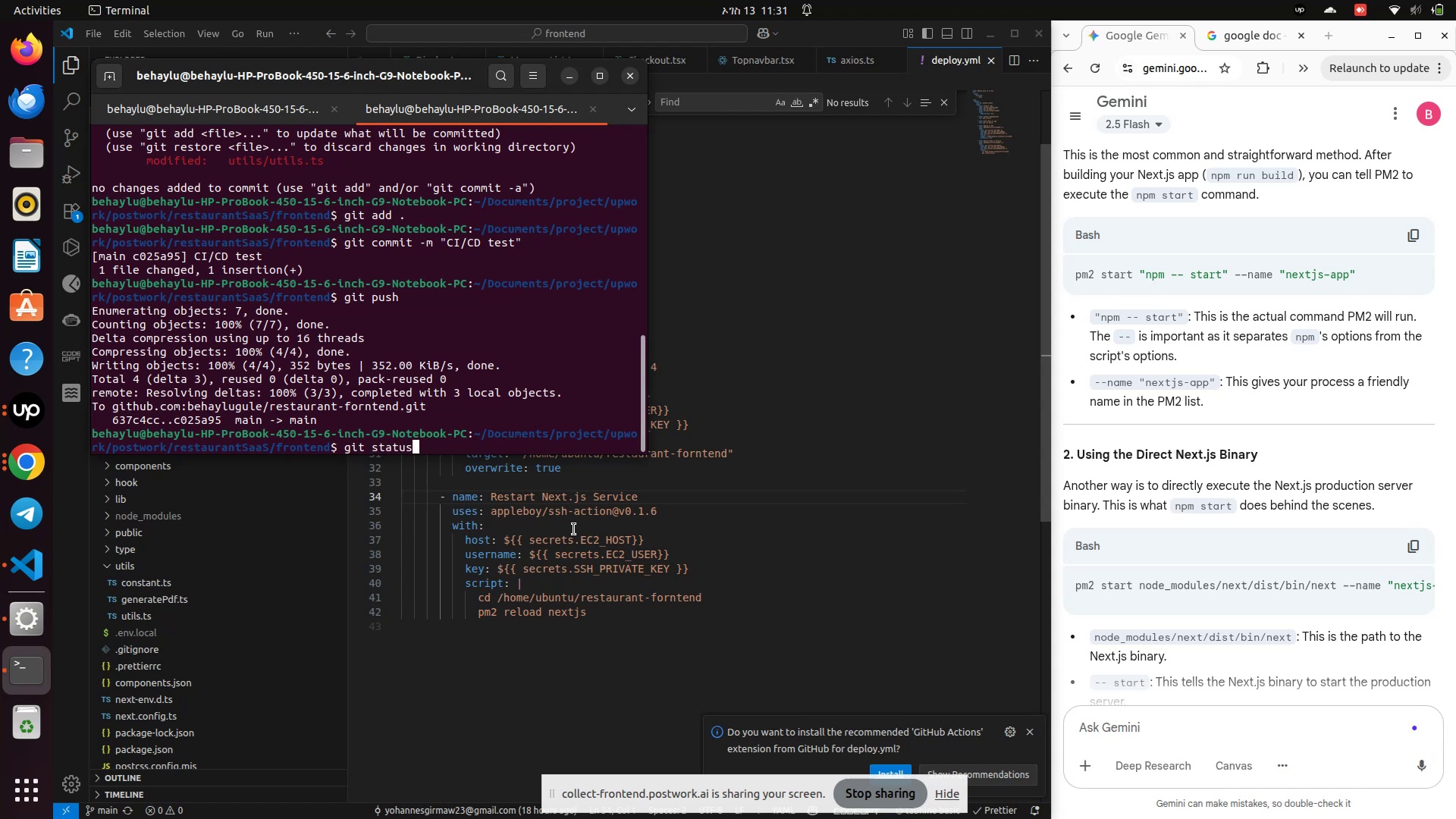 
key(Enter)
 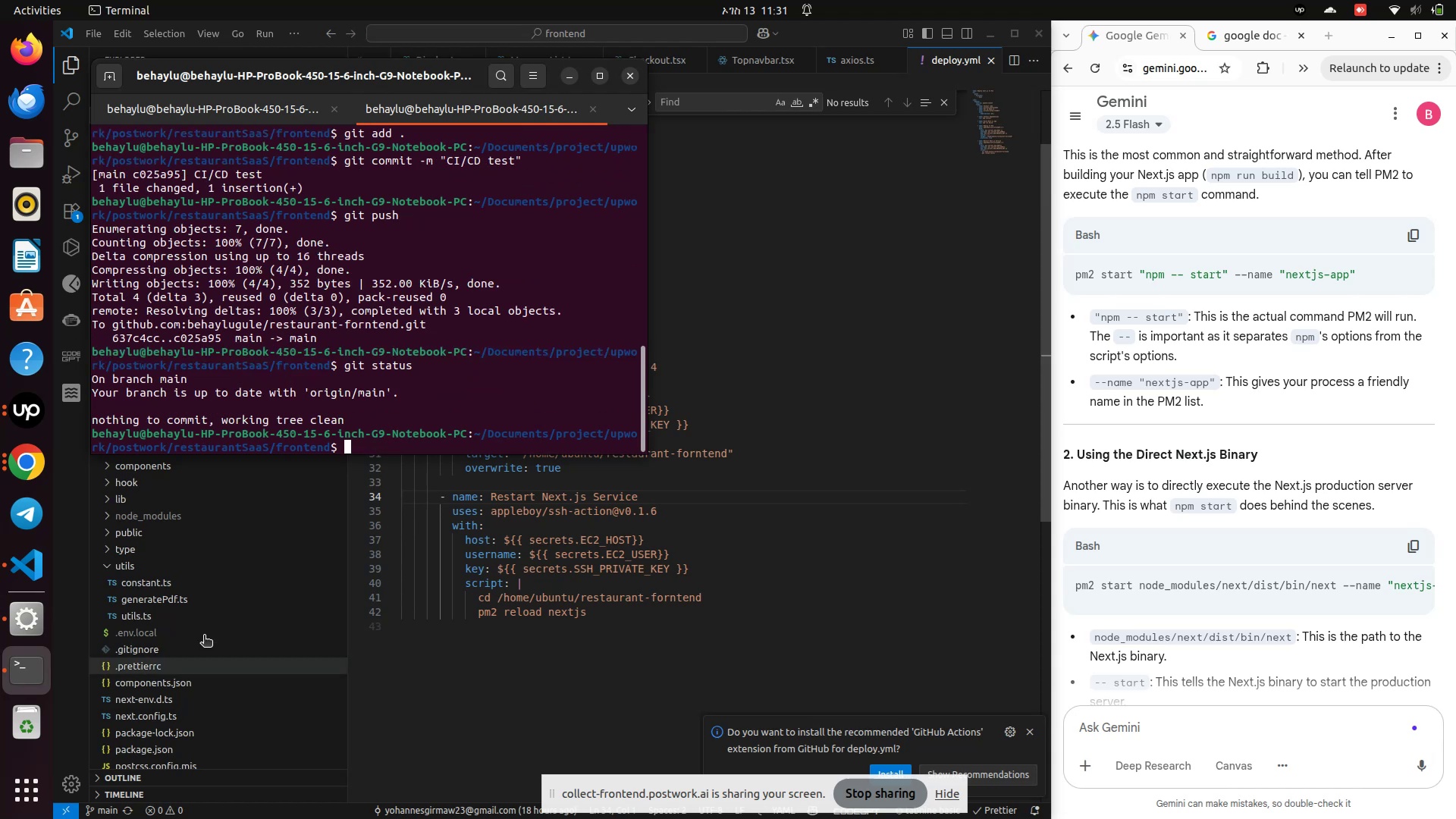 
left_click([162, 600])
 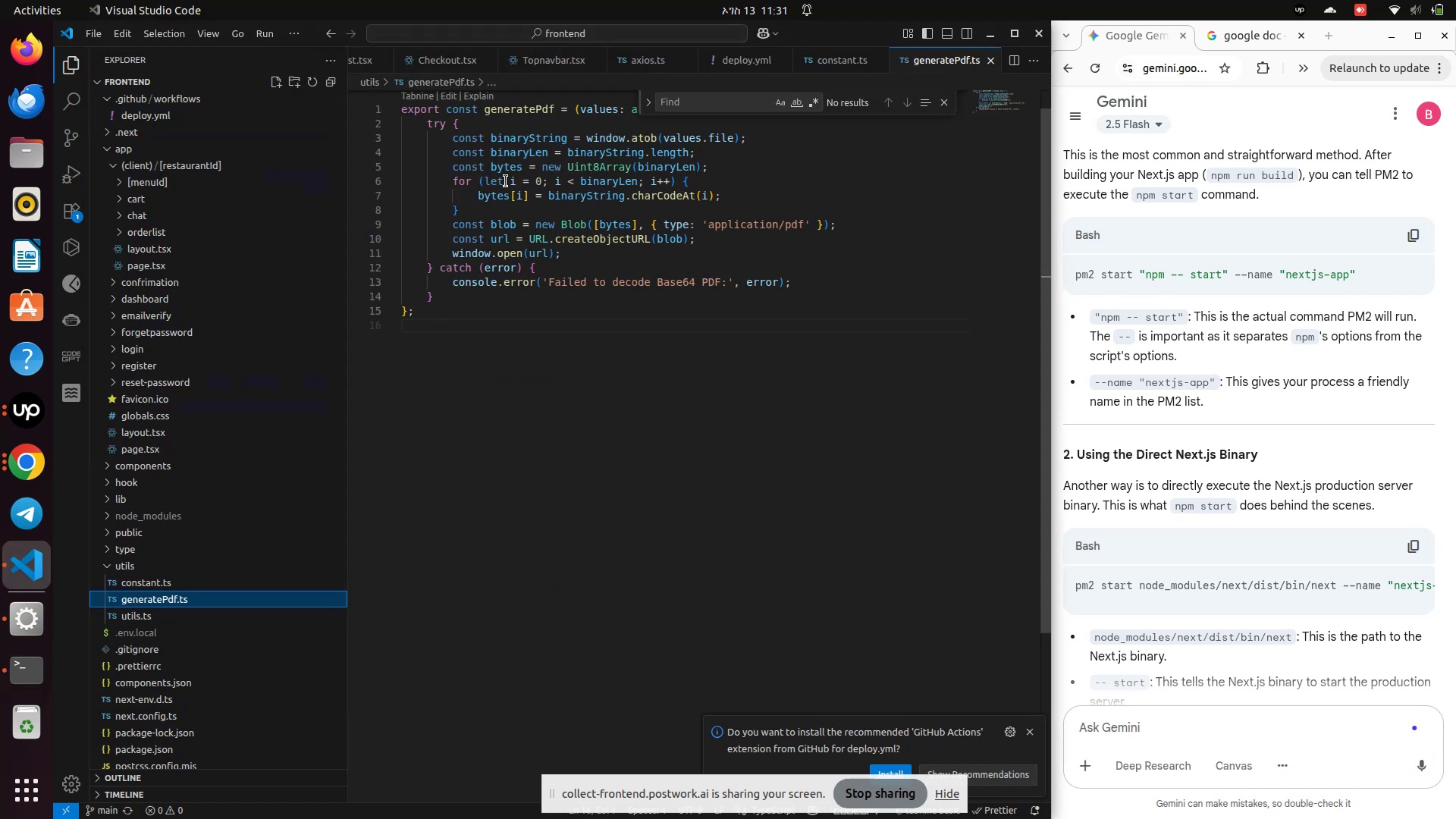 
left_click([489, 218])
 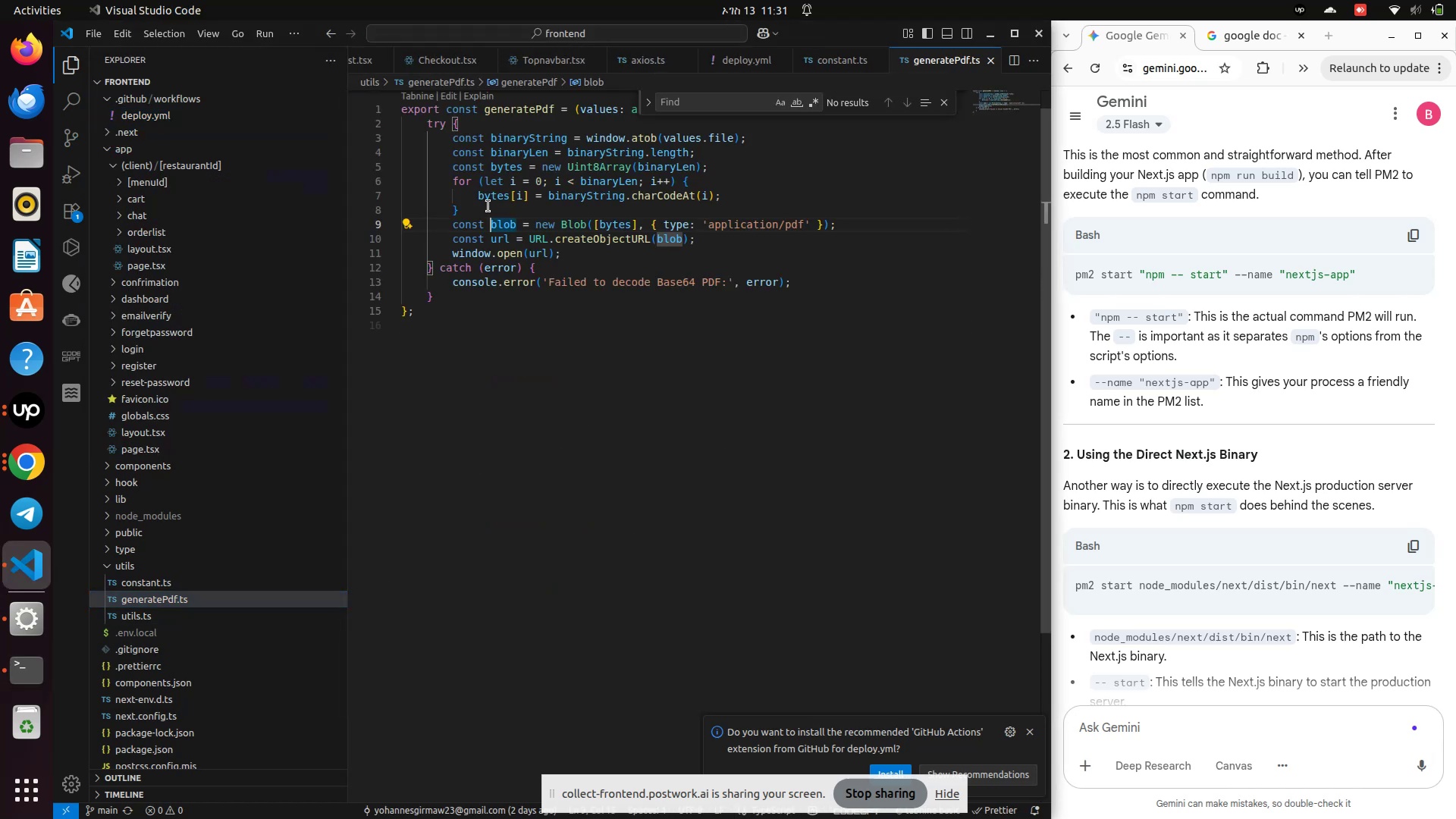 
left_click([488, 206])
 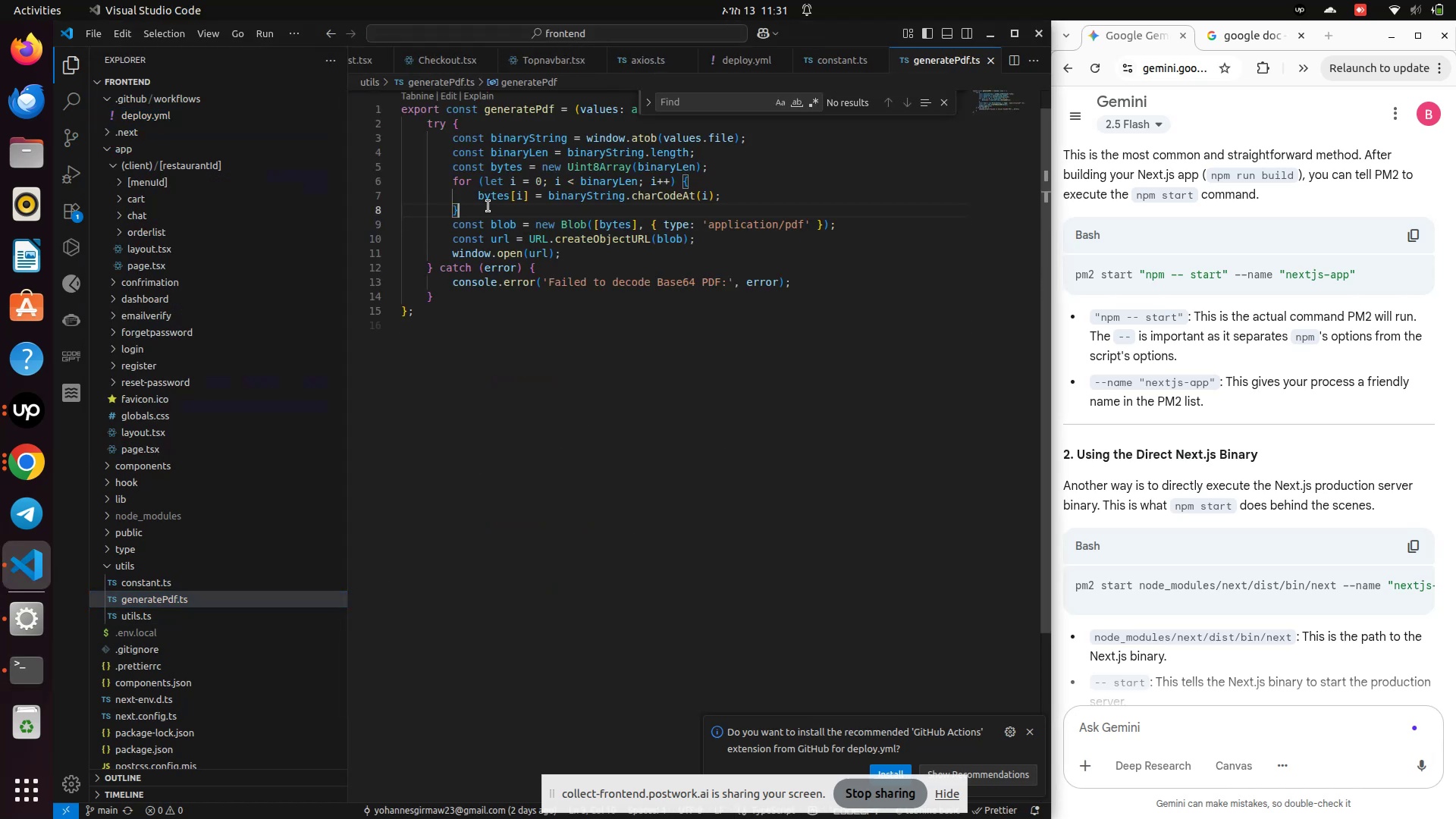 
key(Enter)
 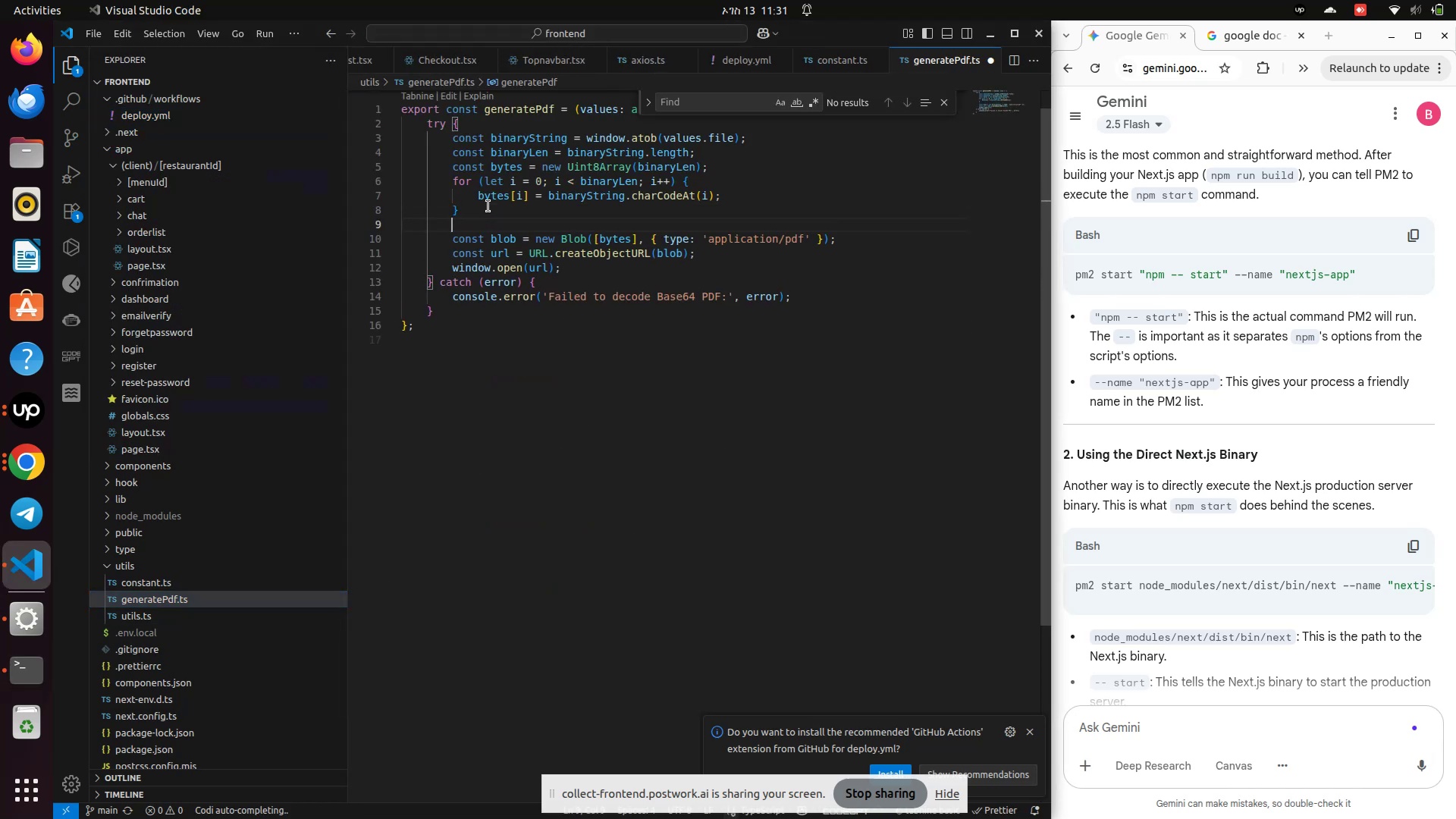 
key(Control+S)
 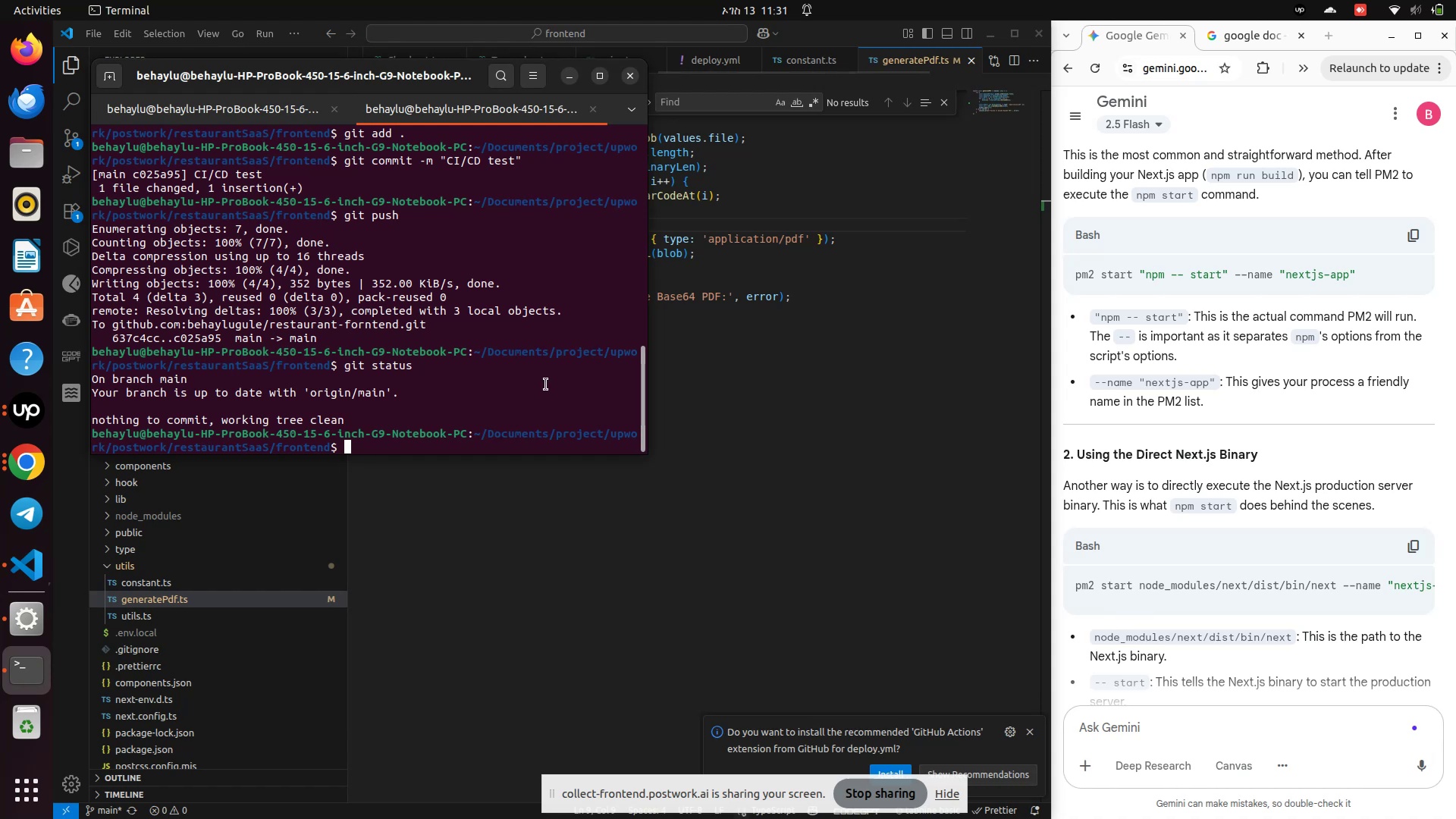 
type(git status)
 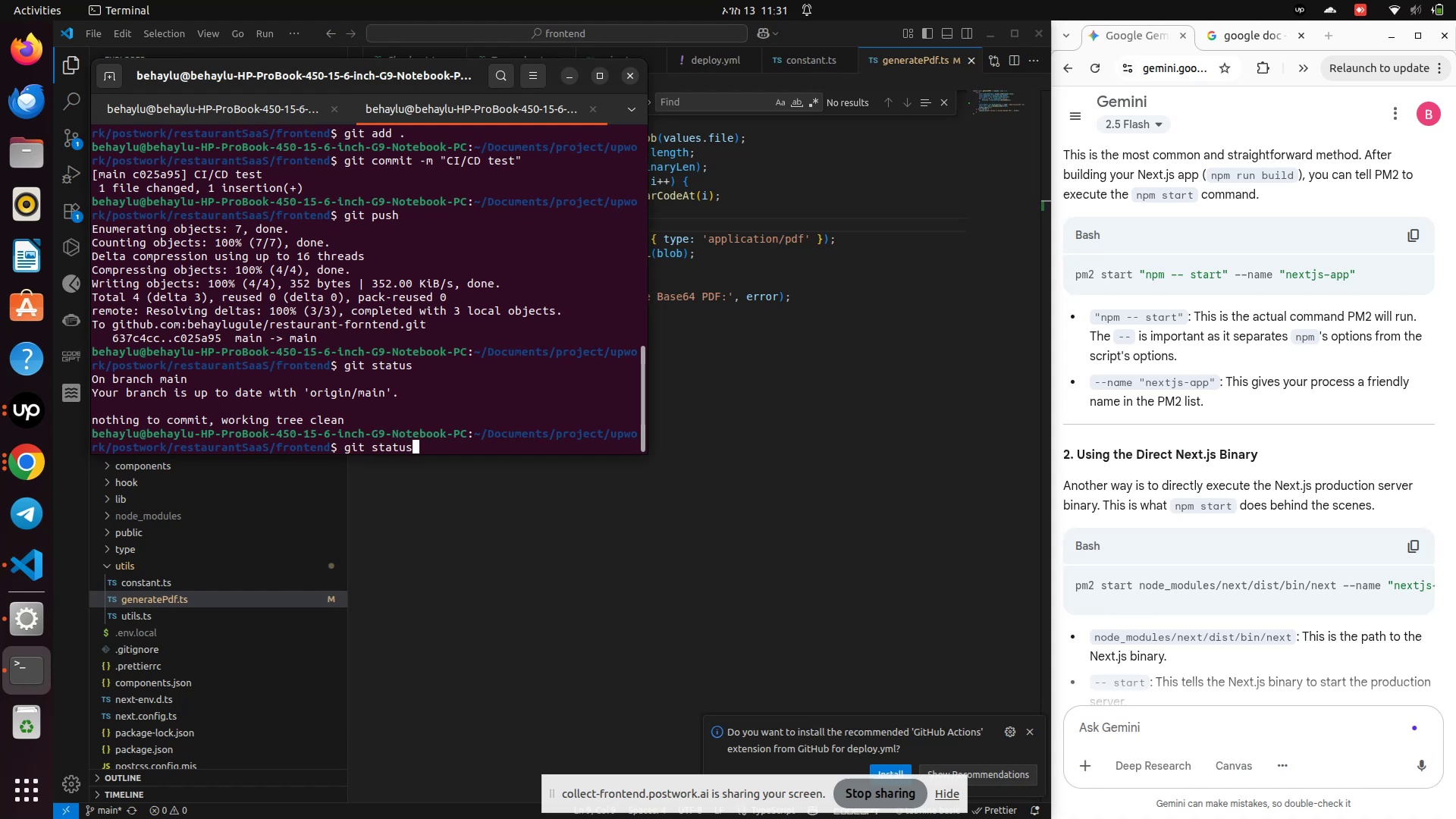 
key(Enter)
 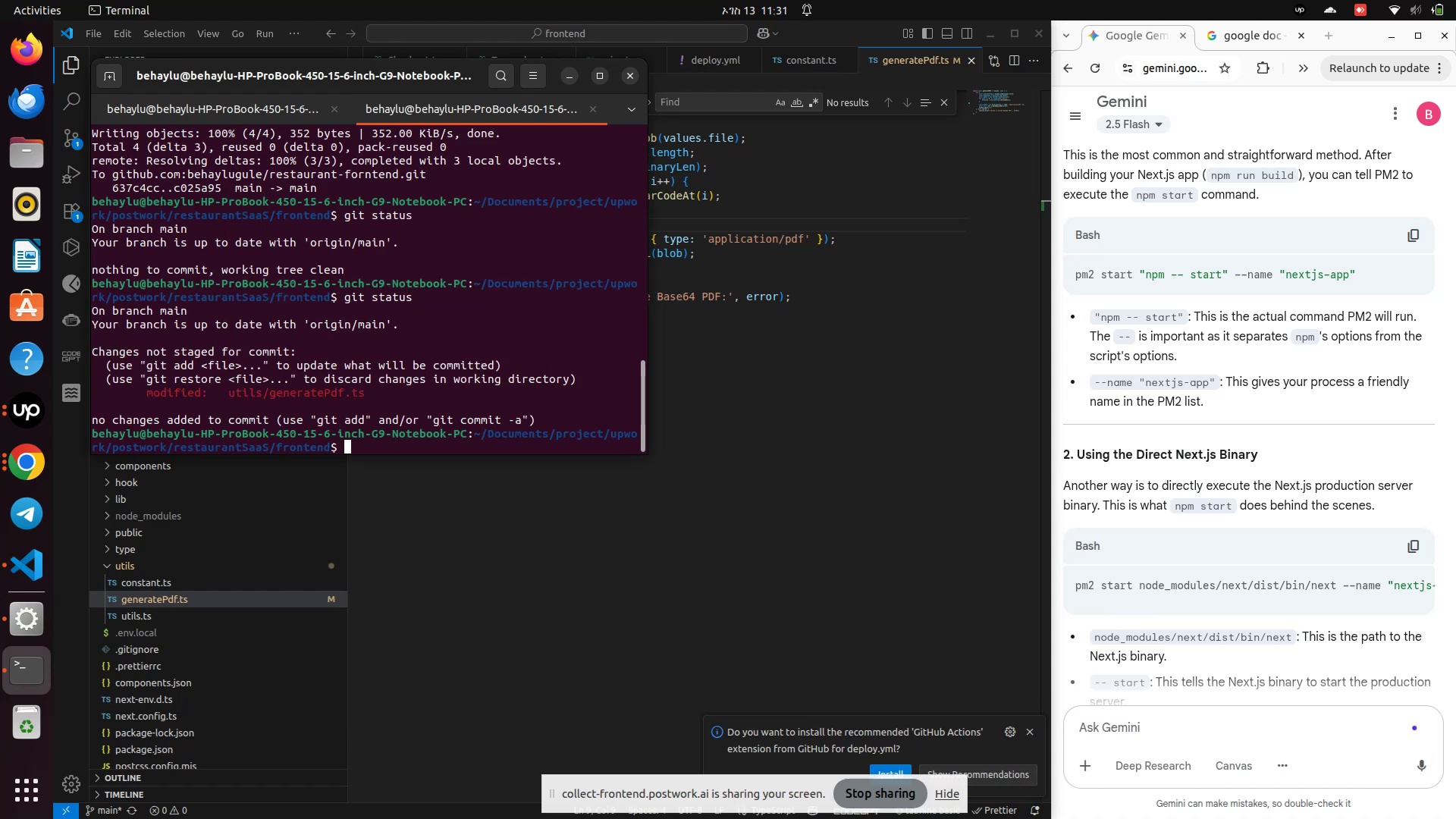 
type(git add .)
 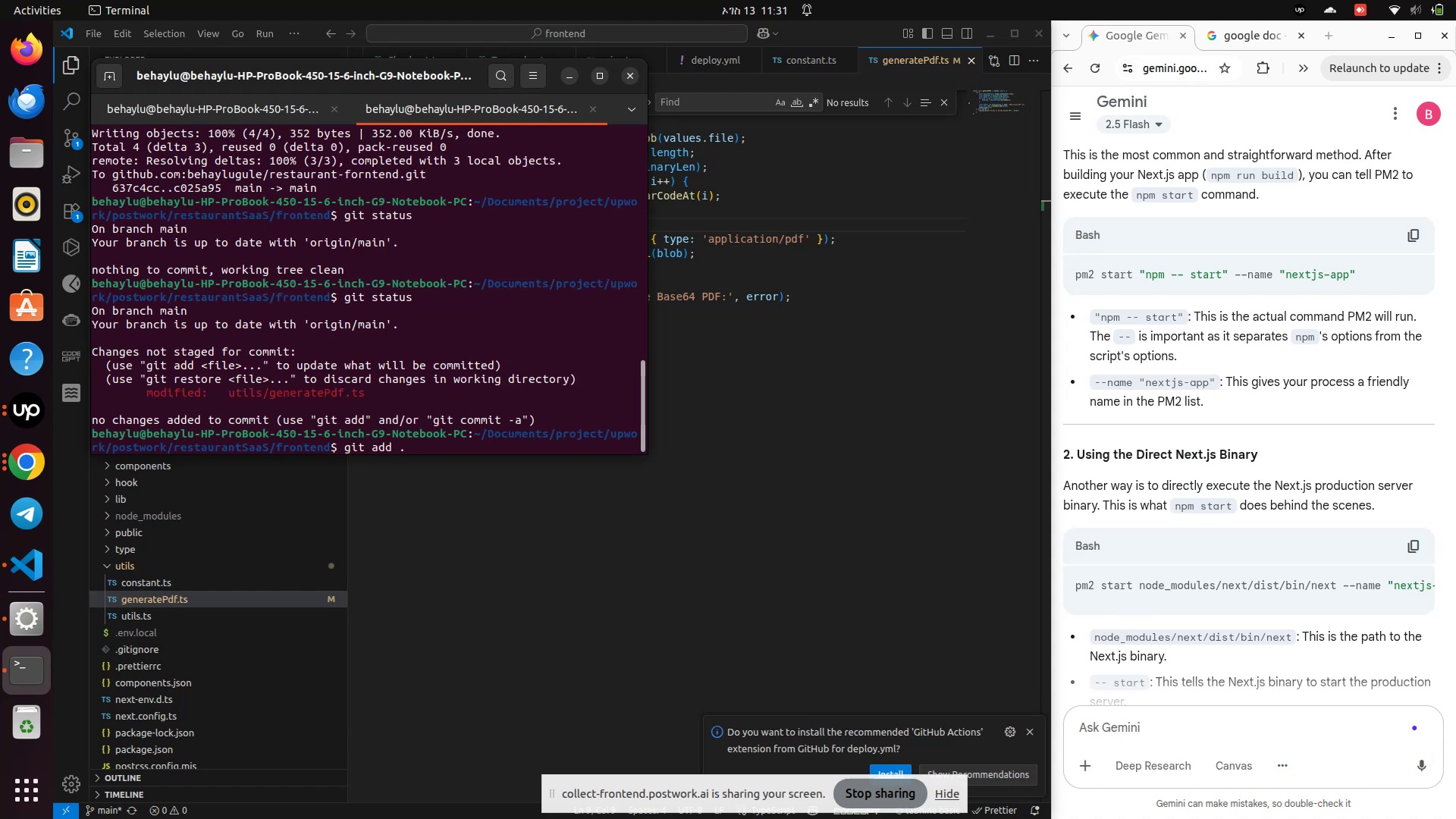 
key(Enter)
 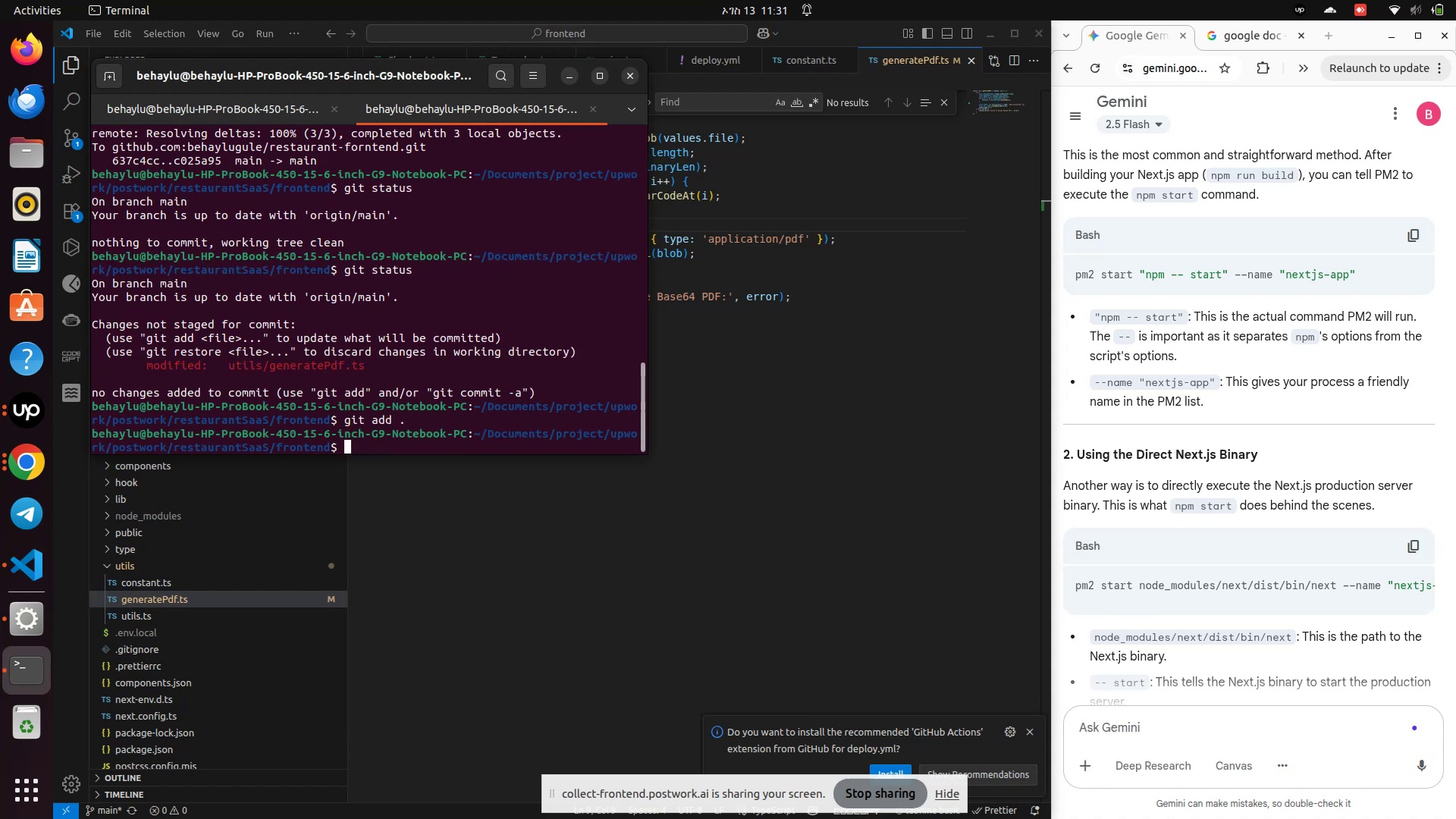 
type(git status)
 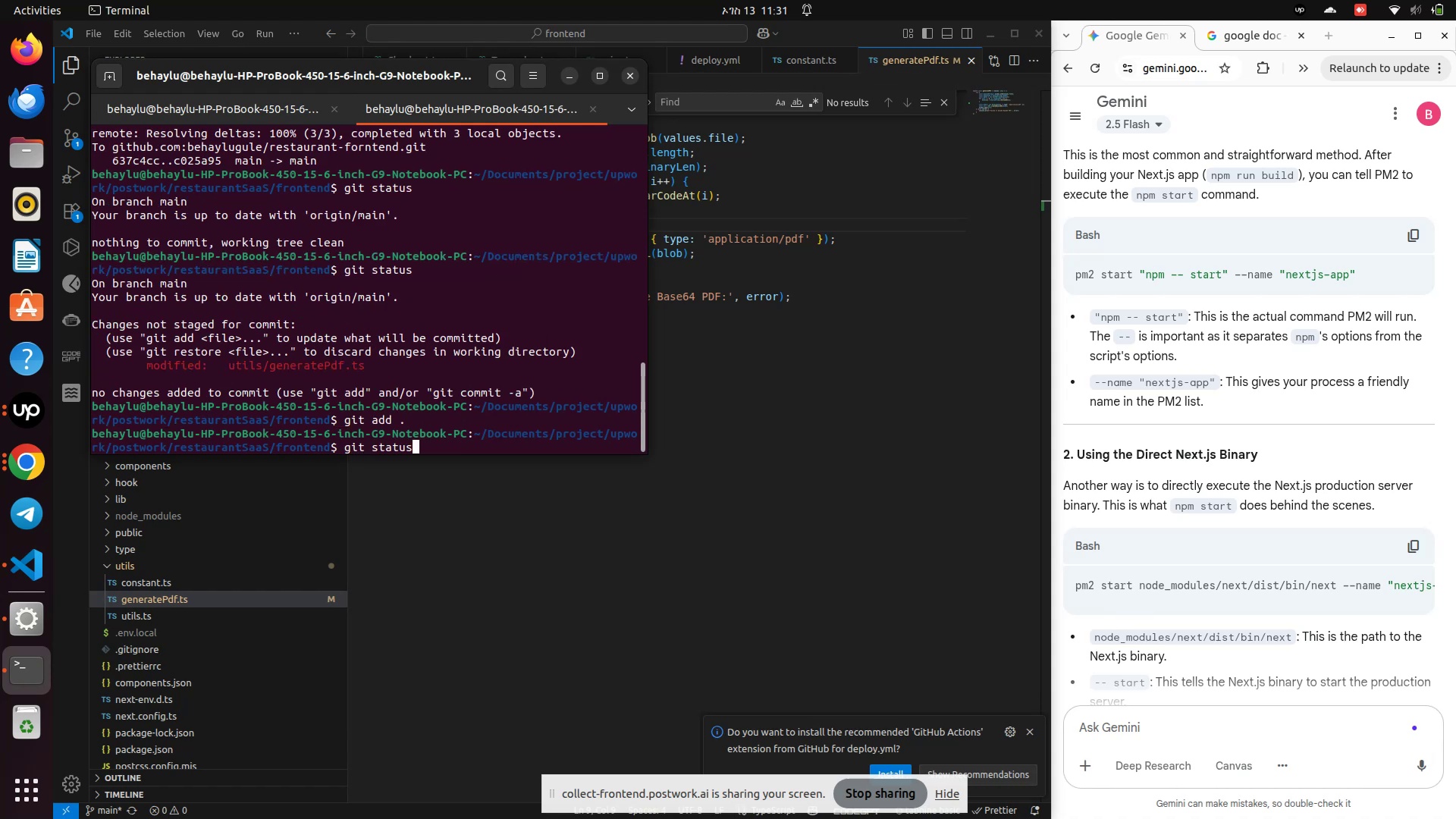 
key(Enter)
 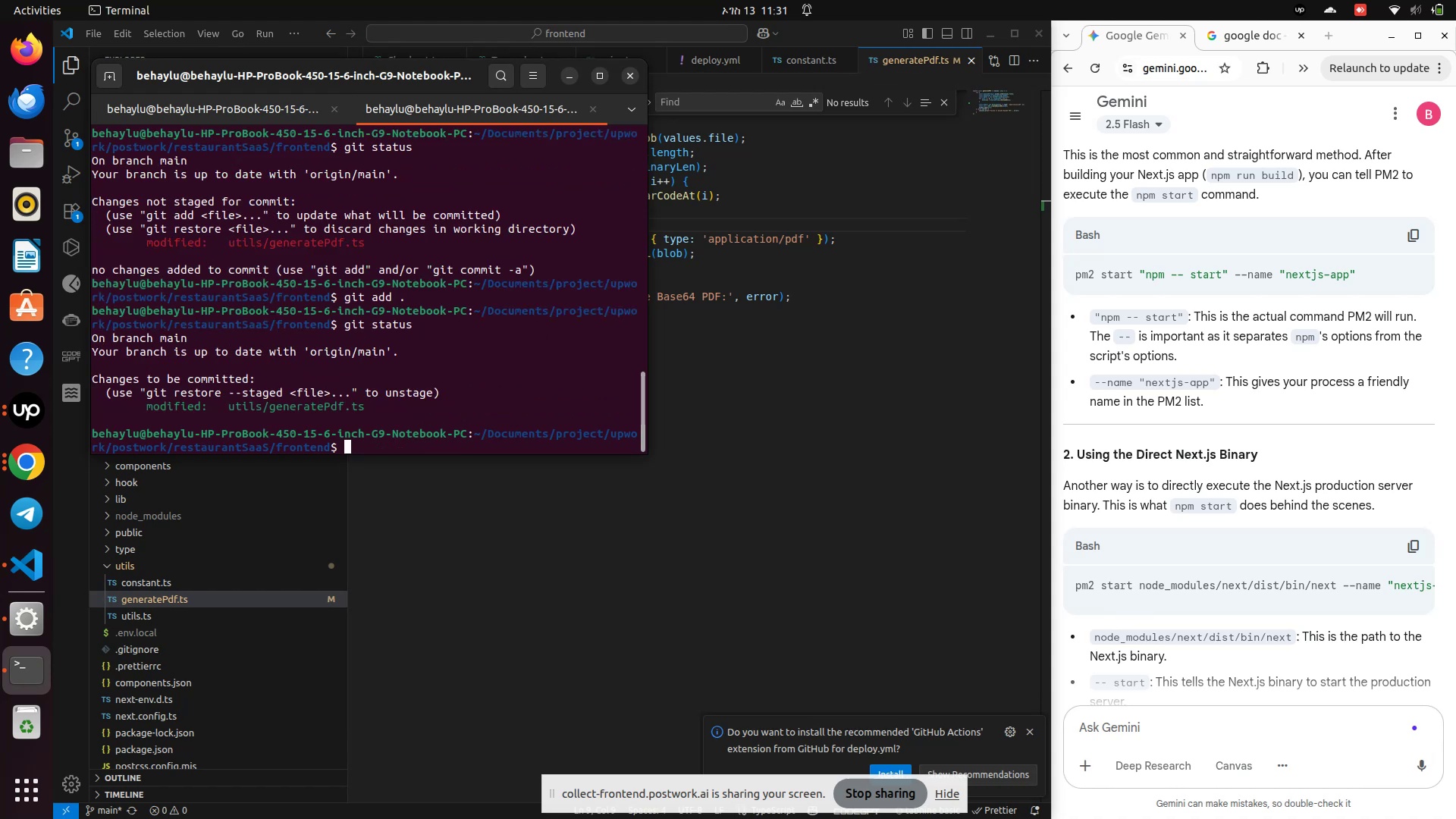 
type(git commit - )
key(Backspace)
type(m "CI/CD test")
 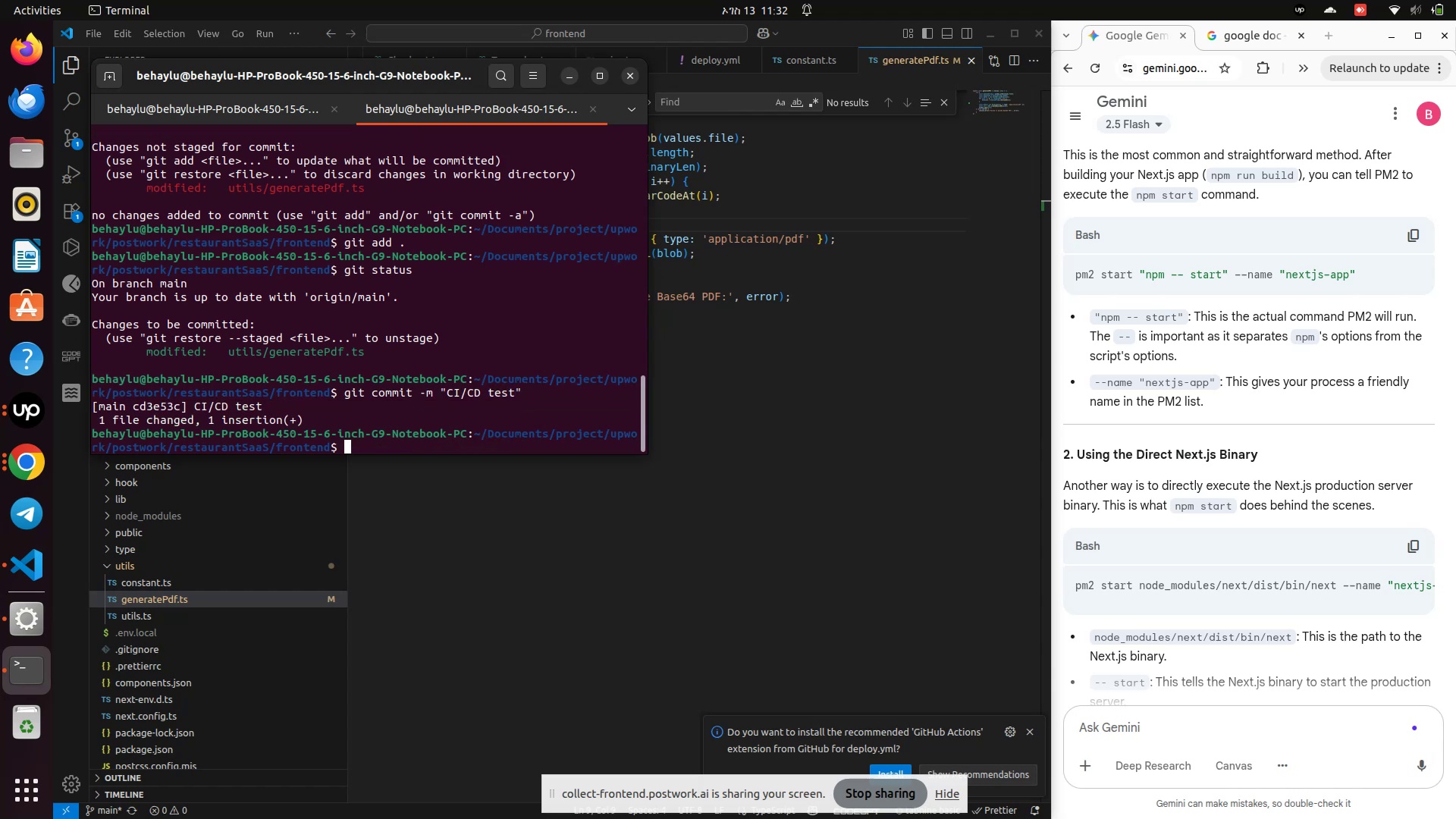 
 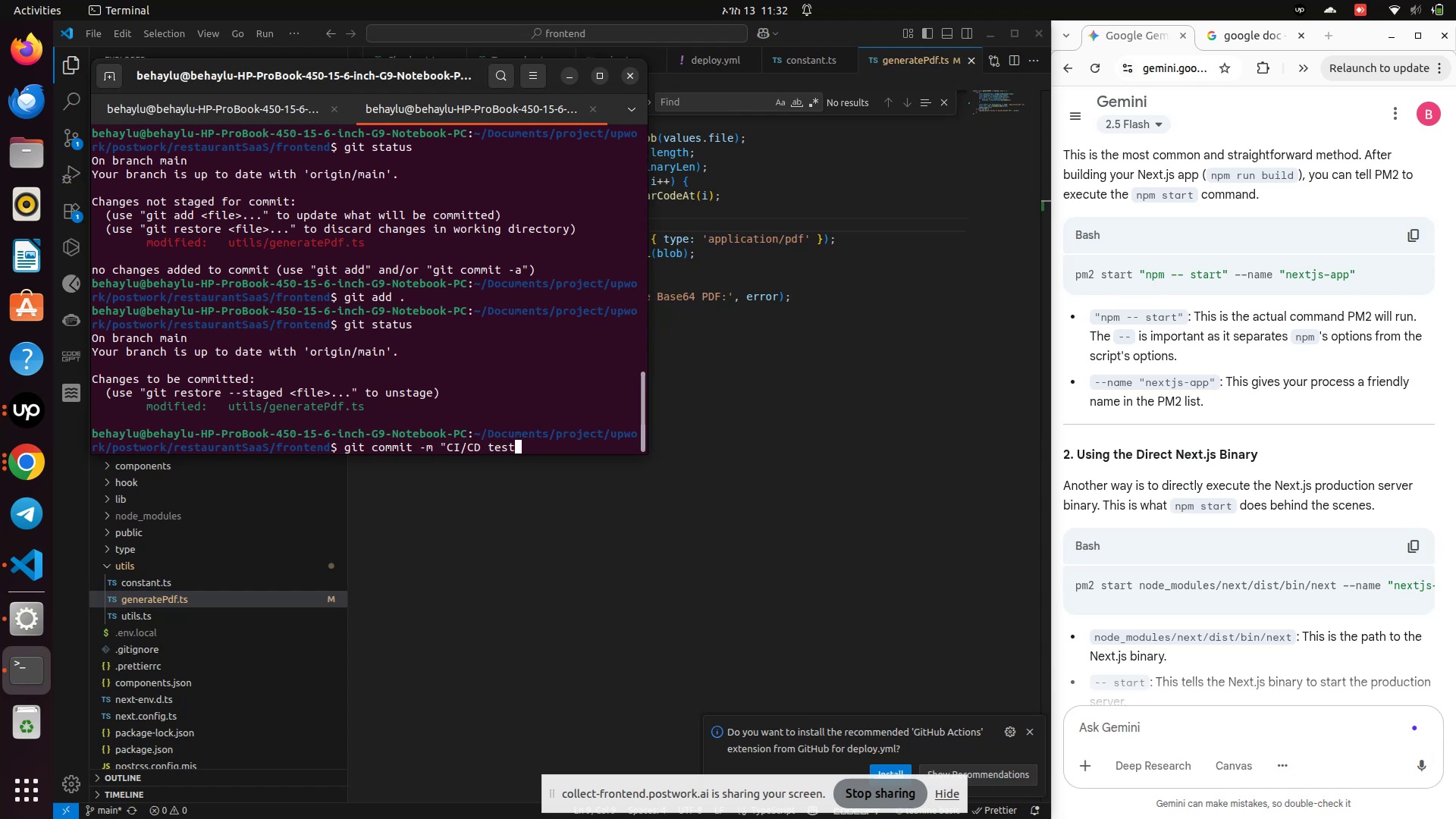 
key(Enter)
 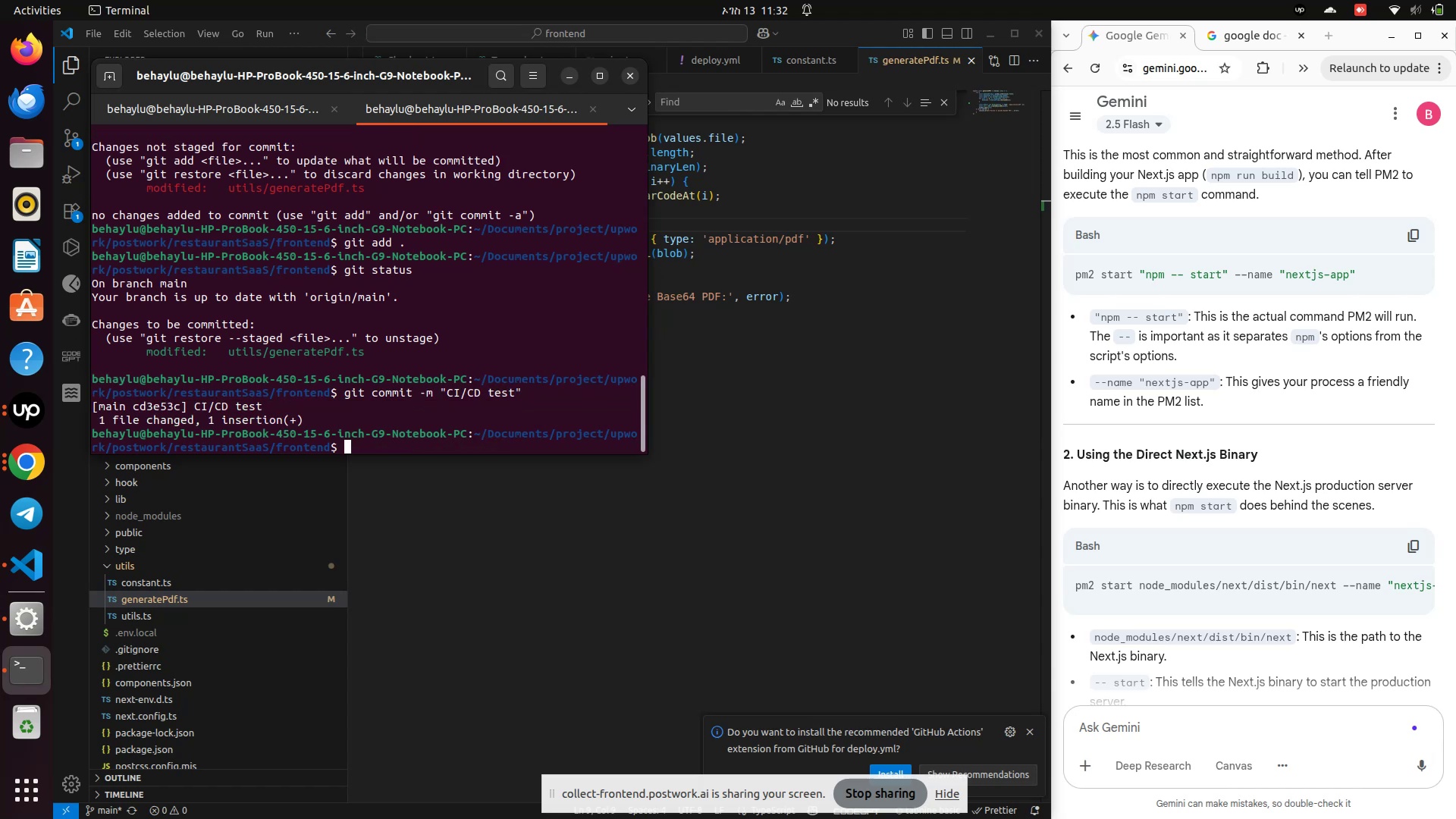 
type(git status)
 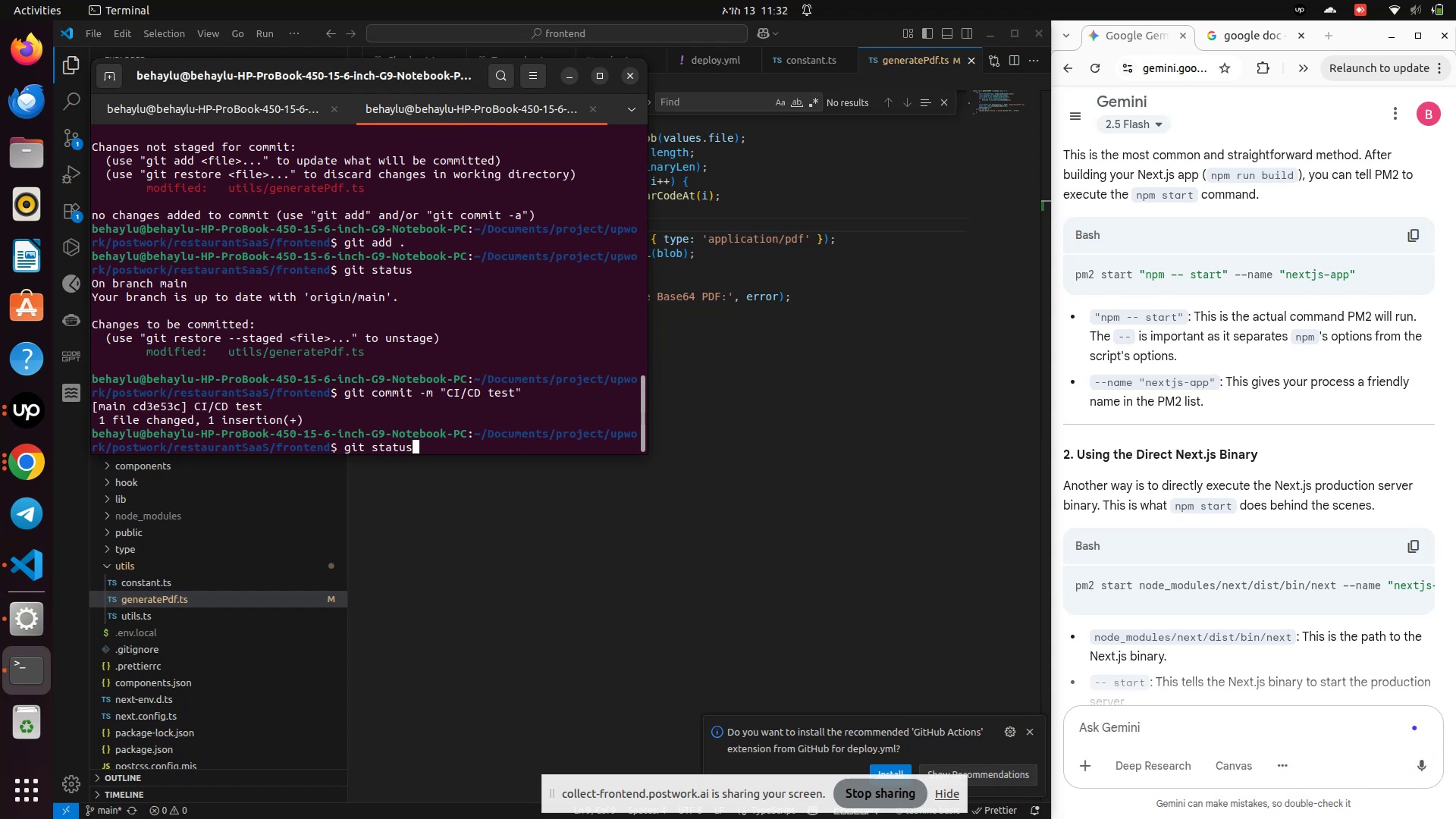 
key(Enter)
 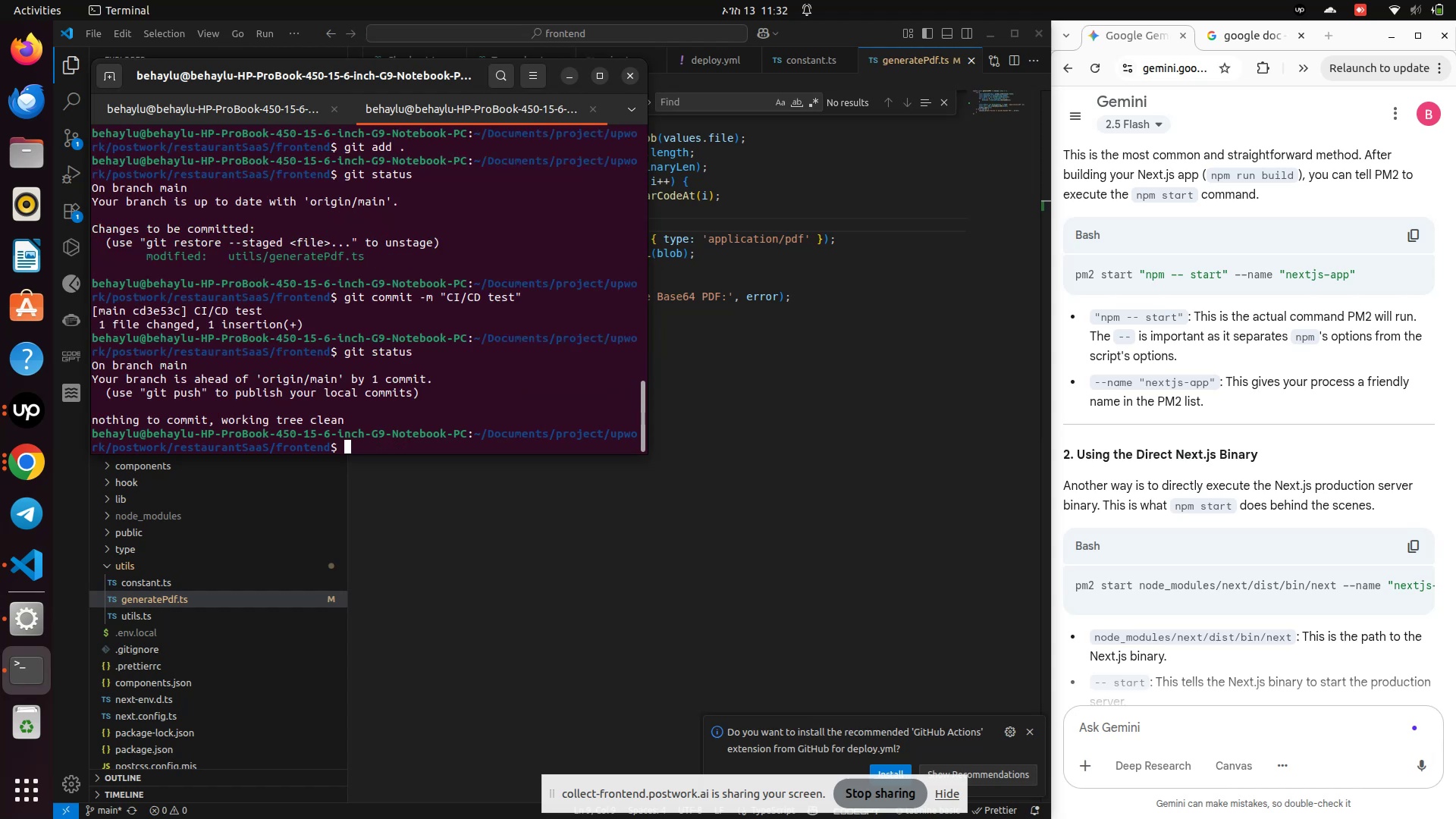 
type(git push )
 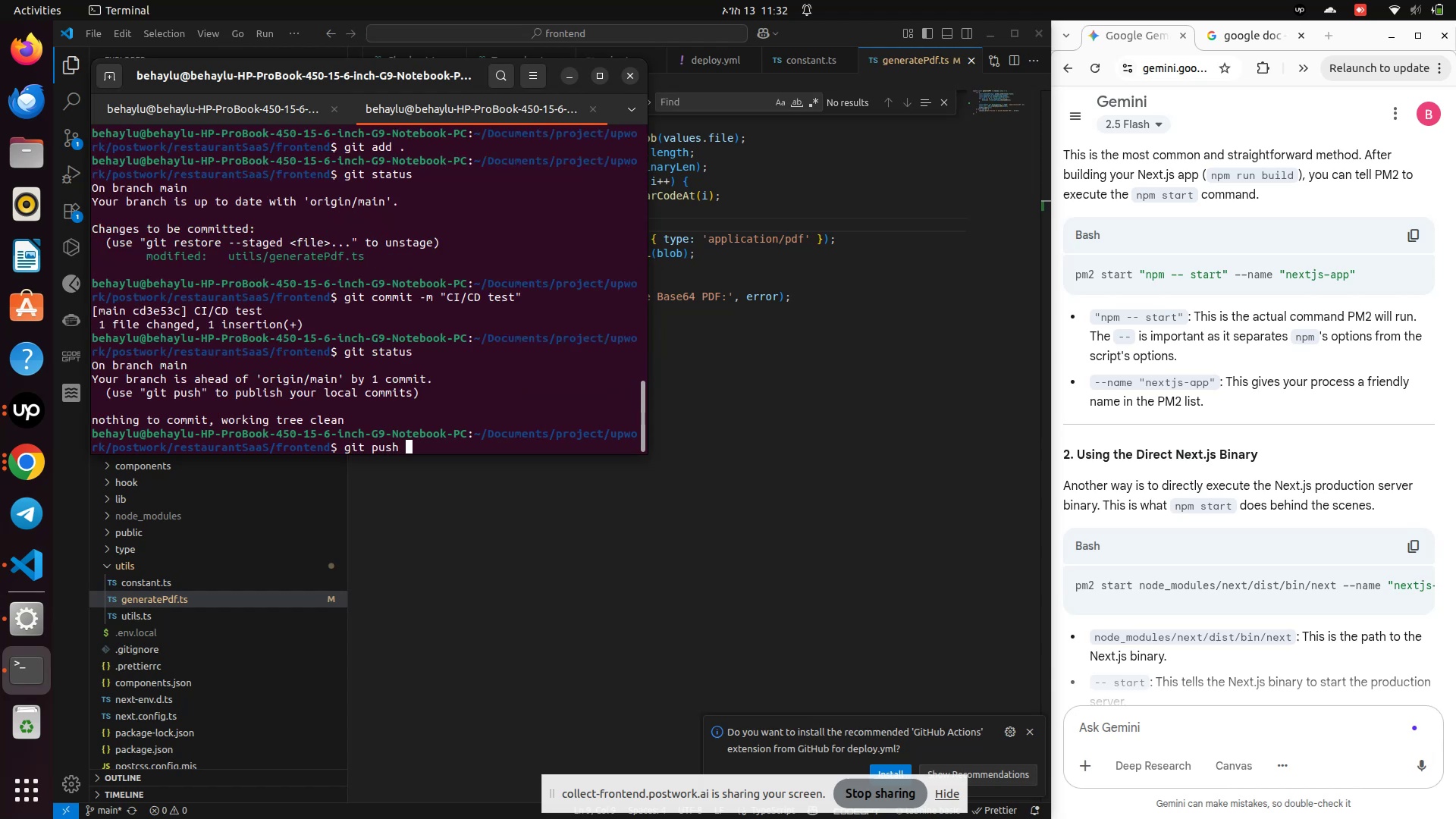 
key(Enter)
 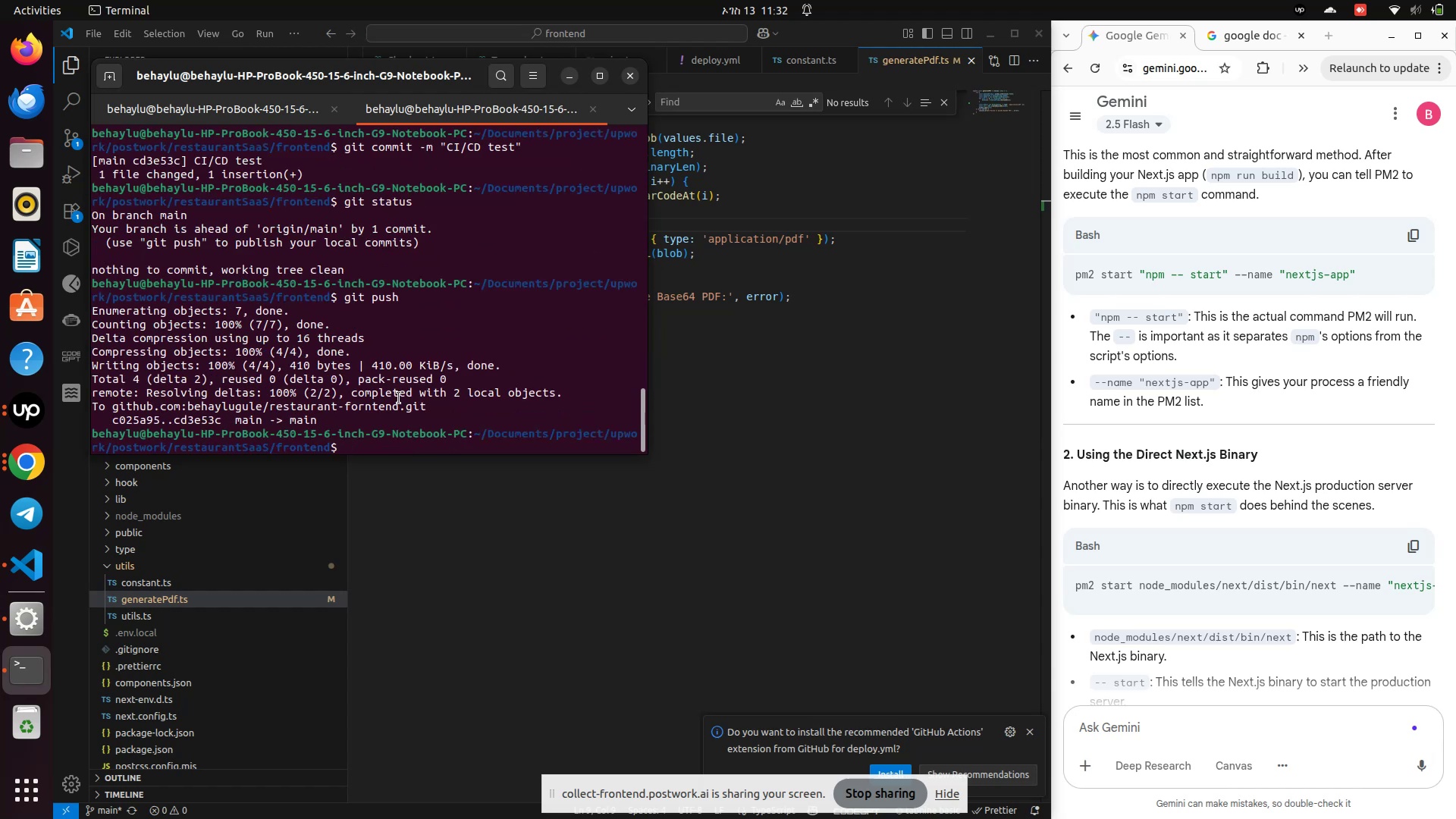 
wait(6.16)
 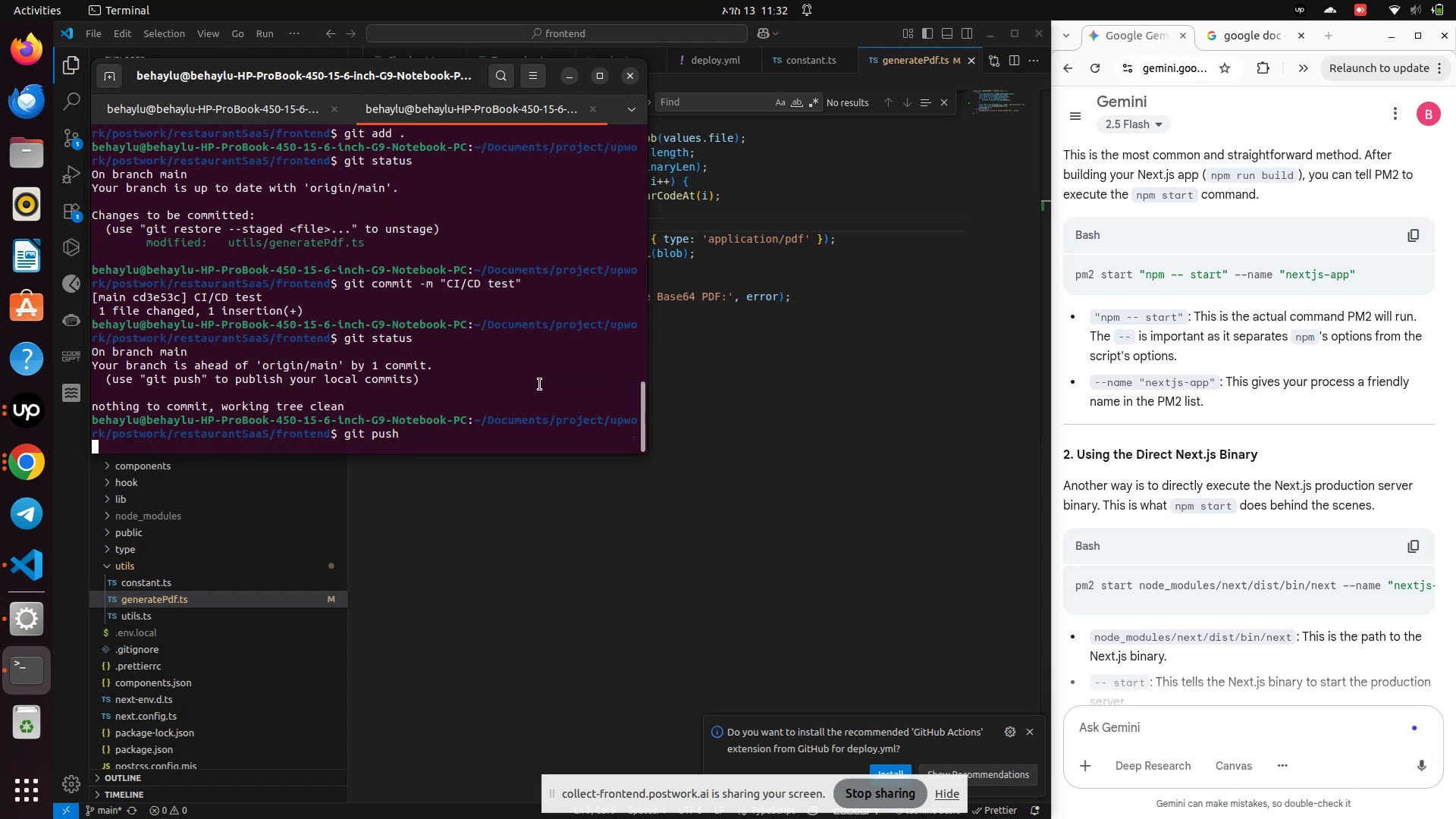 
left_click([36, 463])
 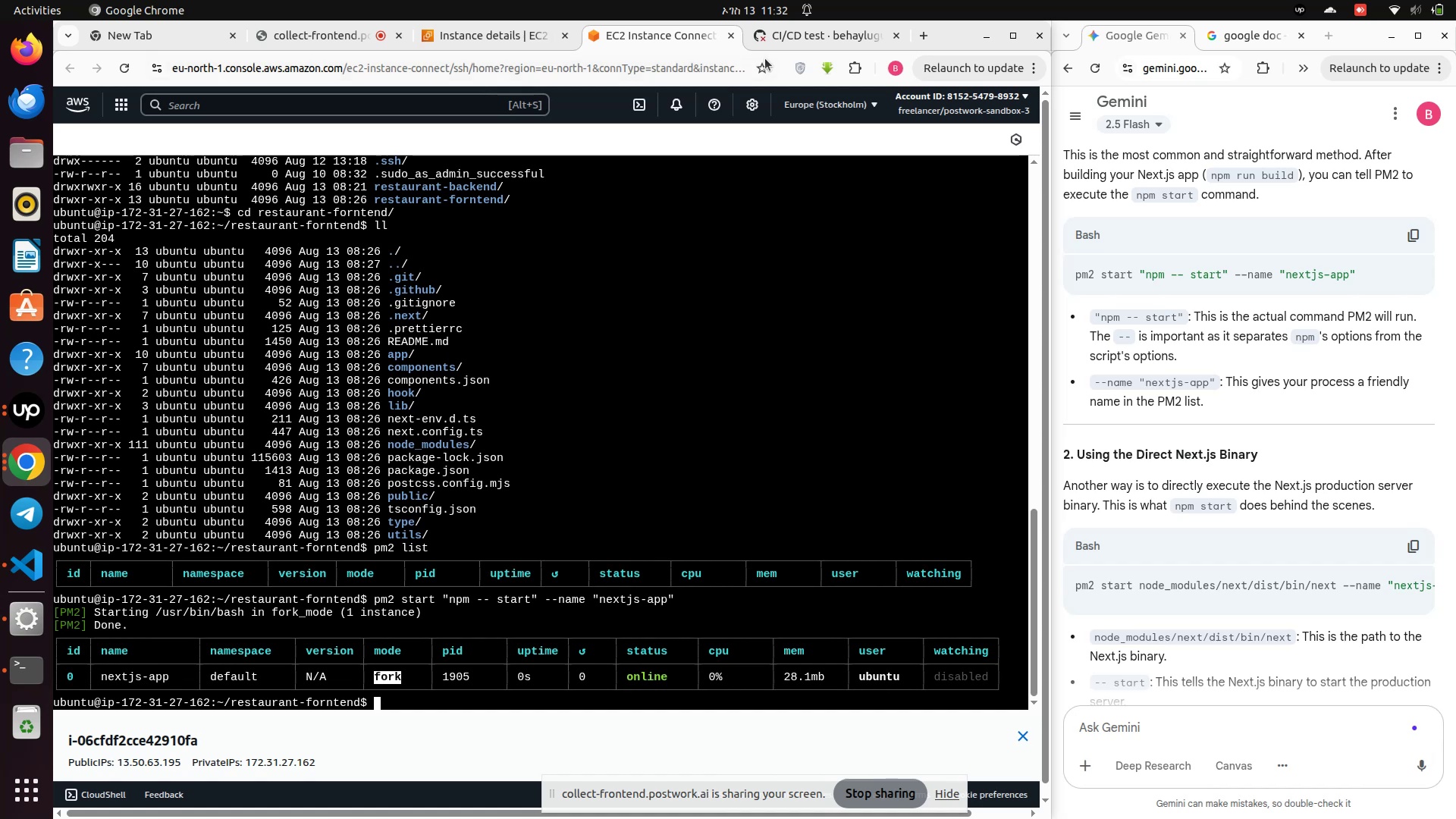 
left_click([782, 36])
 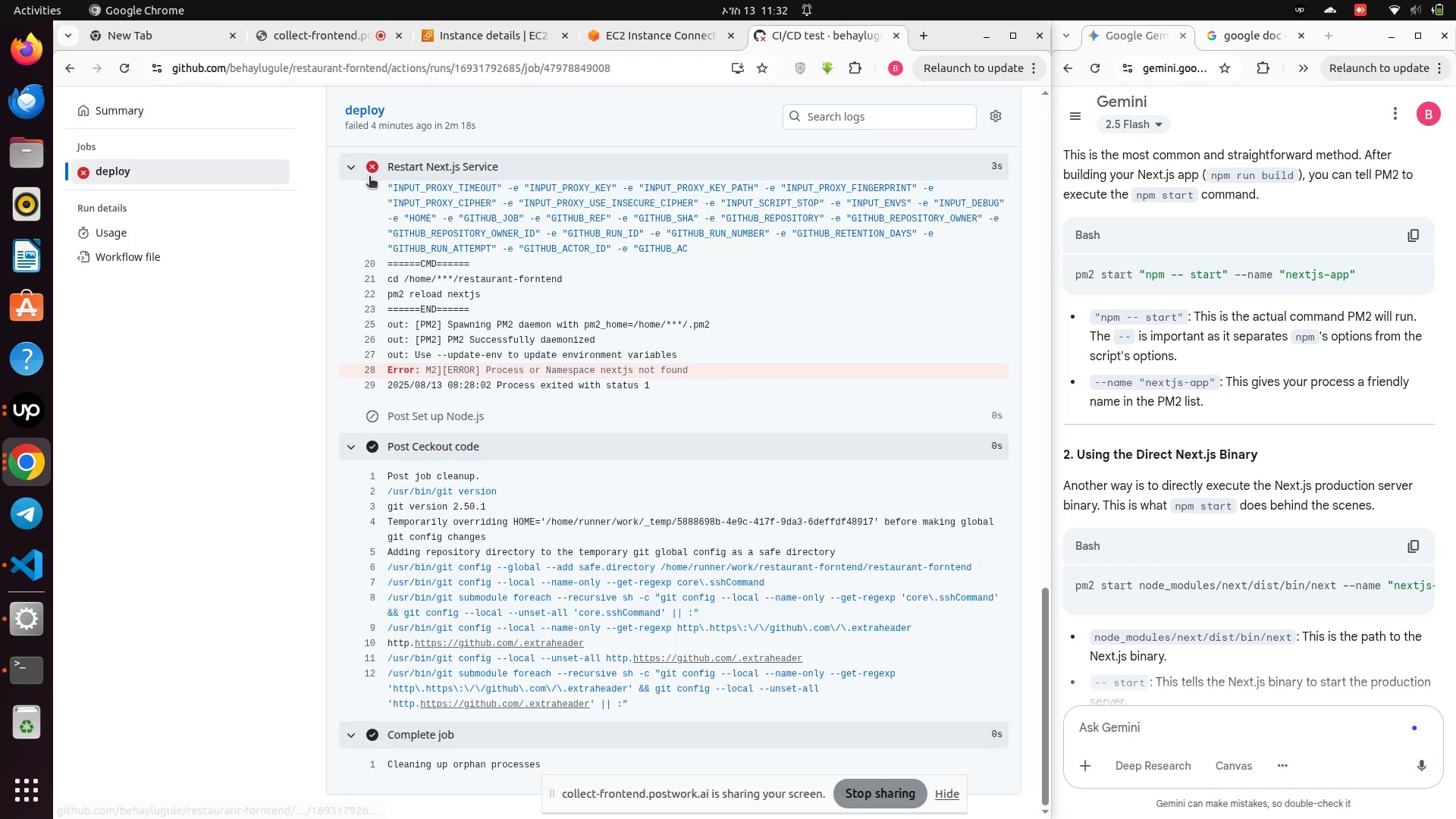 
scroll: coordinate [464, 133], scroll_direction: up, amount: 28.0
 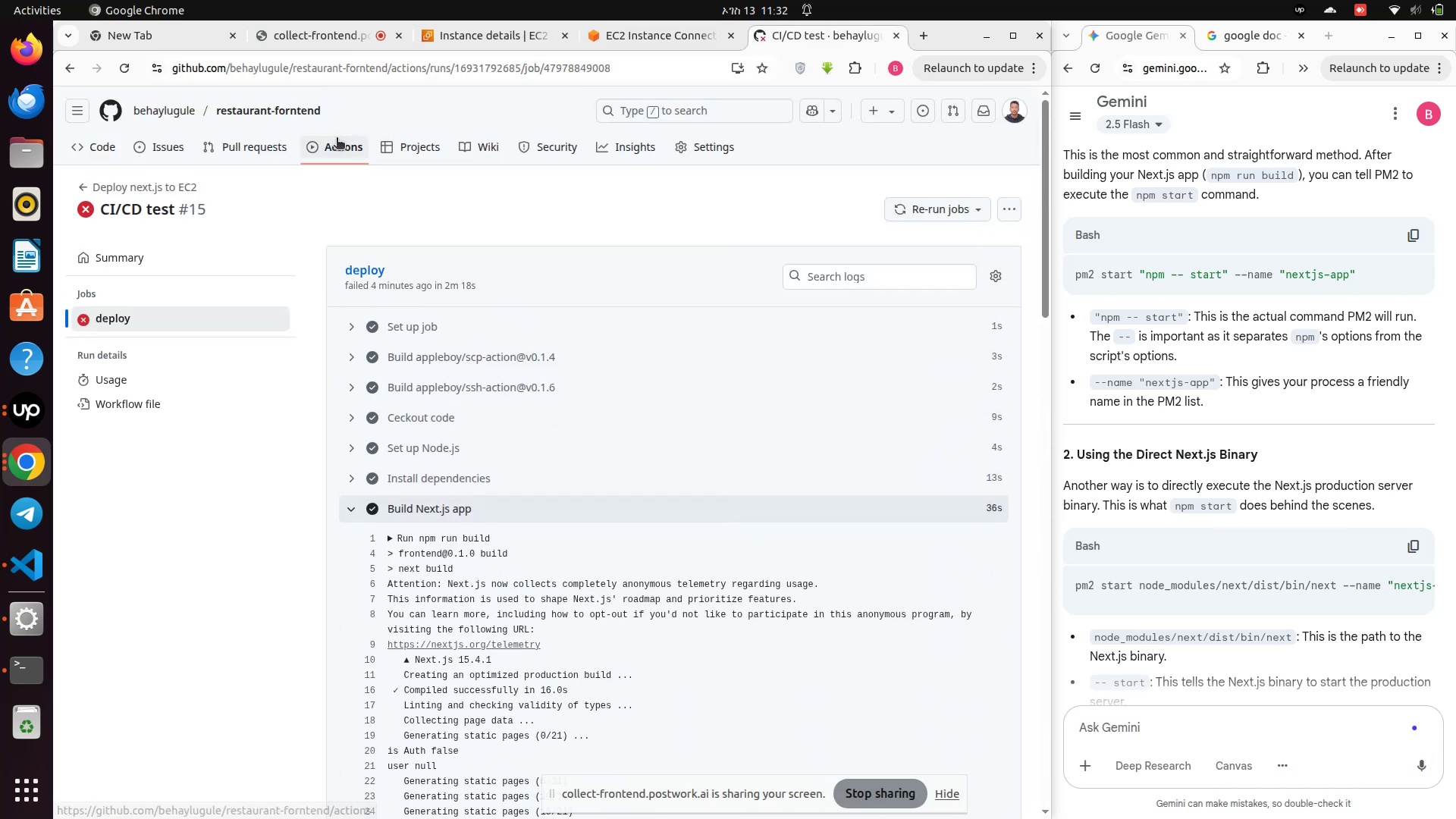 
left_click([337, 139])
 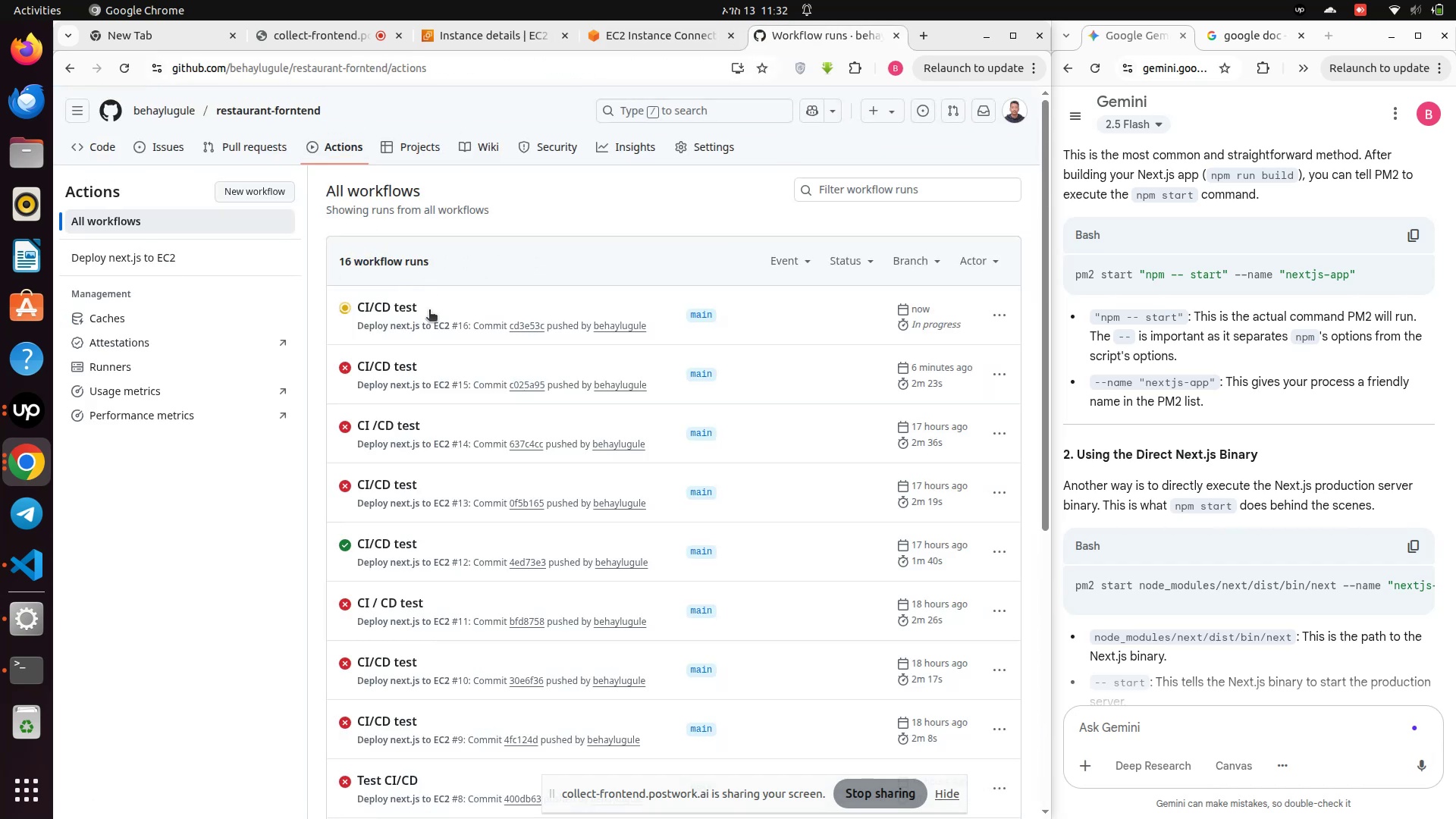 
left_click([375, 308])
 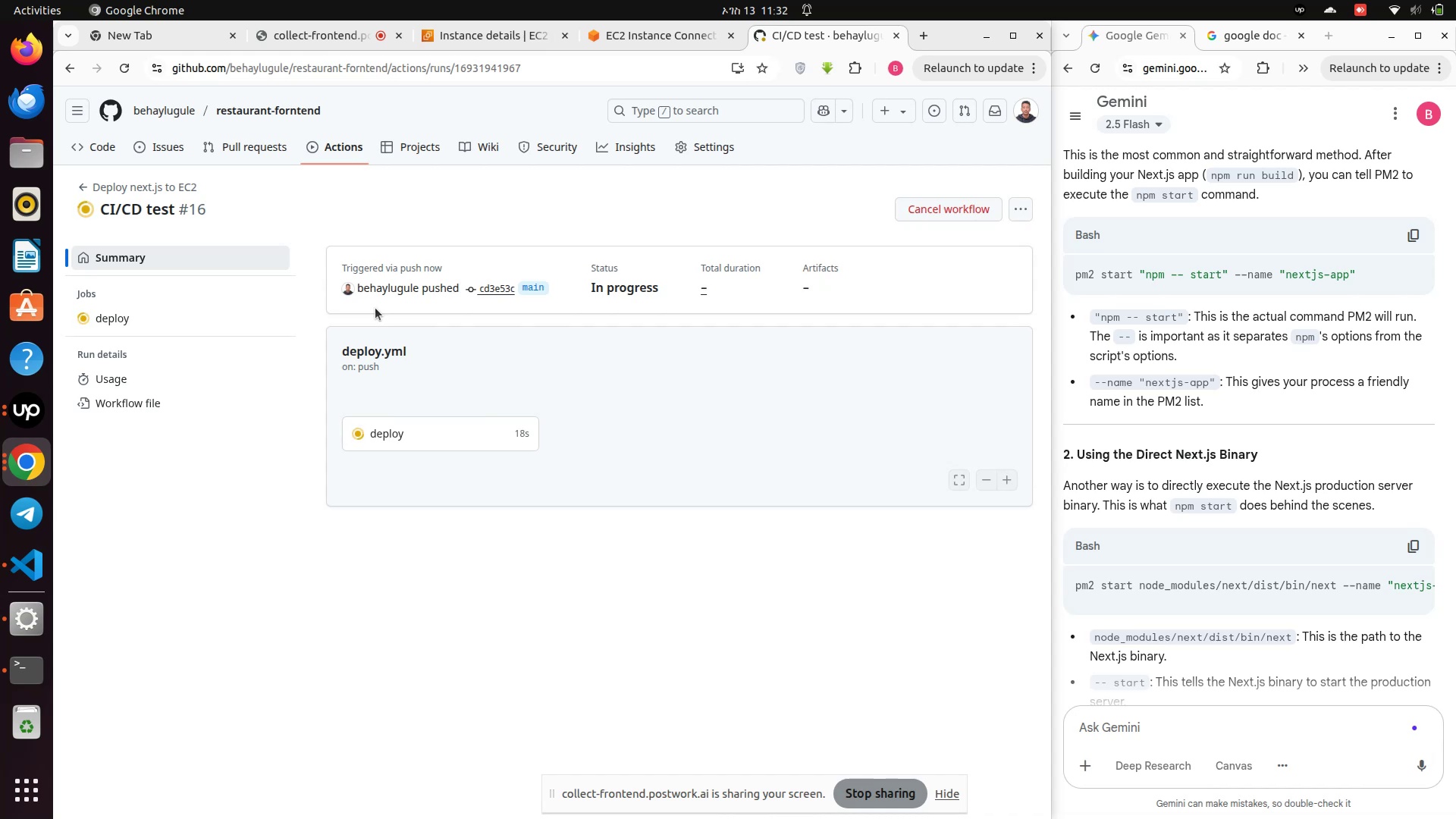 
wait(18.28)
 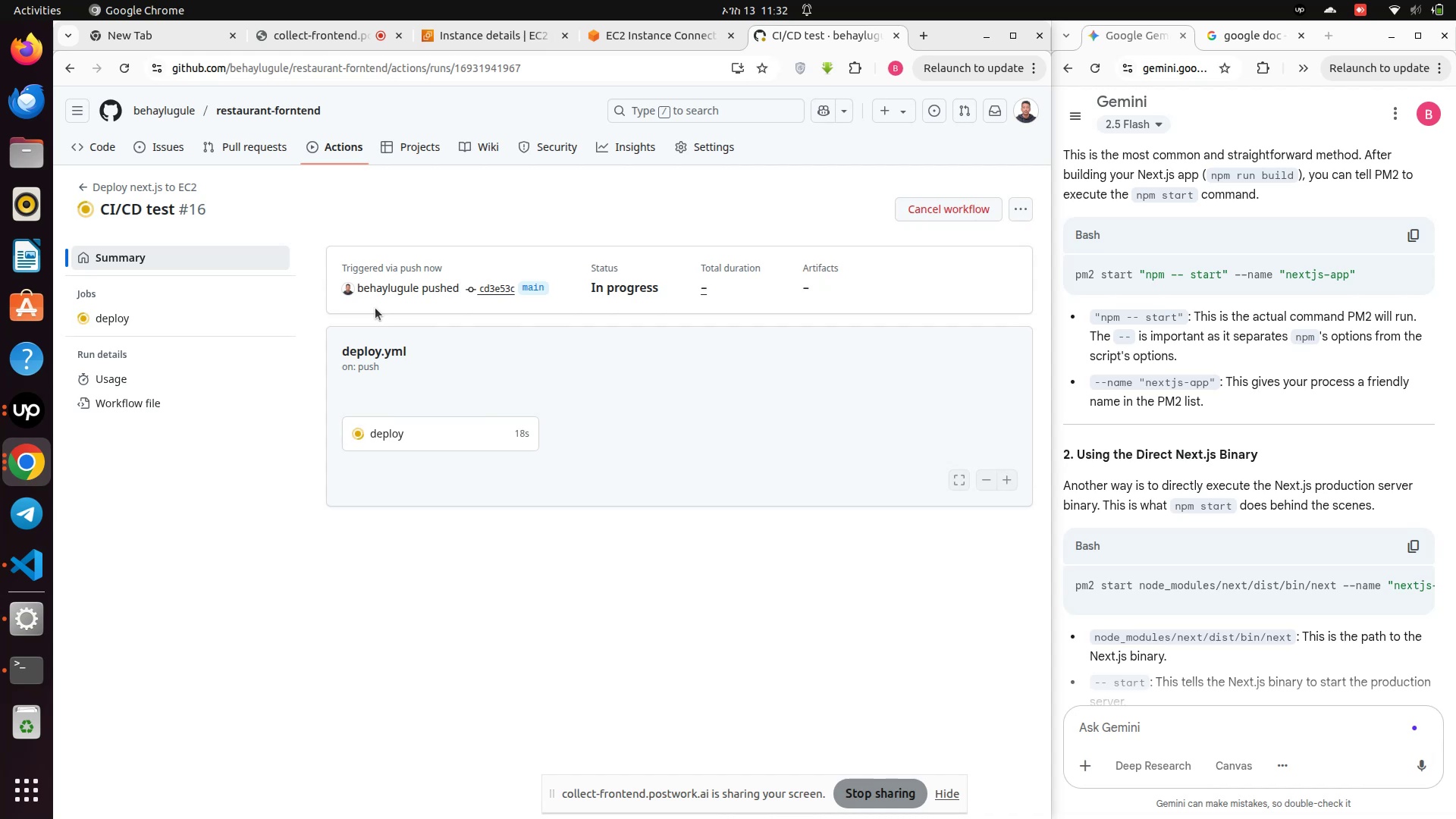 
left_click([358, 442])
 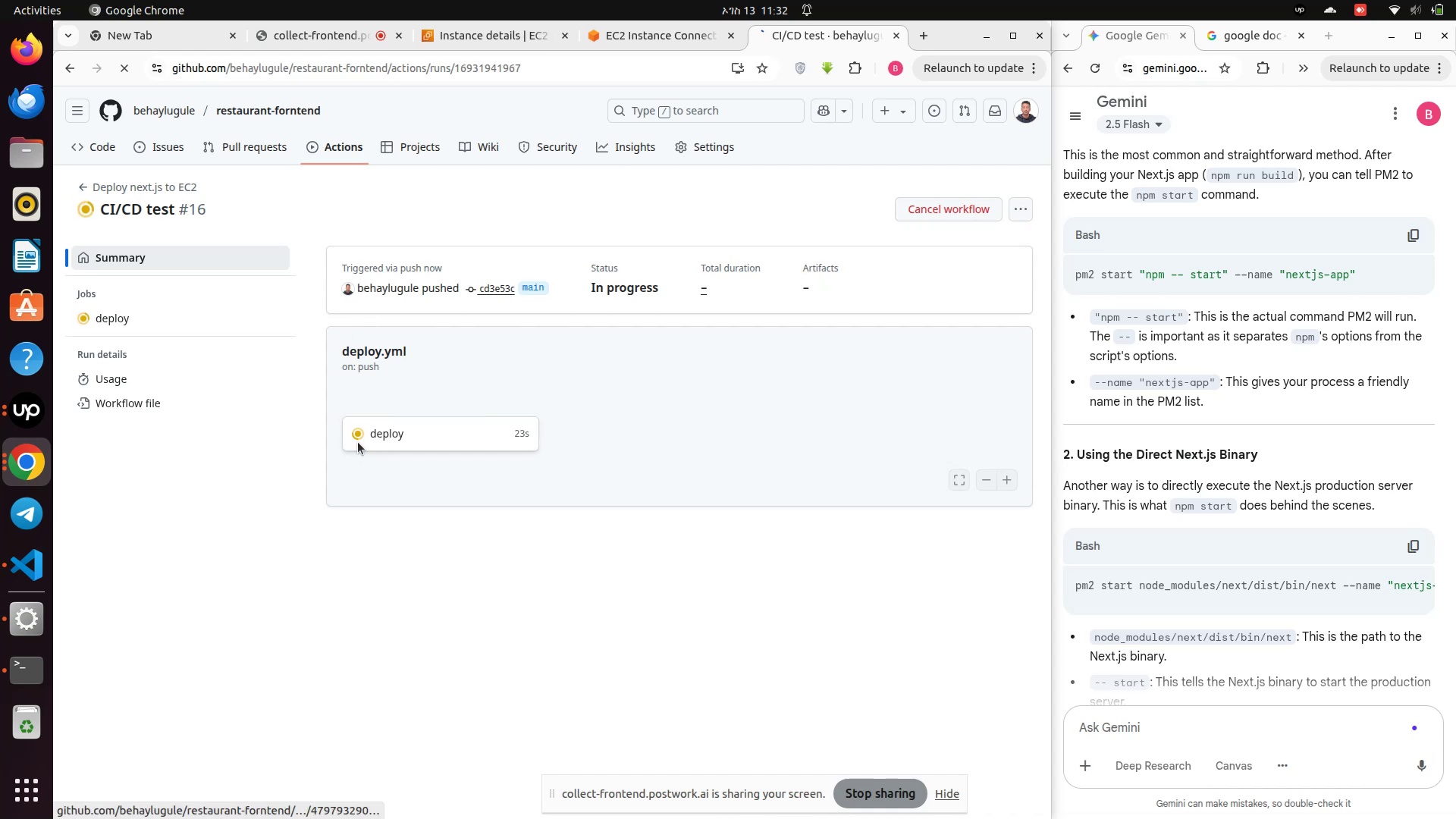 
mouse_move([466, 446])
 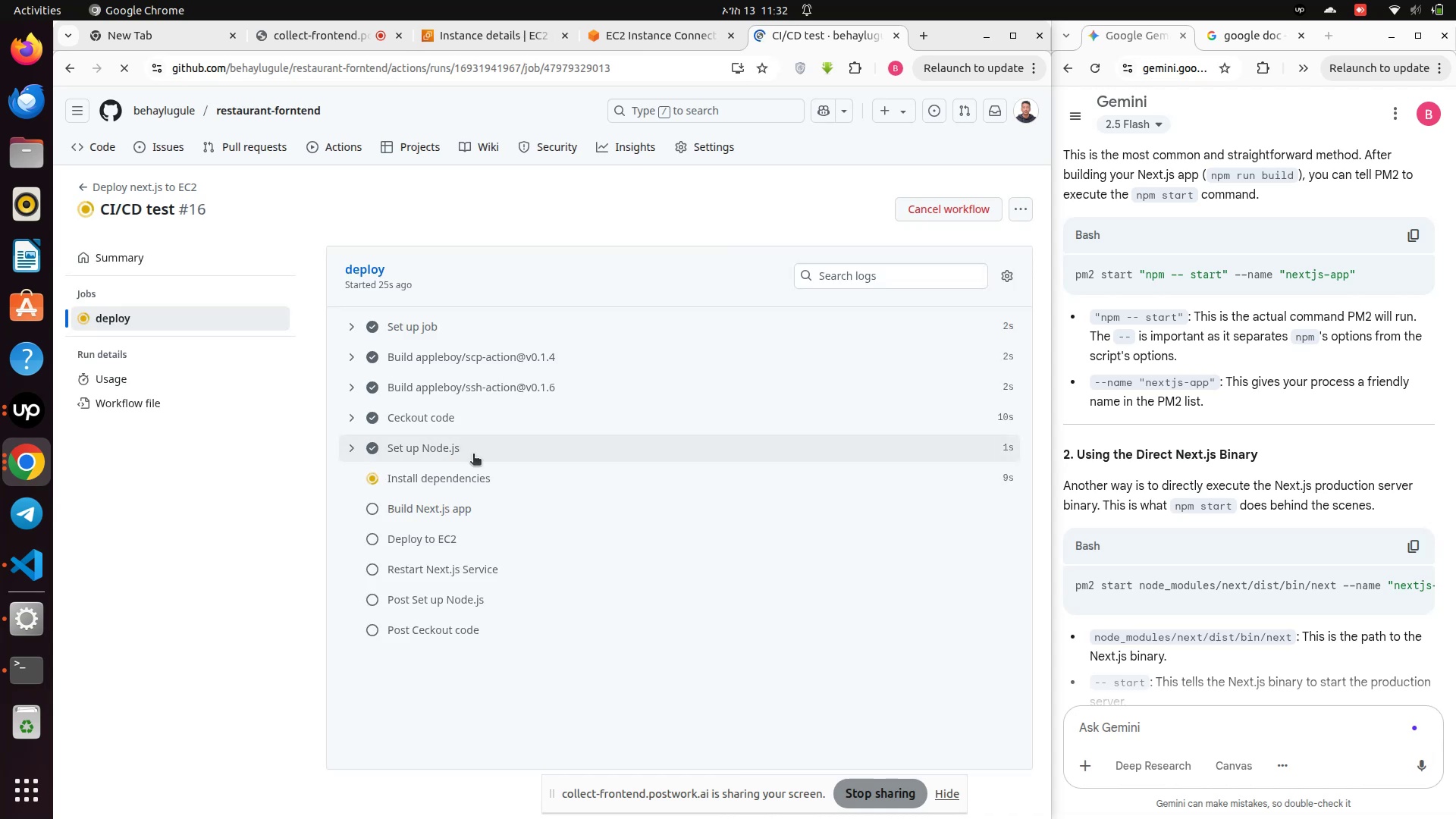 
scroll: coordinate [1302, 579], scroll_direction: down, amount: 19.0
 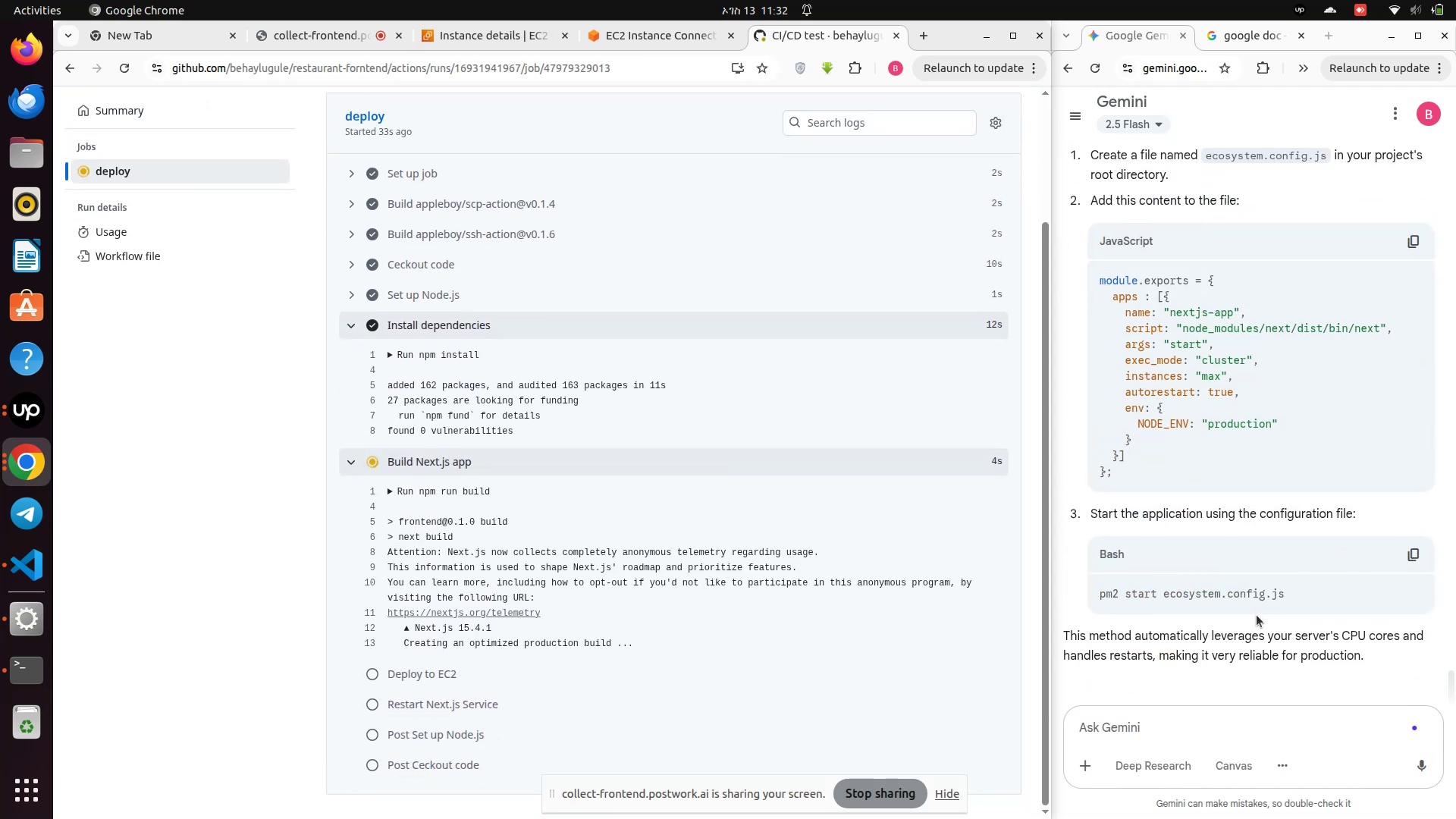 
wait(9.01)
 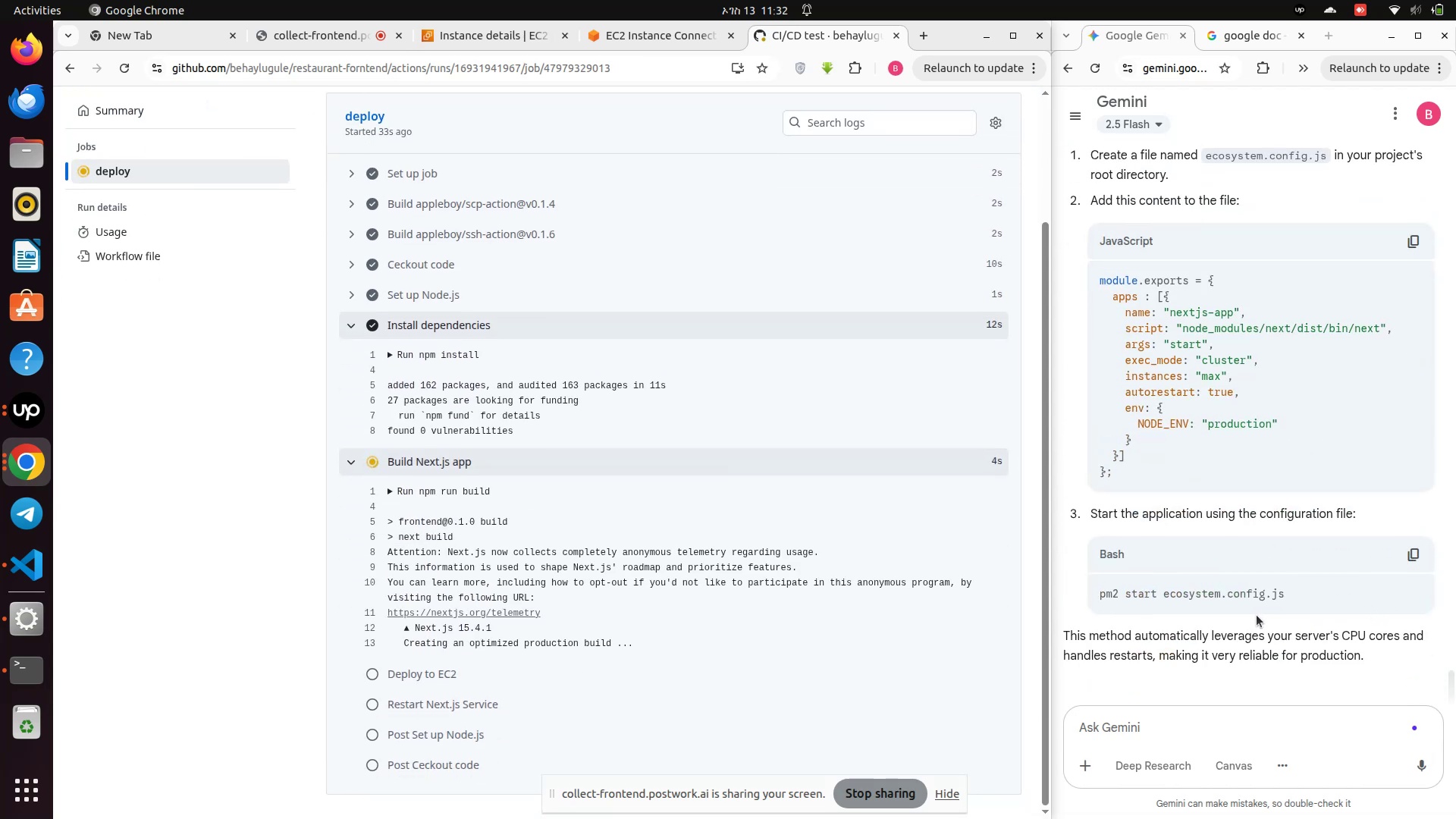 
scroll: coordinate [1272, 345], scroll_direction: up, amount: 6.0
 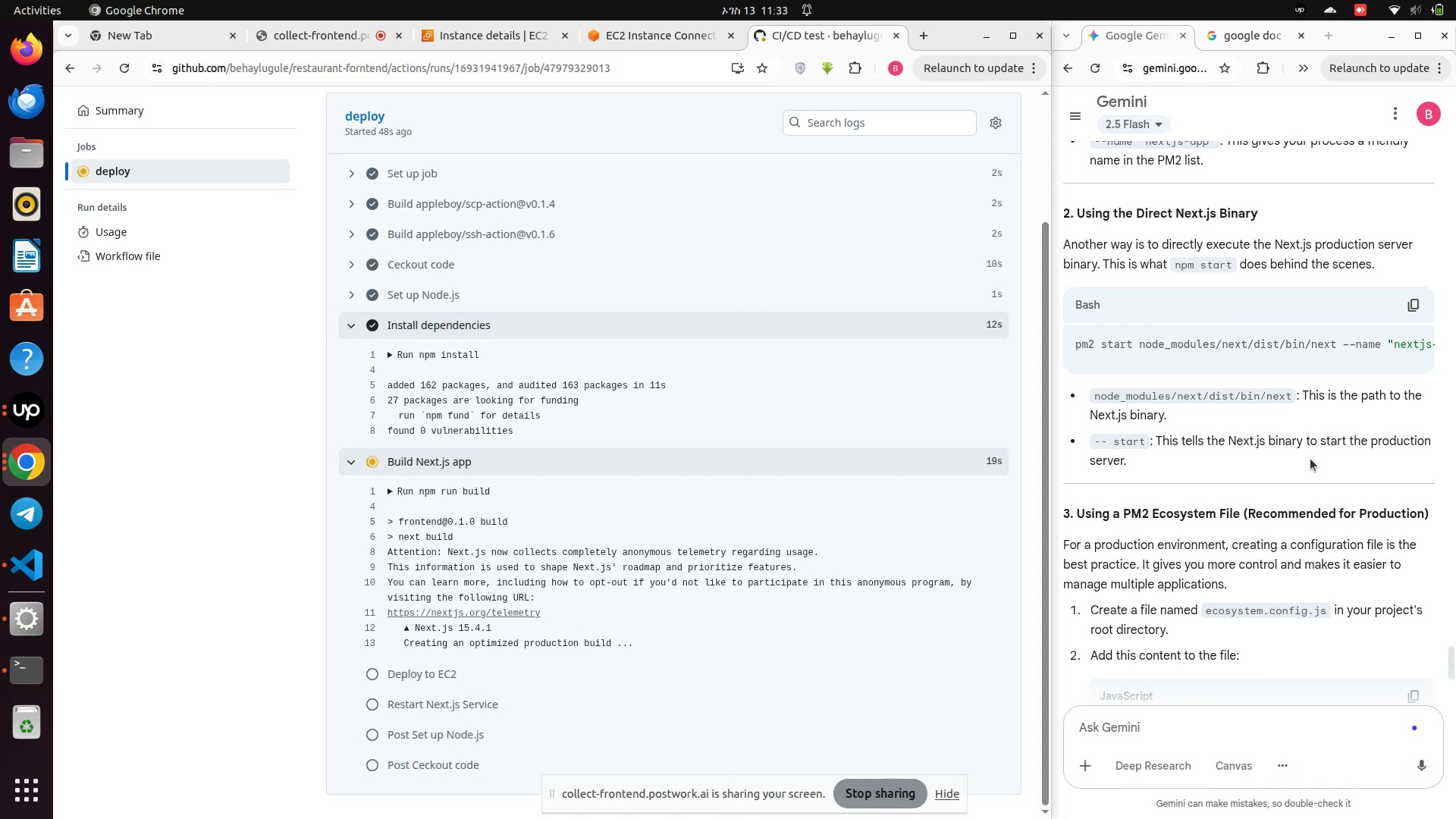 
wait(10.95)
 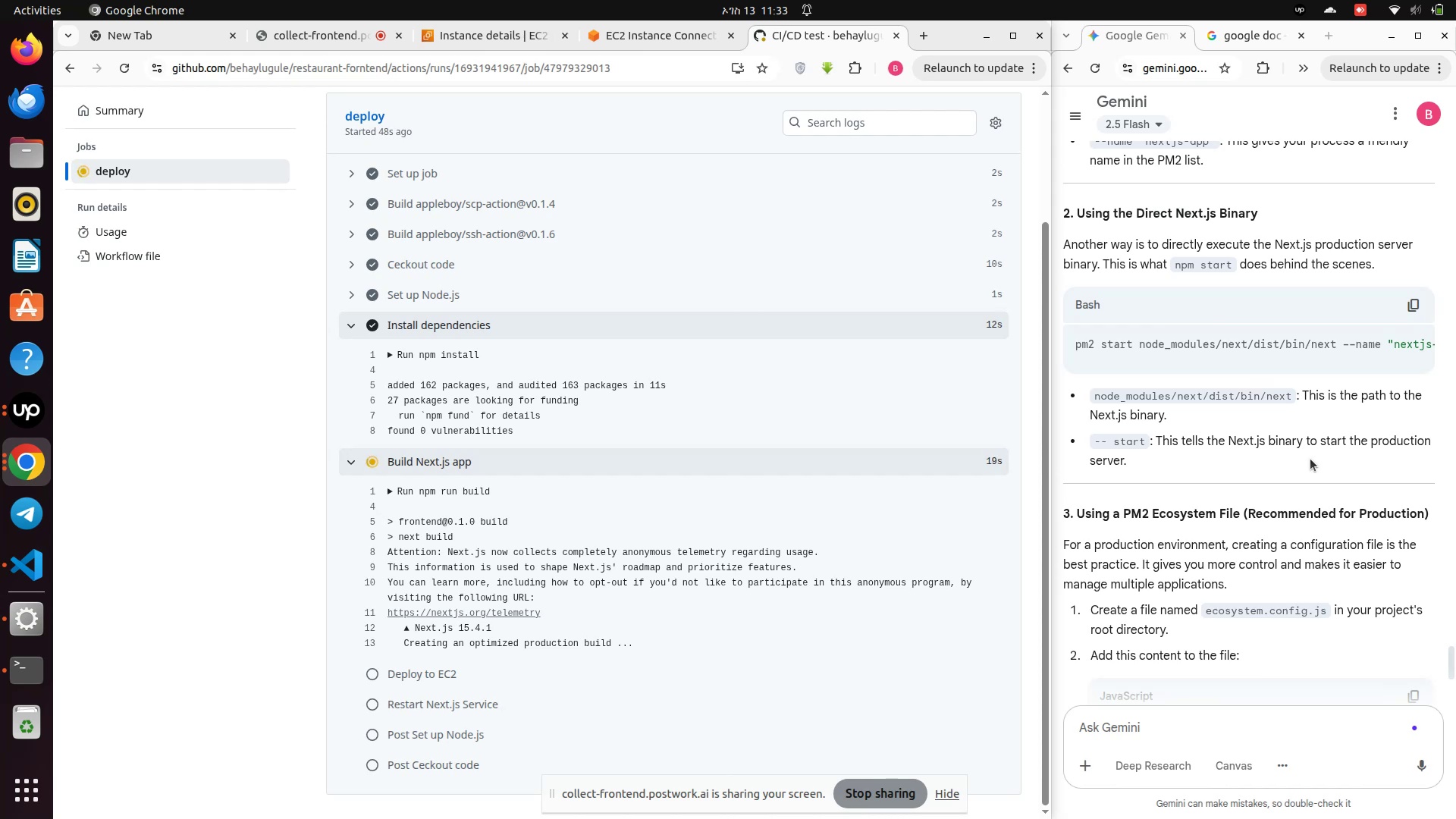 
scroll: coordinate [1310, 459], scroll_direction: up, amount: 3.0
 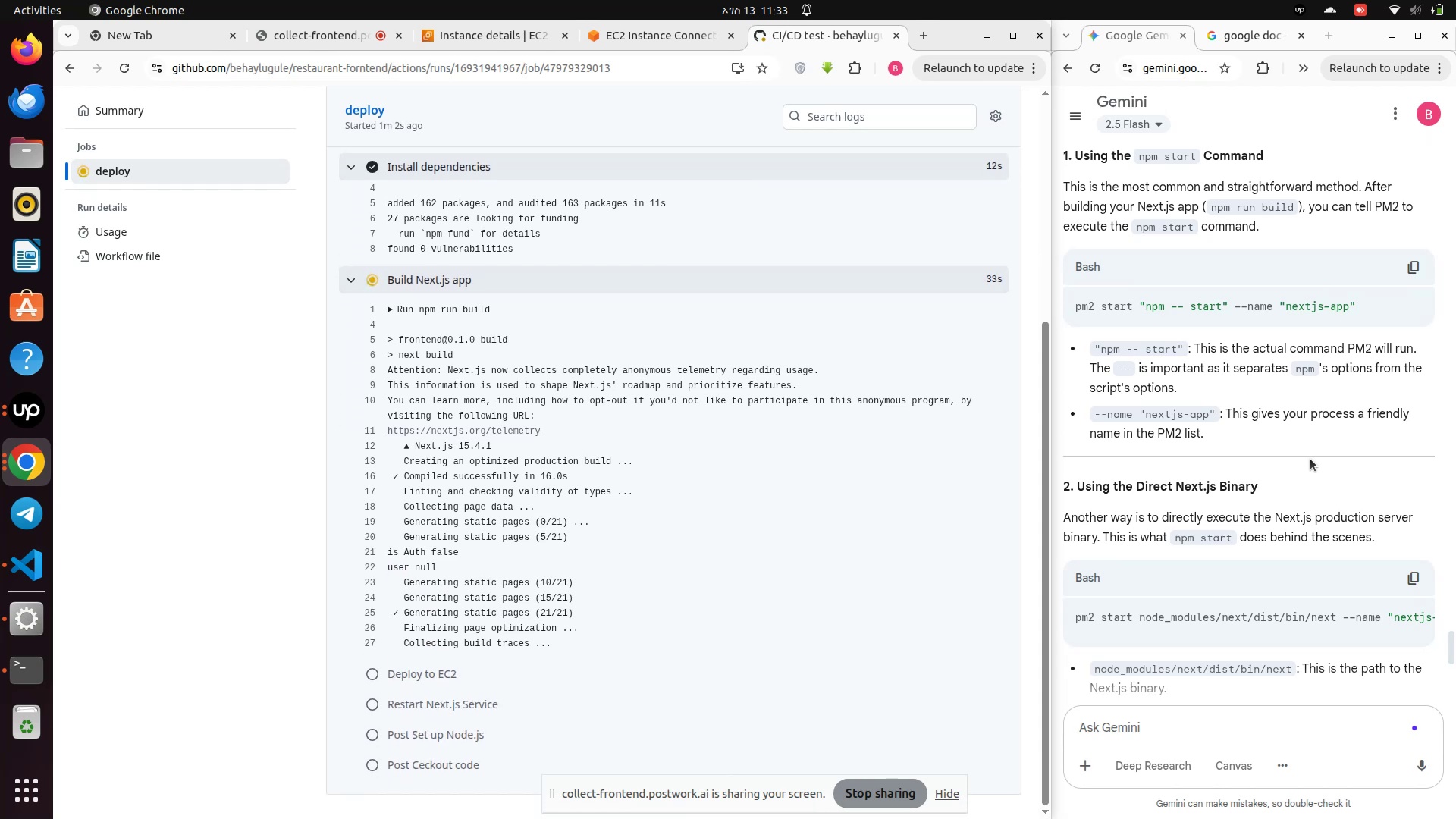 
wait(12.35)
 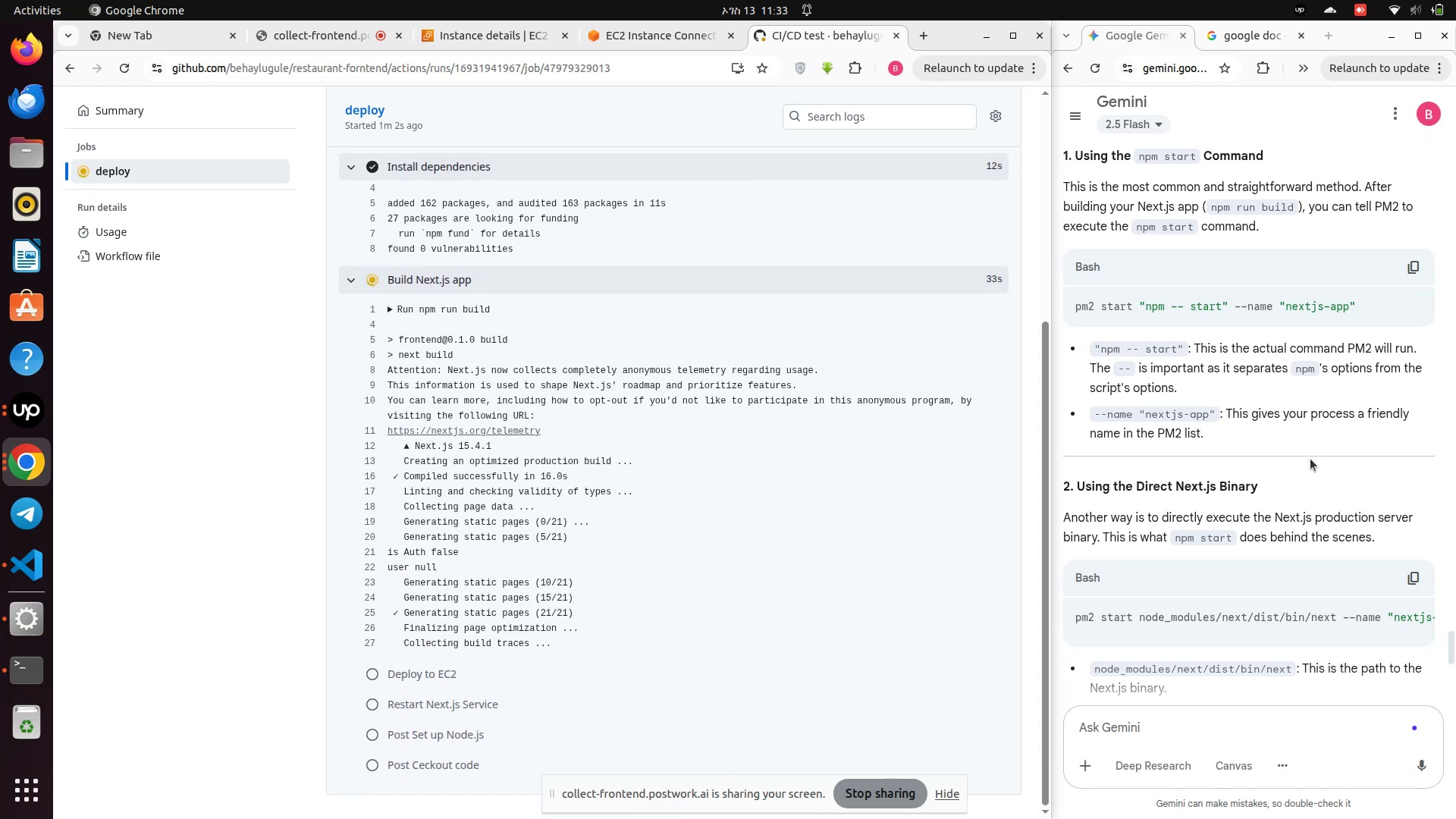 
scroll: coordinate [578, 532], scroll_direction: down, amount: 6.0
 